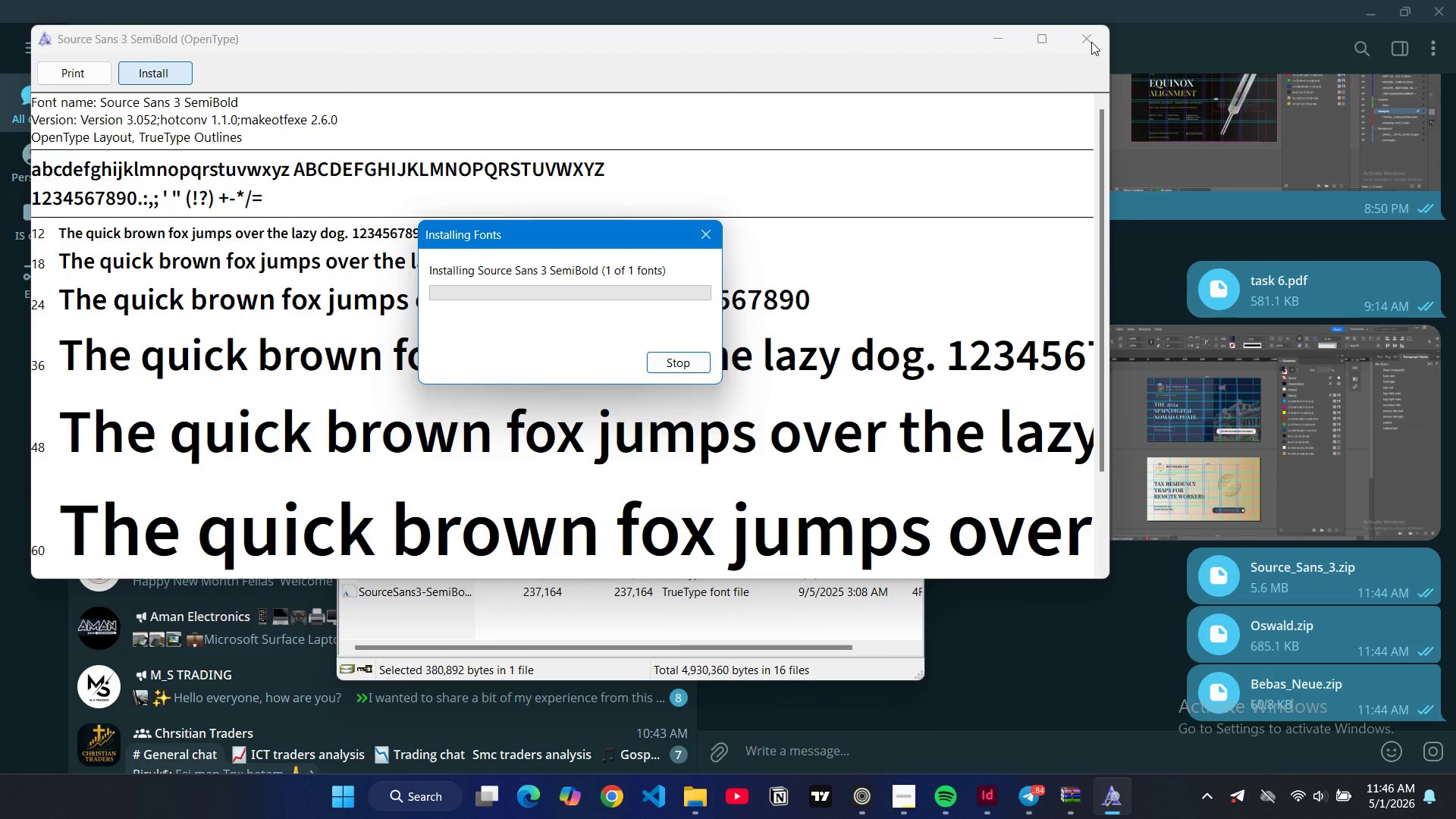 
left_click([1088, 40])
 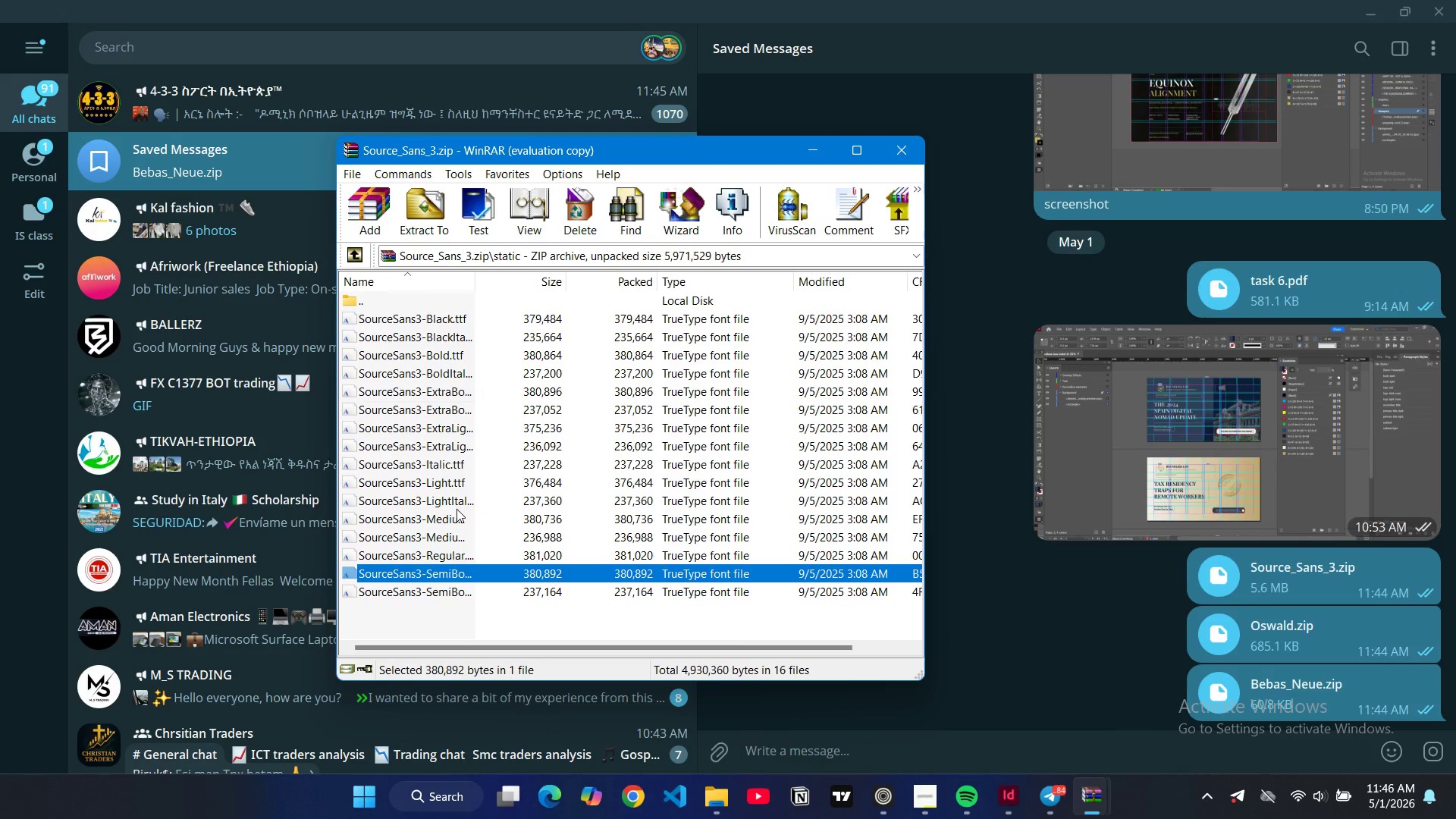 
double_click([444, 522])
 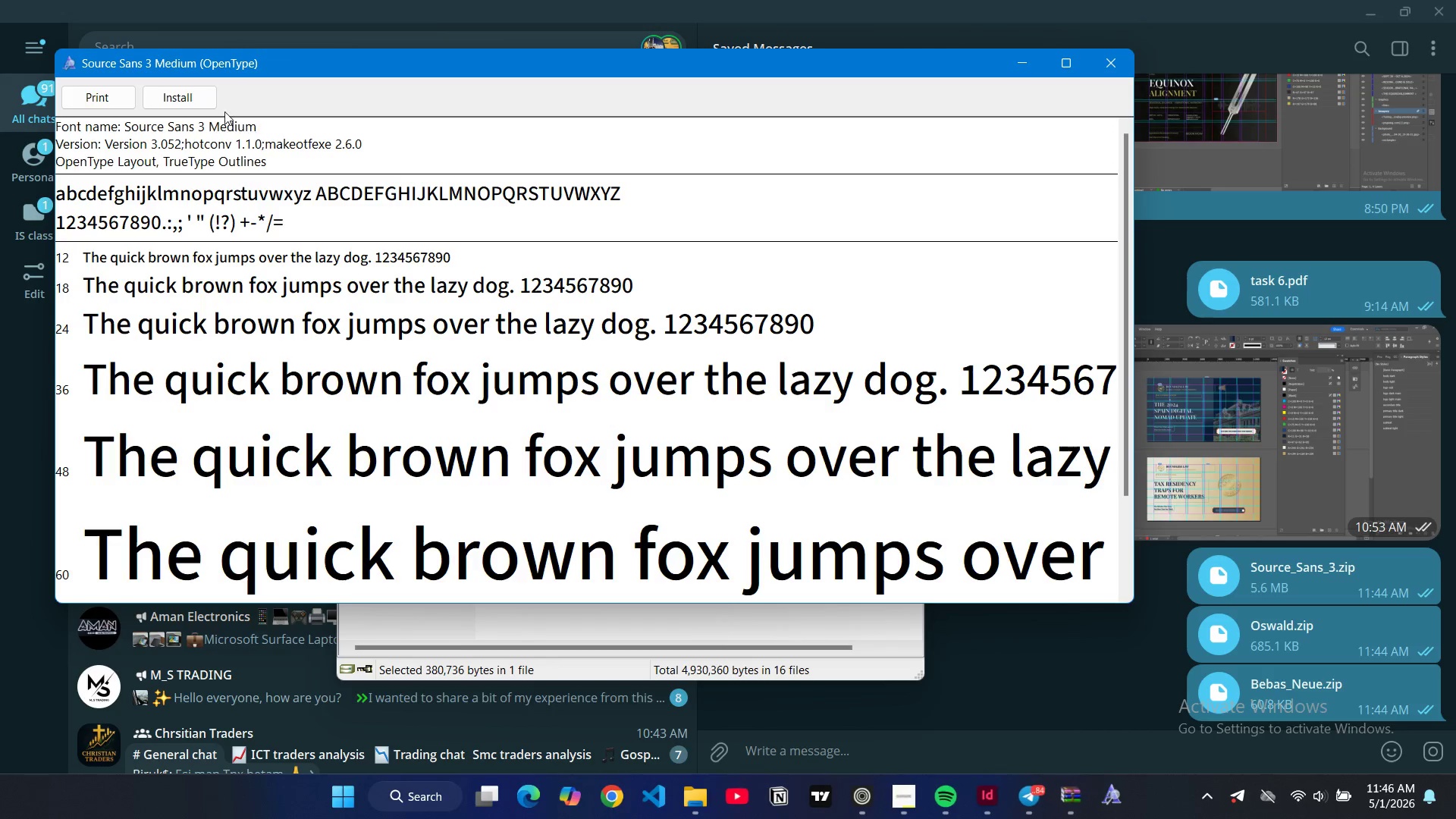 
left_click([203, 99])
 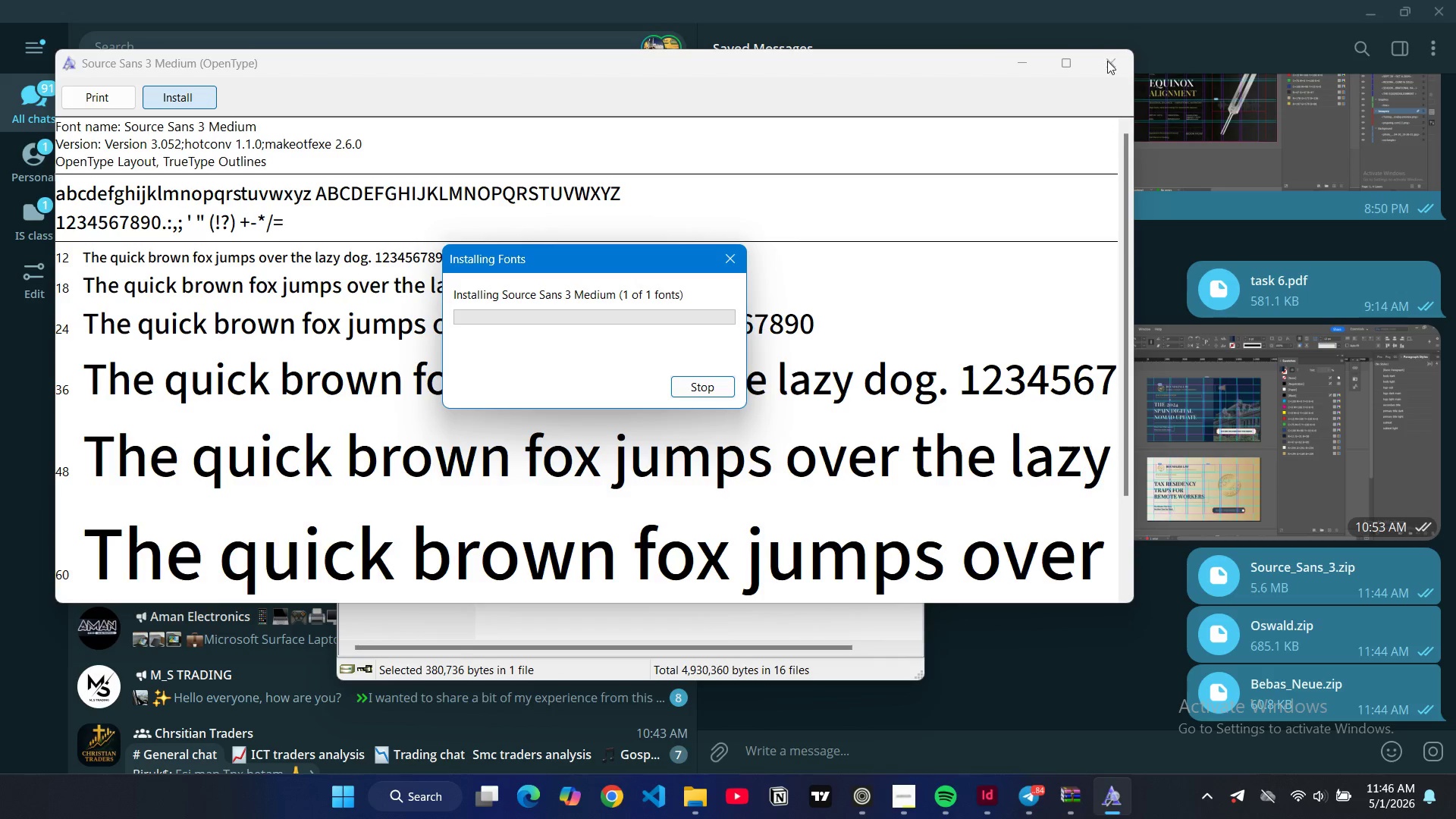 
left_click([1105, 64])
 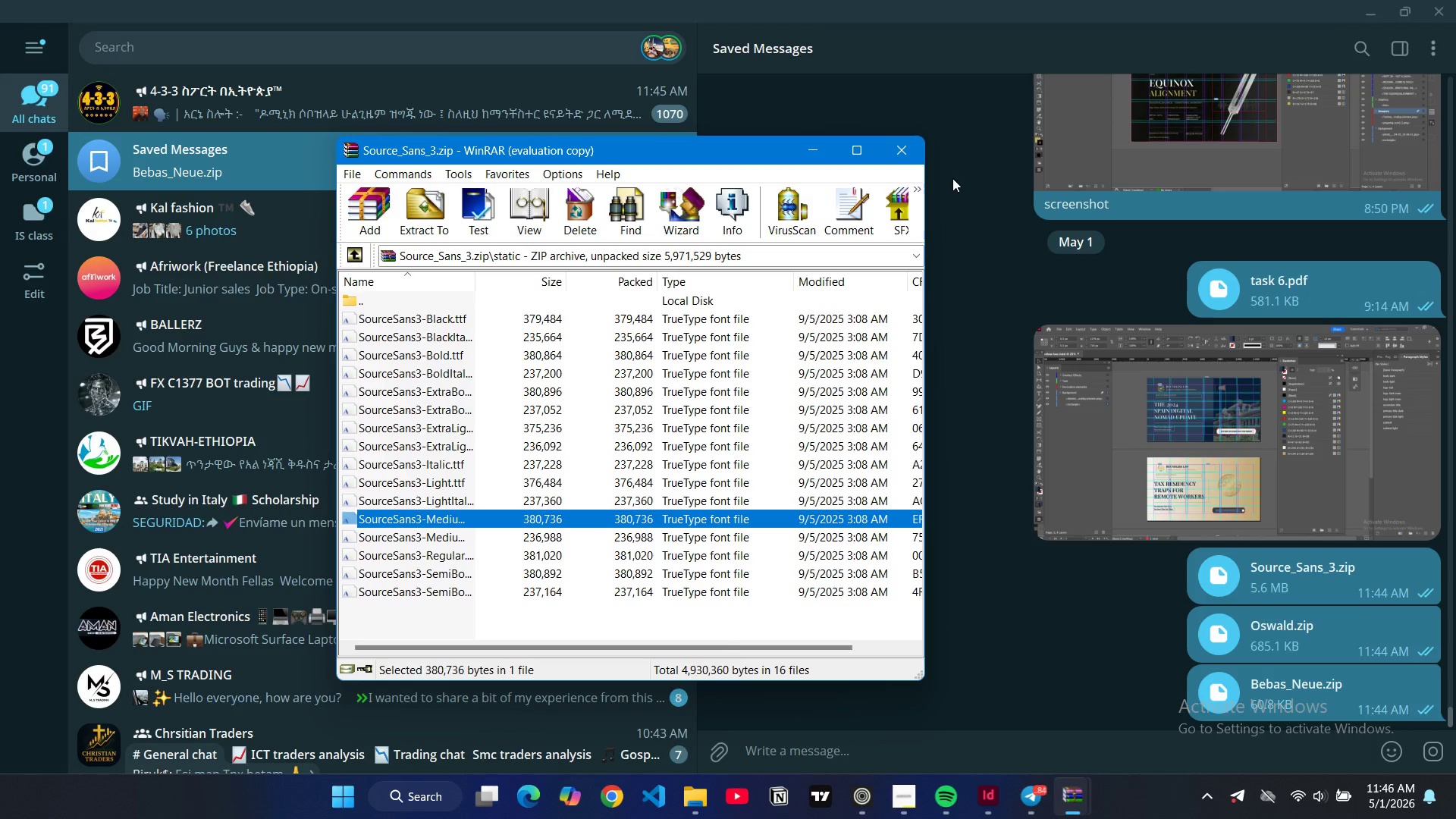 
left_click([896, 140])
 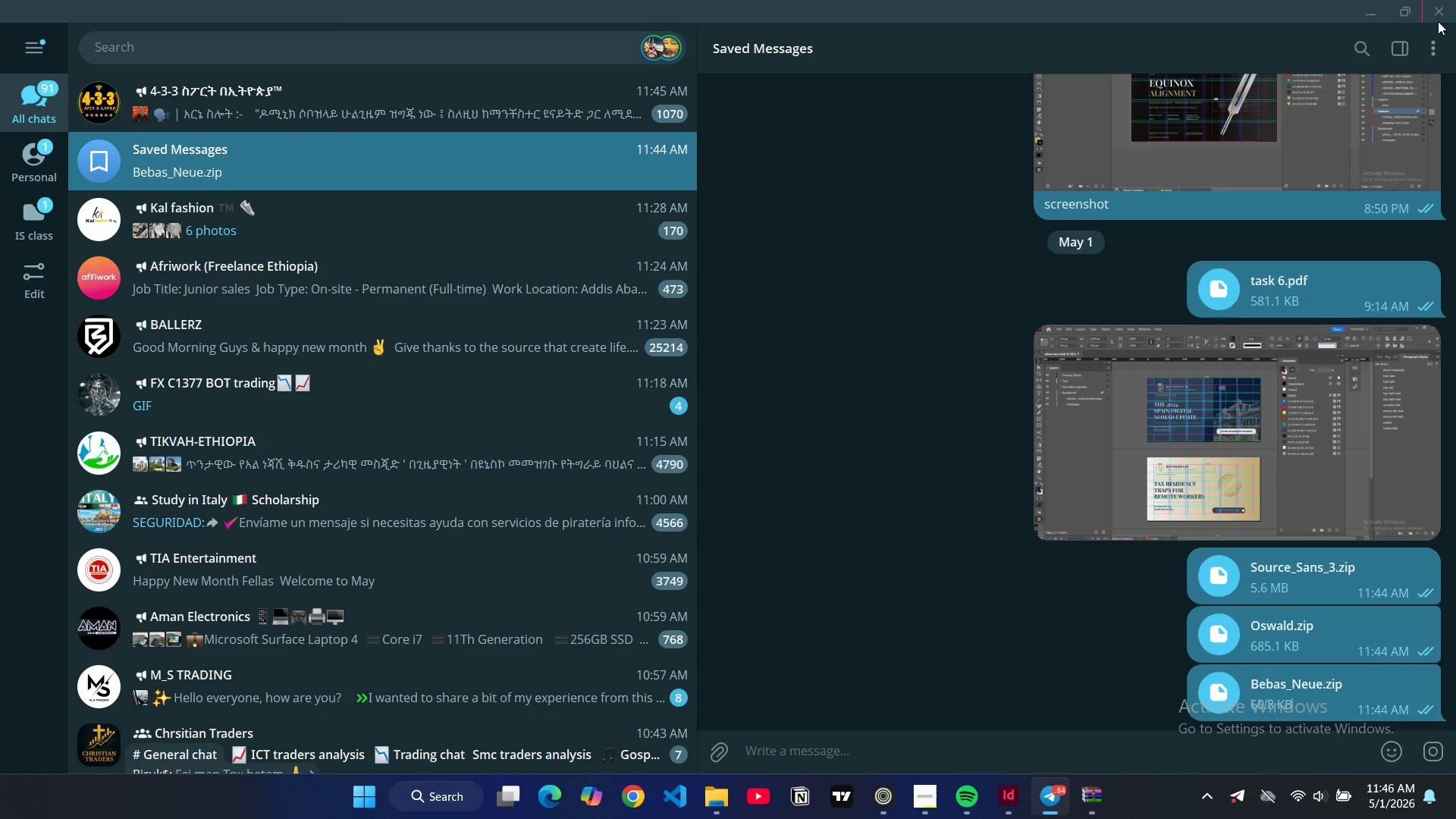 
left_click([1455, 10])
 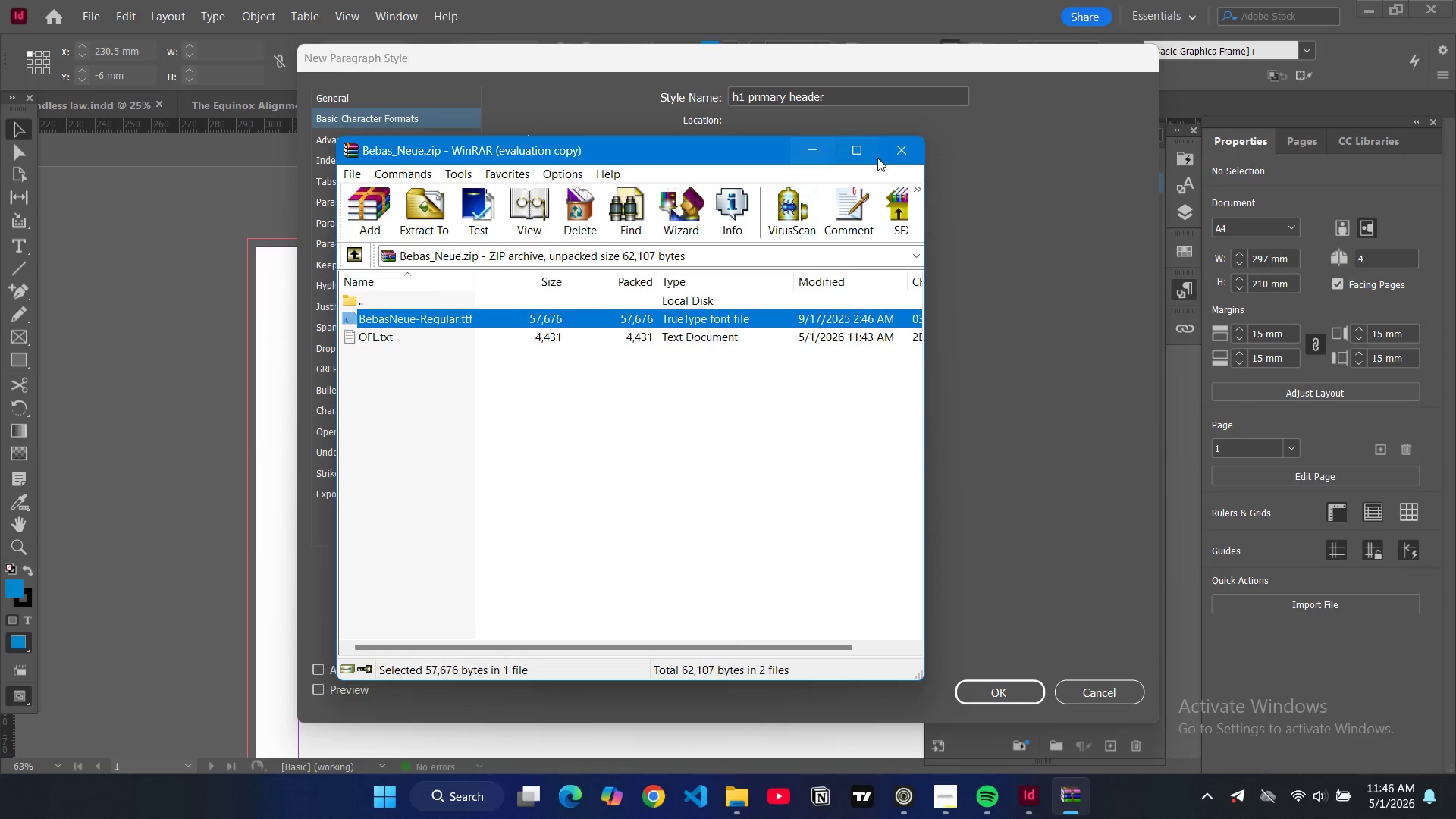 
left_click([895, 157])
 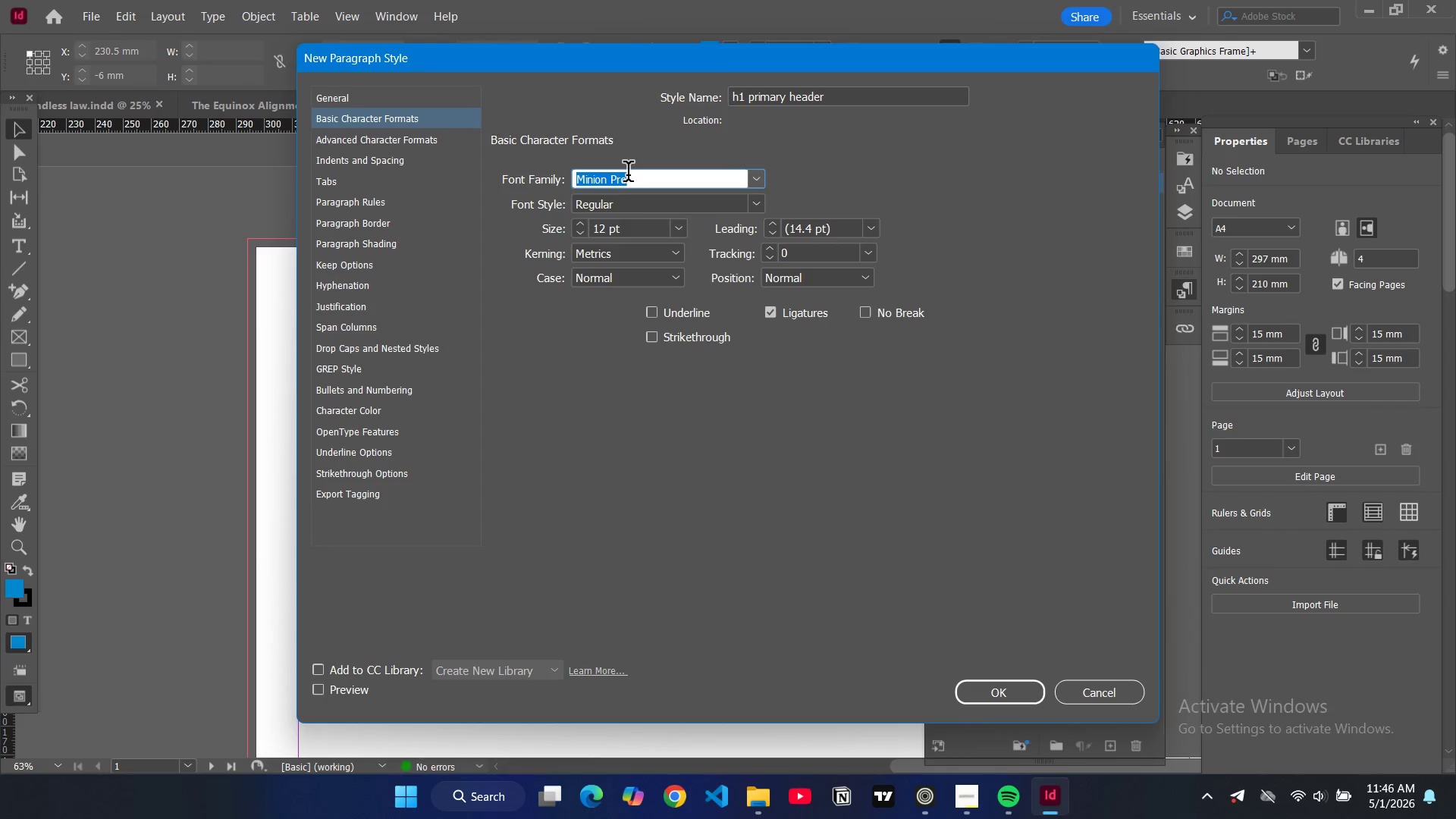 
type(beba)
 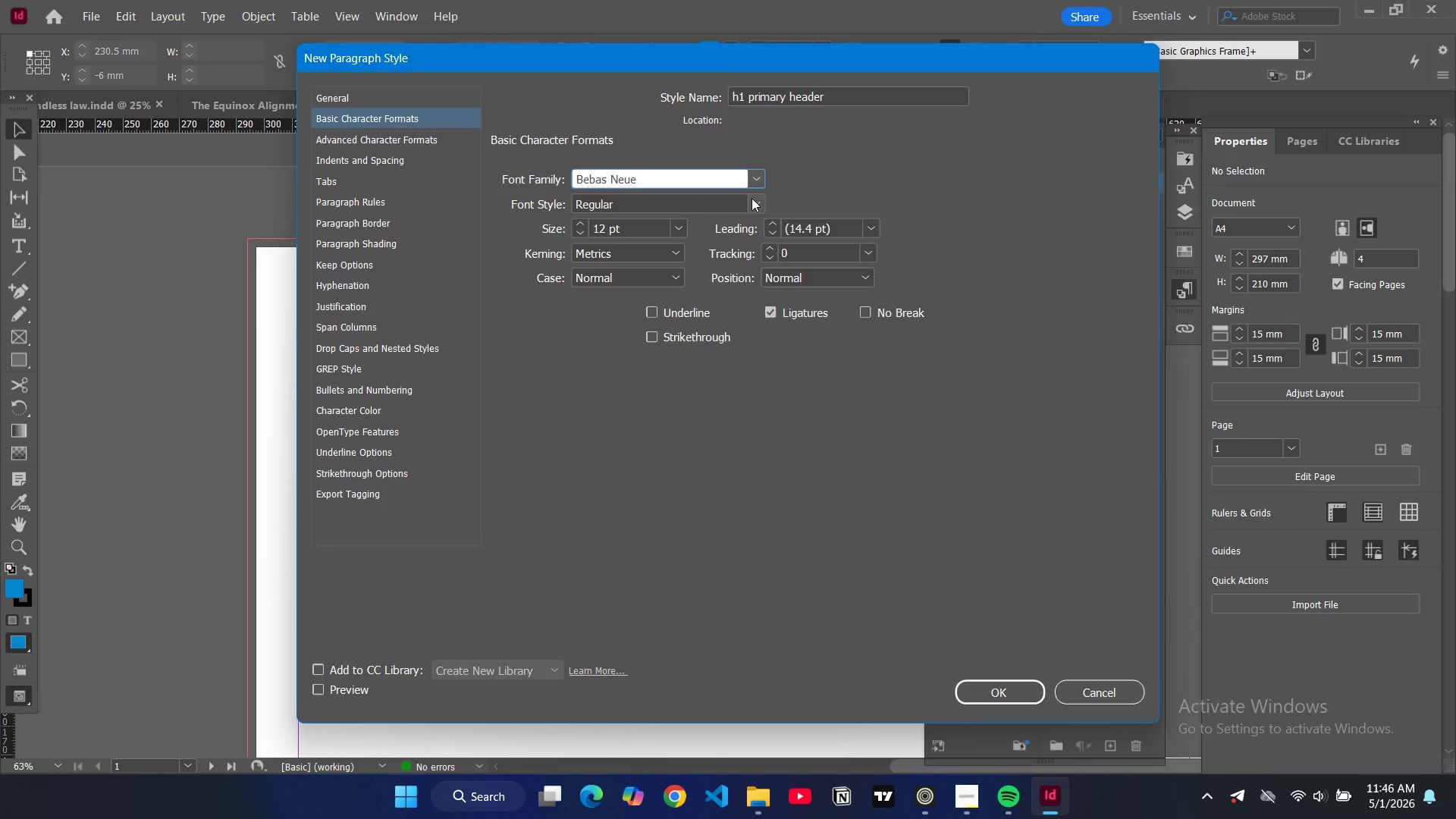 
wait(9.0)
 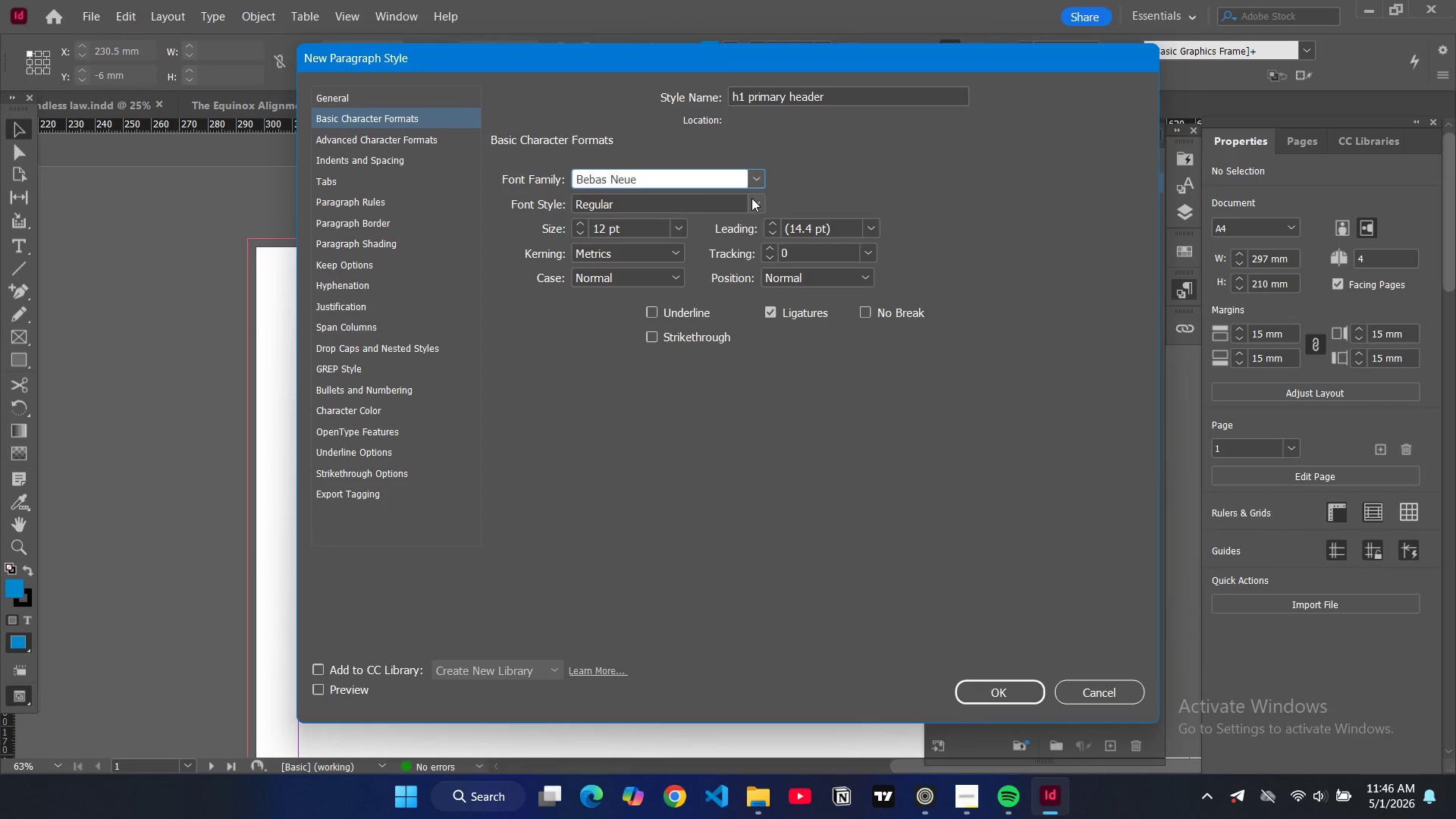 
double_click([770, 248])
 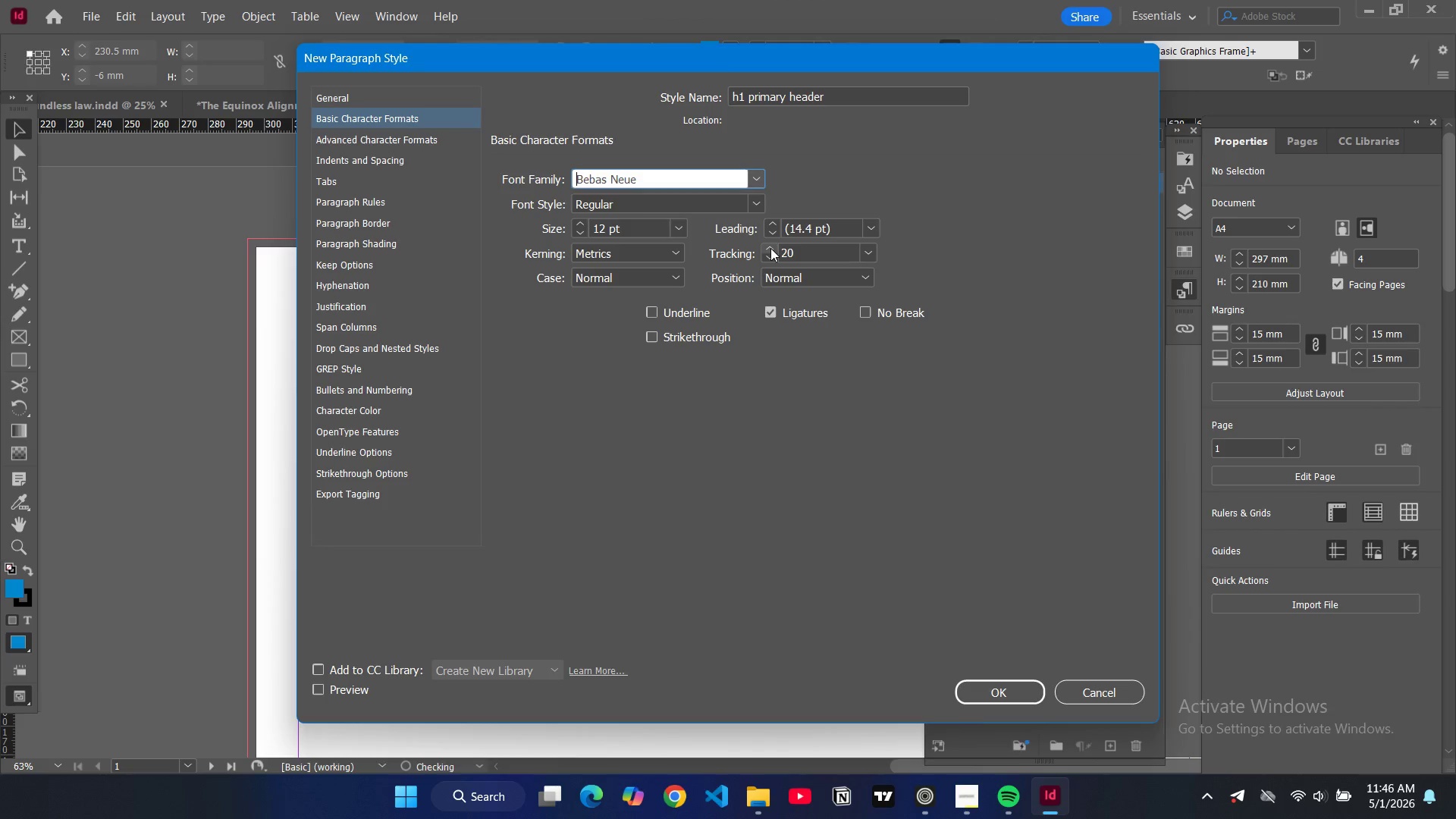 
left_click([770, 248])
 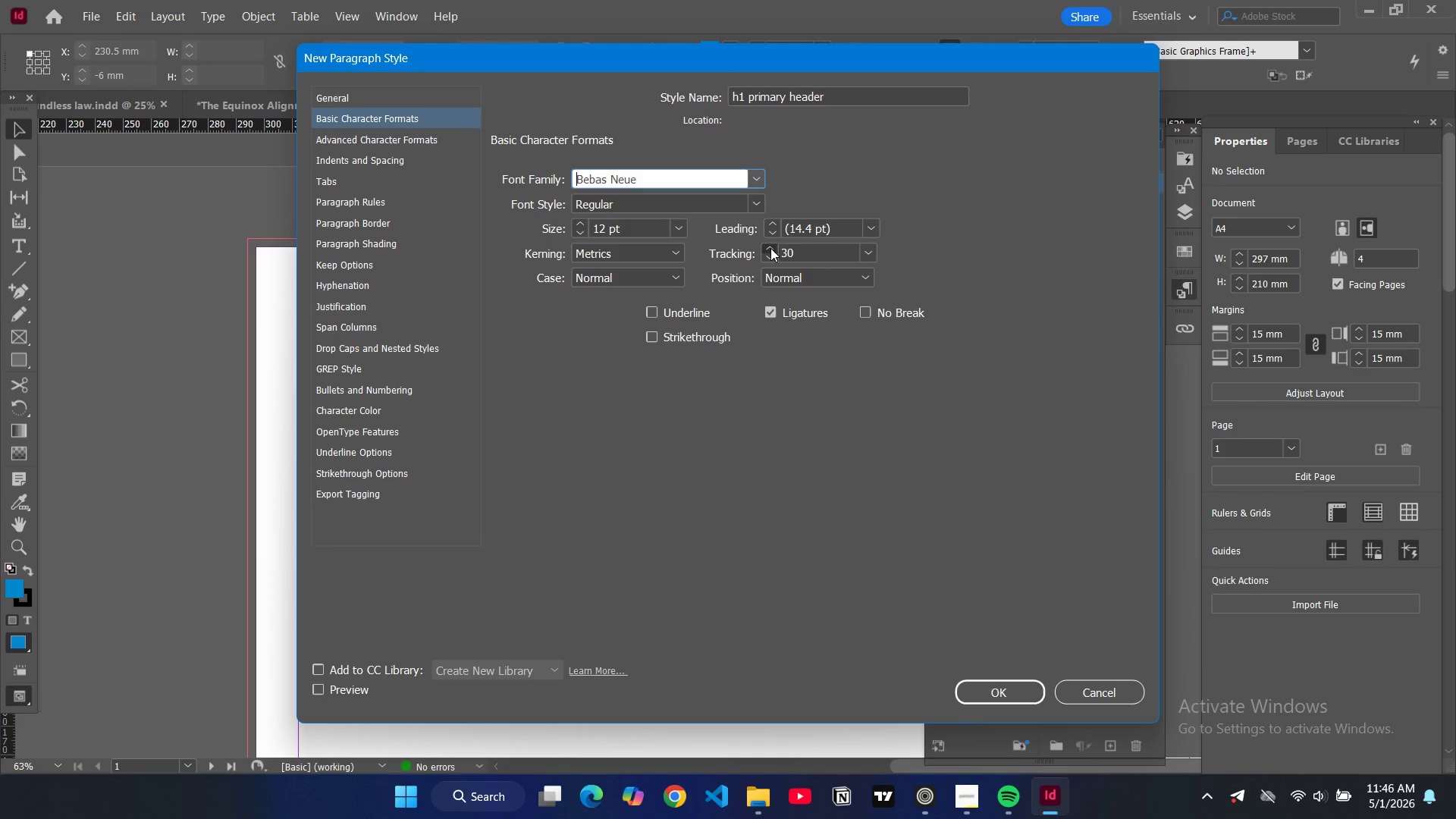 
double_click([770, 248])
 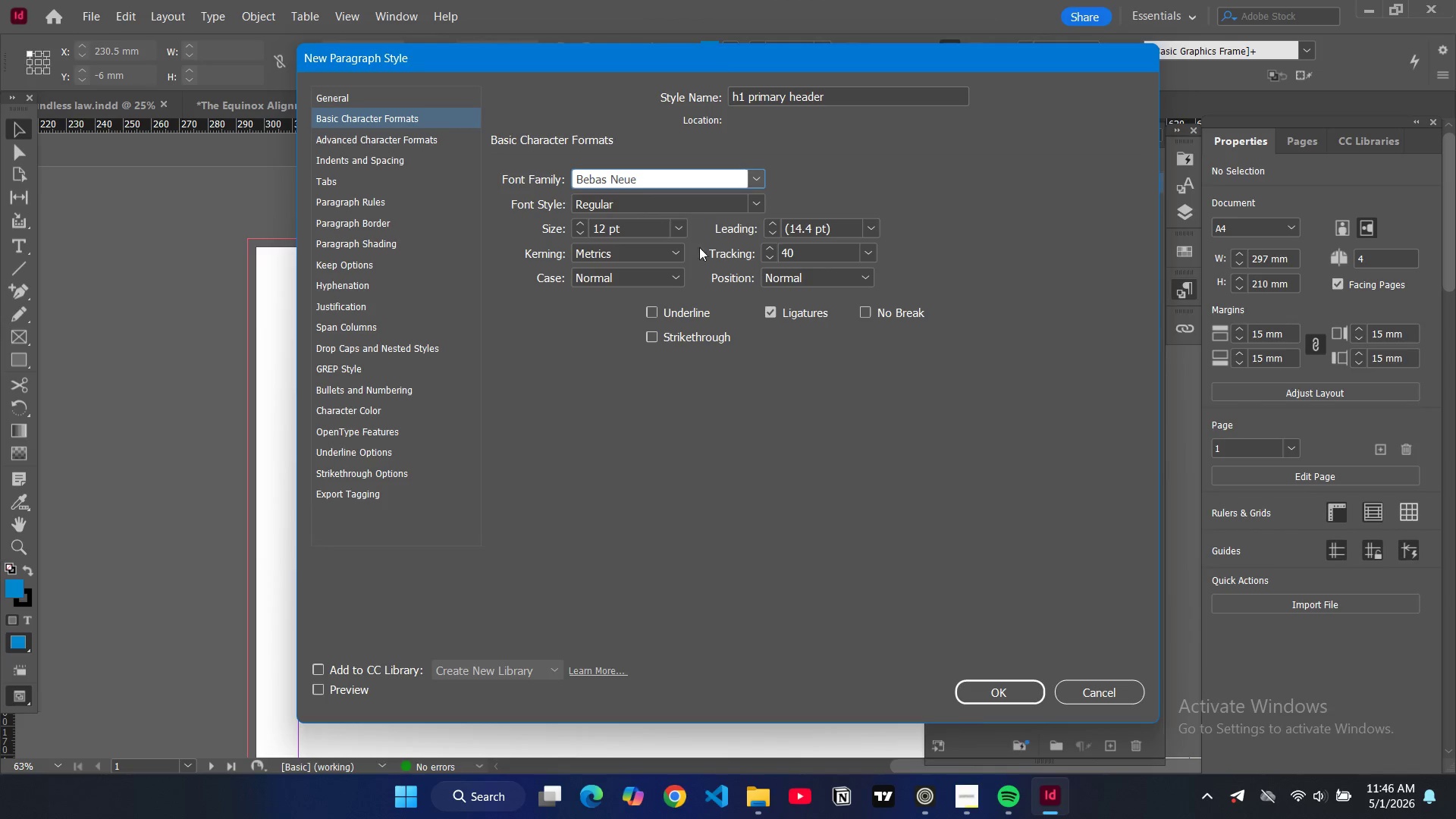 
double_click([667, 228])
 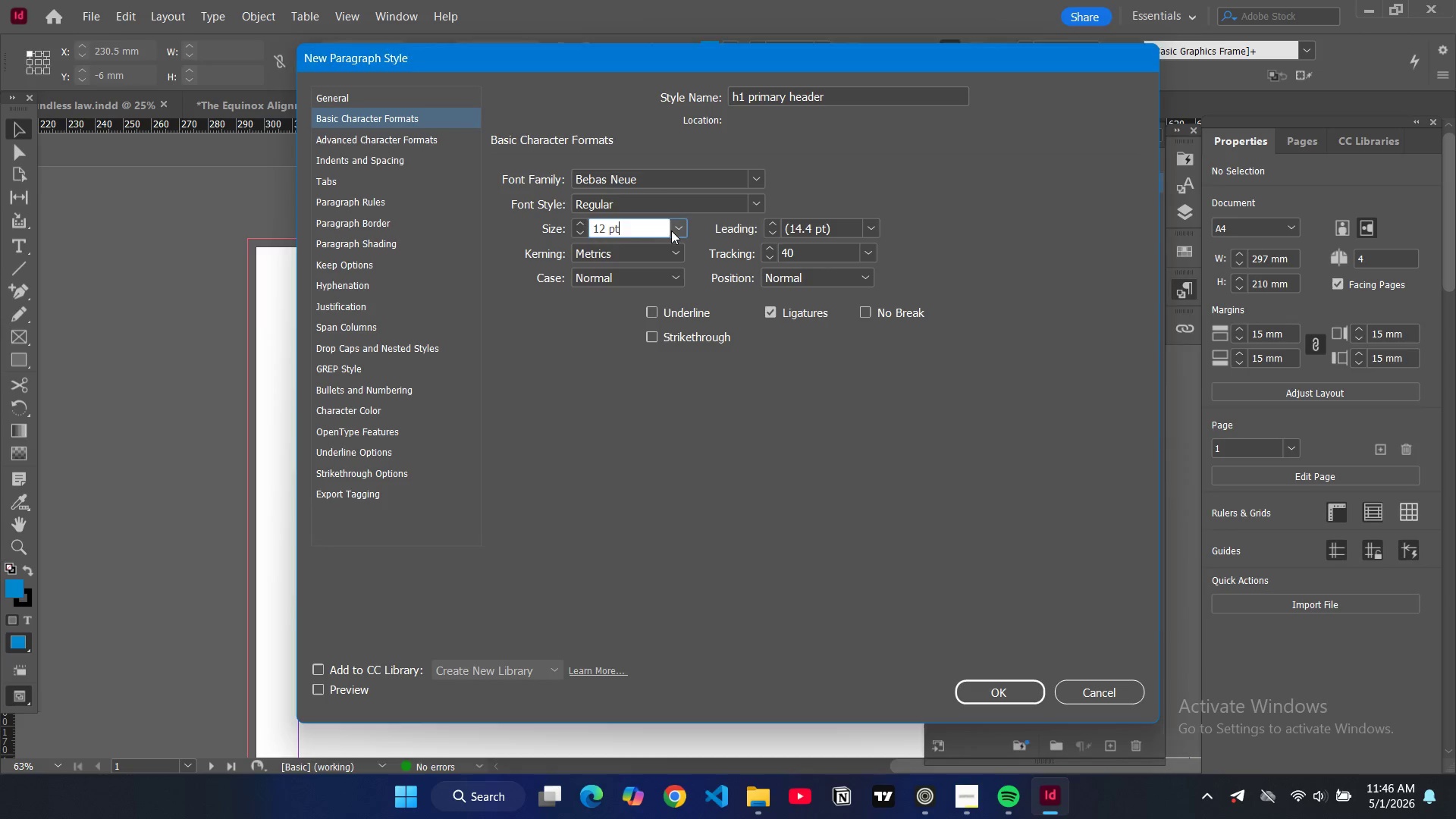 
triple_click([671, 231])
 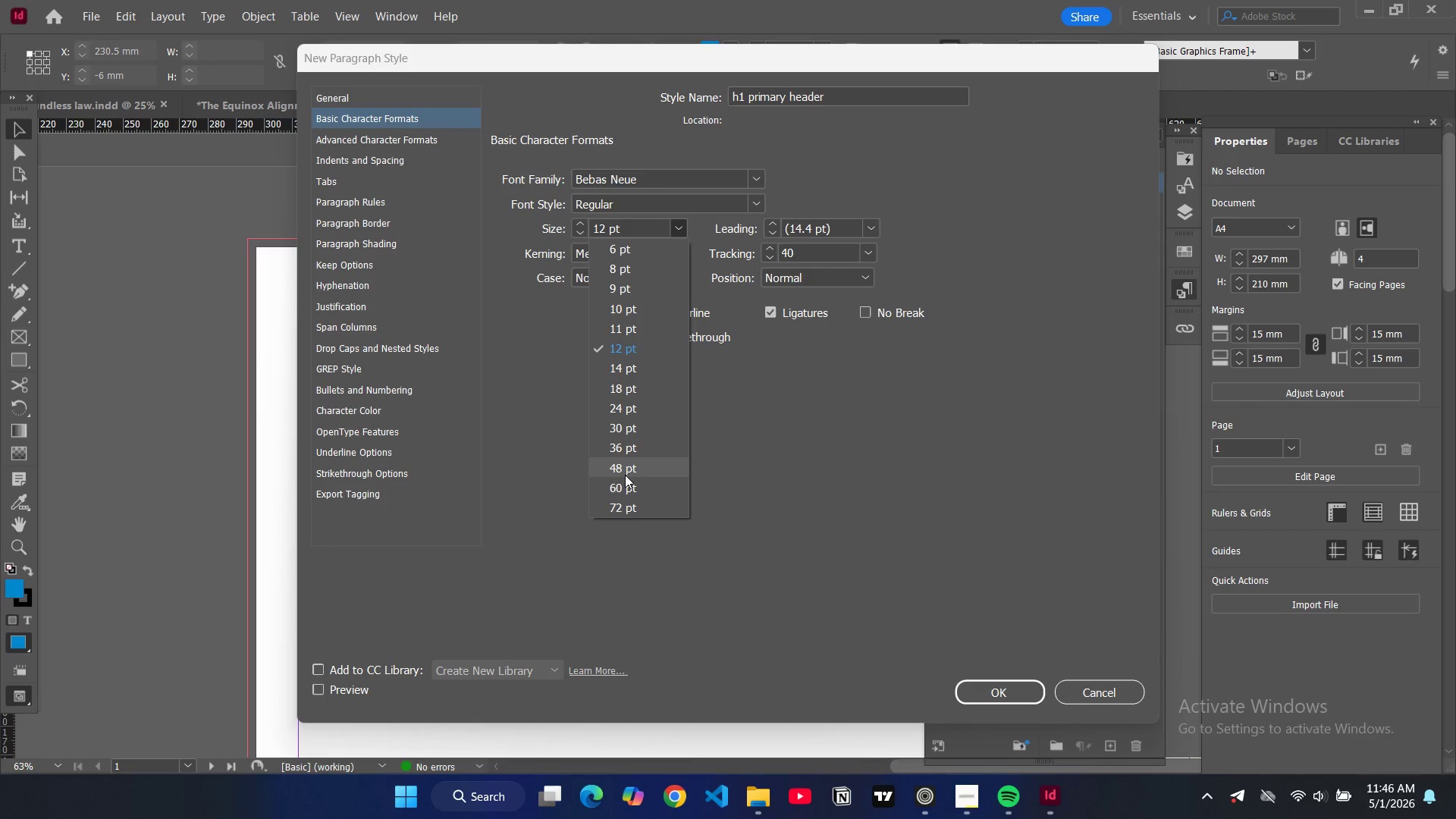 
left_click([623, 486])
 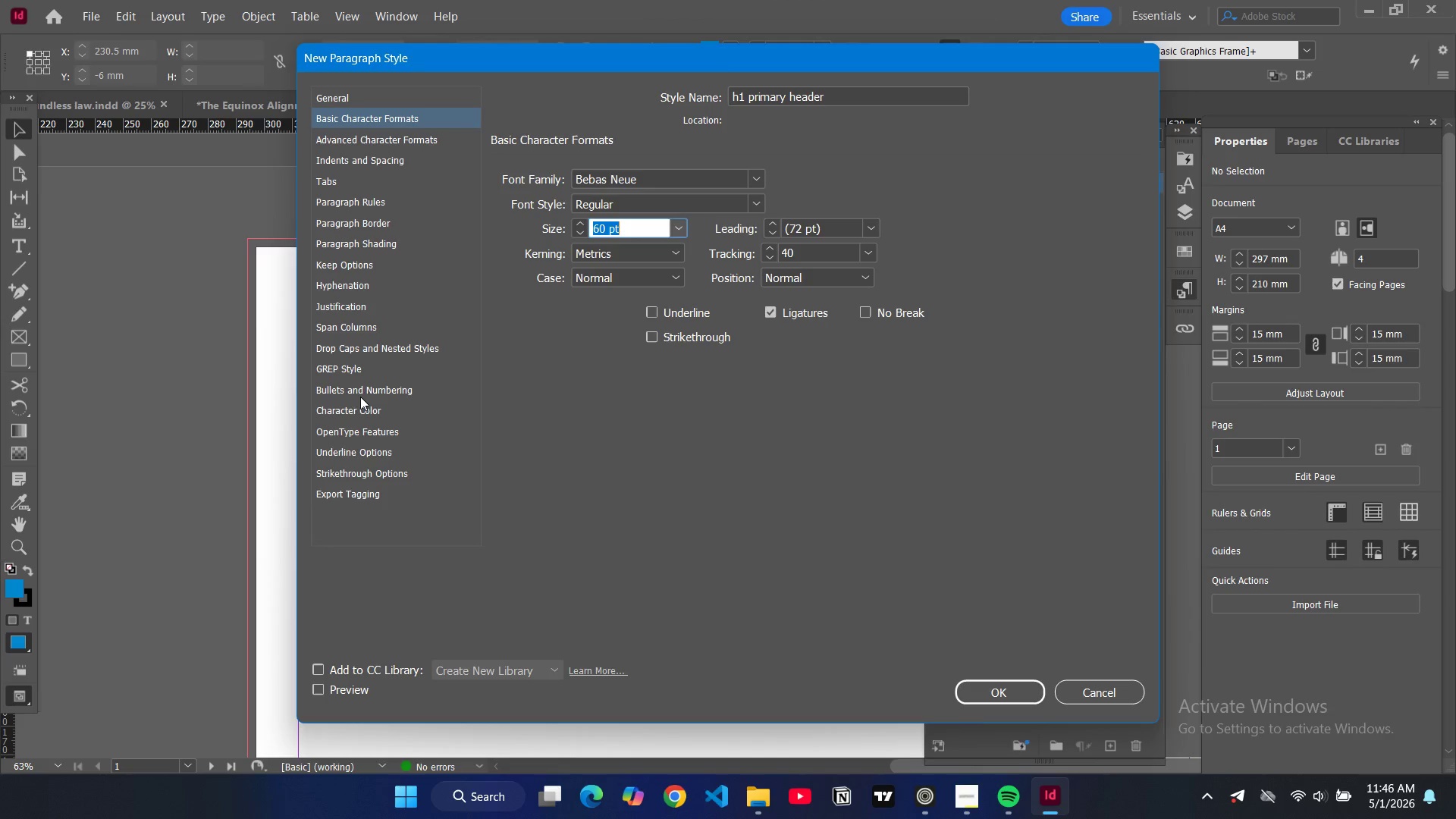 
left_click([360, 412])
 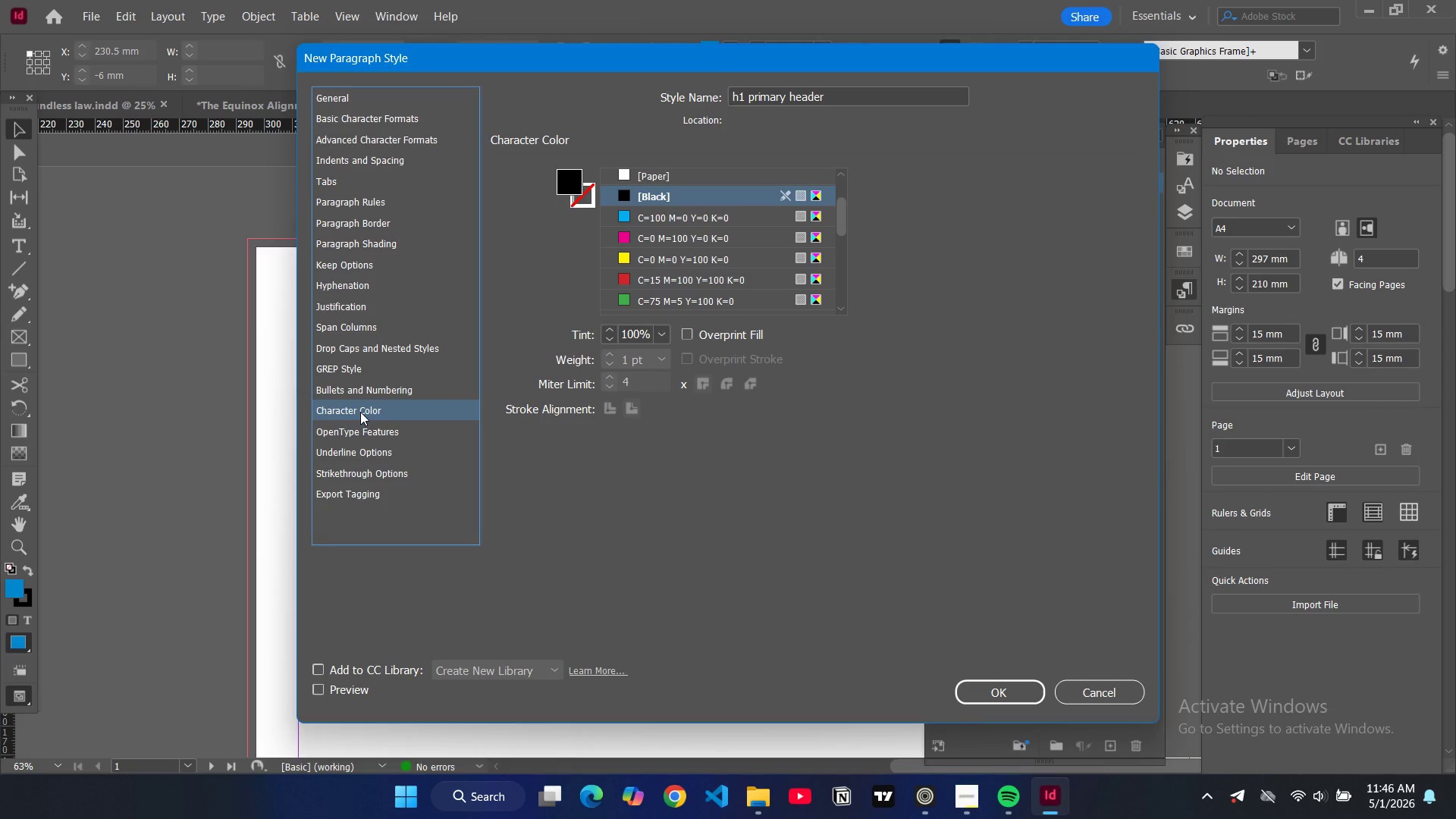 
scroll: coordinate [726, 305], scroll_direction: down, amount: 12.0
 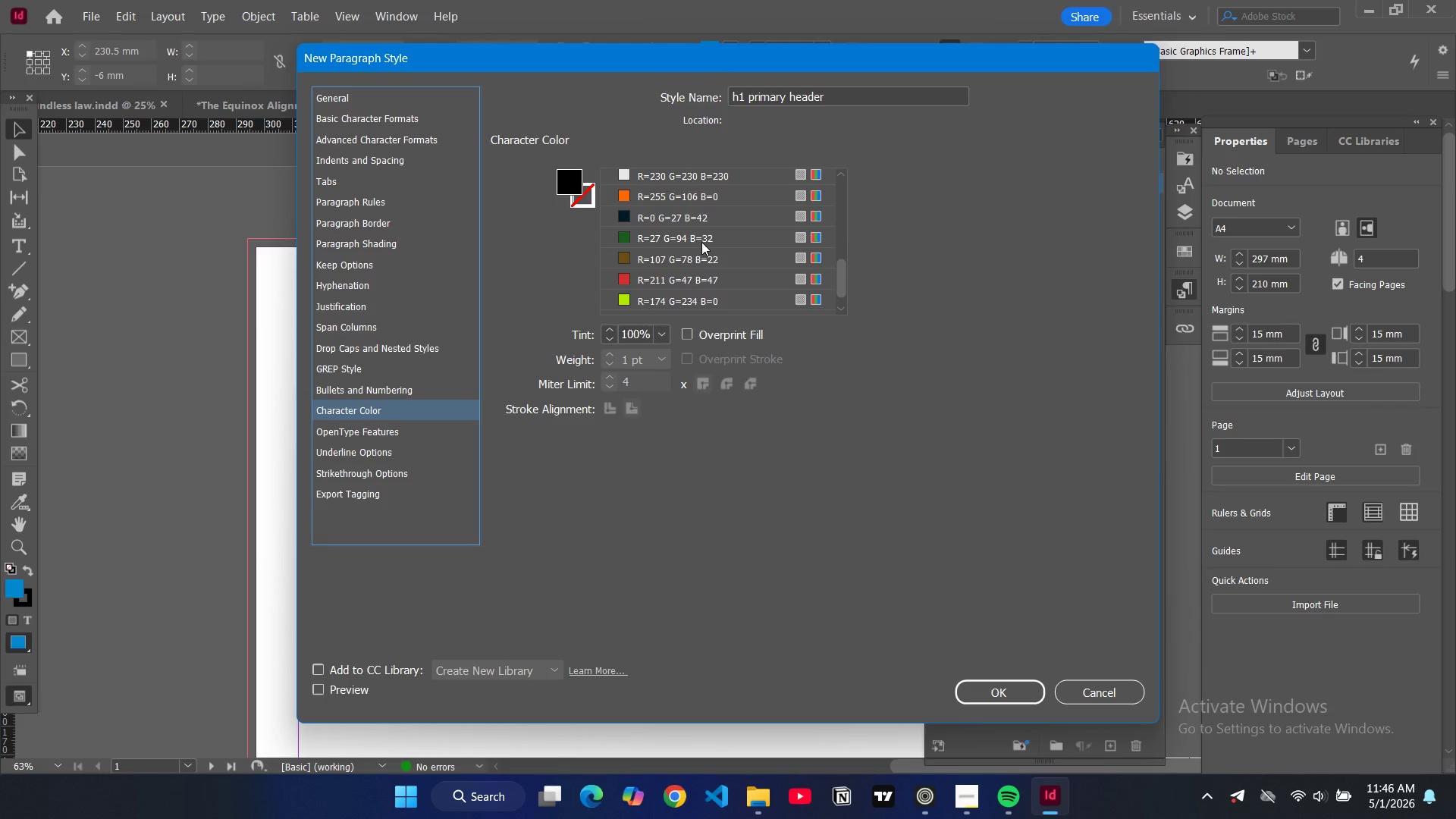 
scroll: coordinate [657, 196], scroll_direction: up, amount: 14.0
 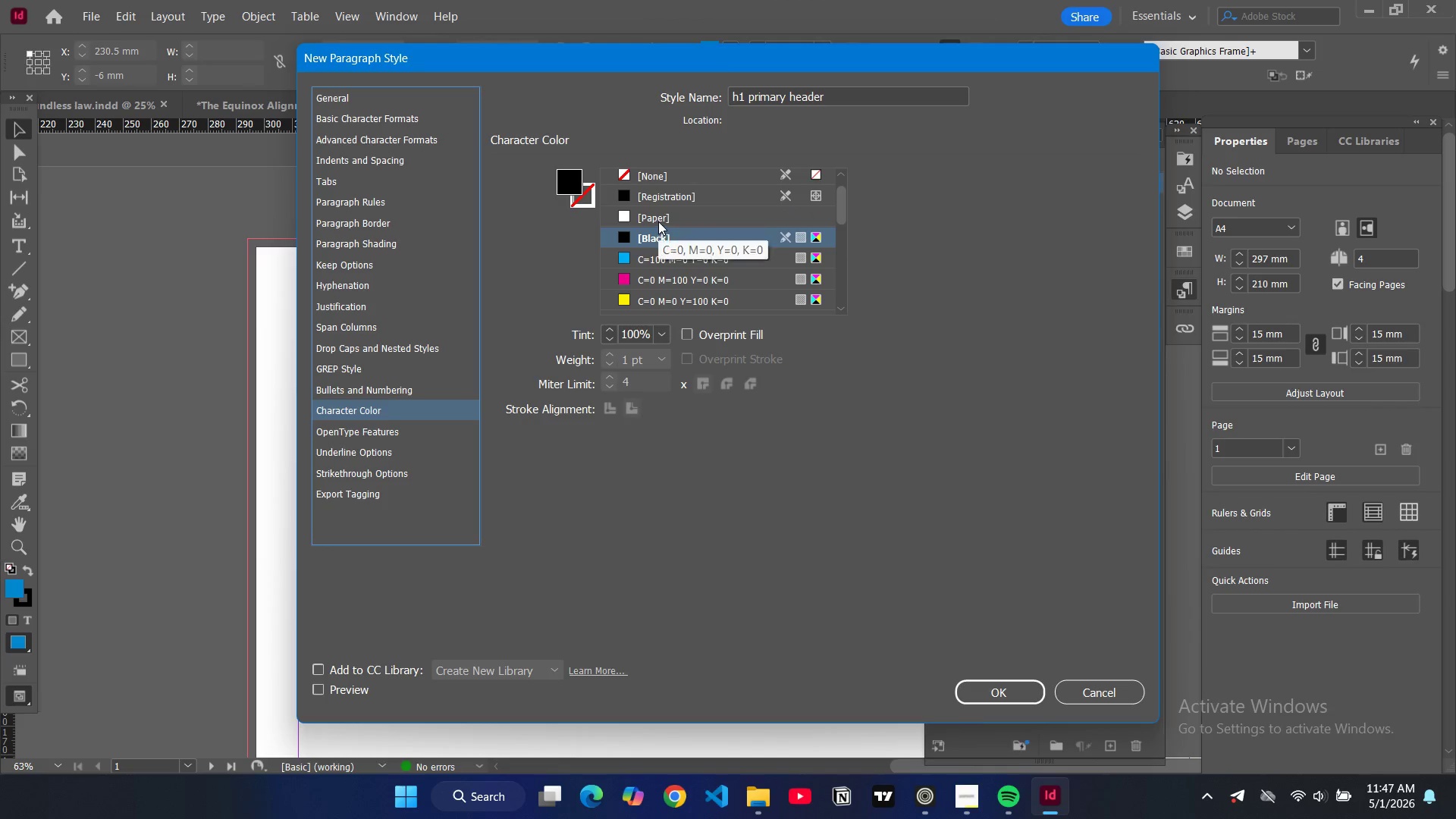 
left_click([658, 221])
 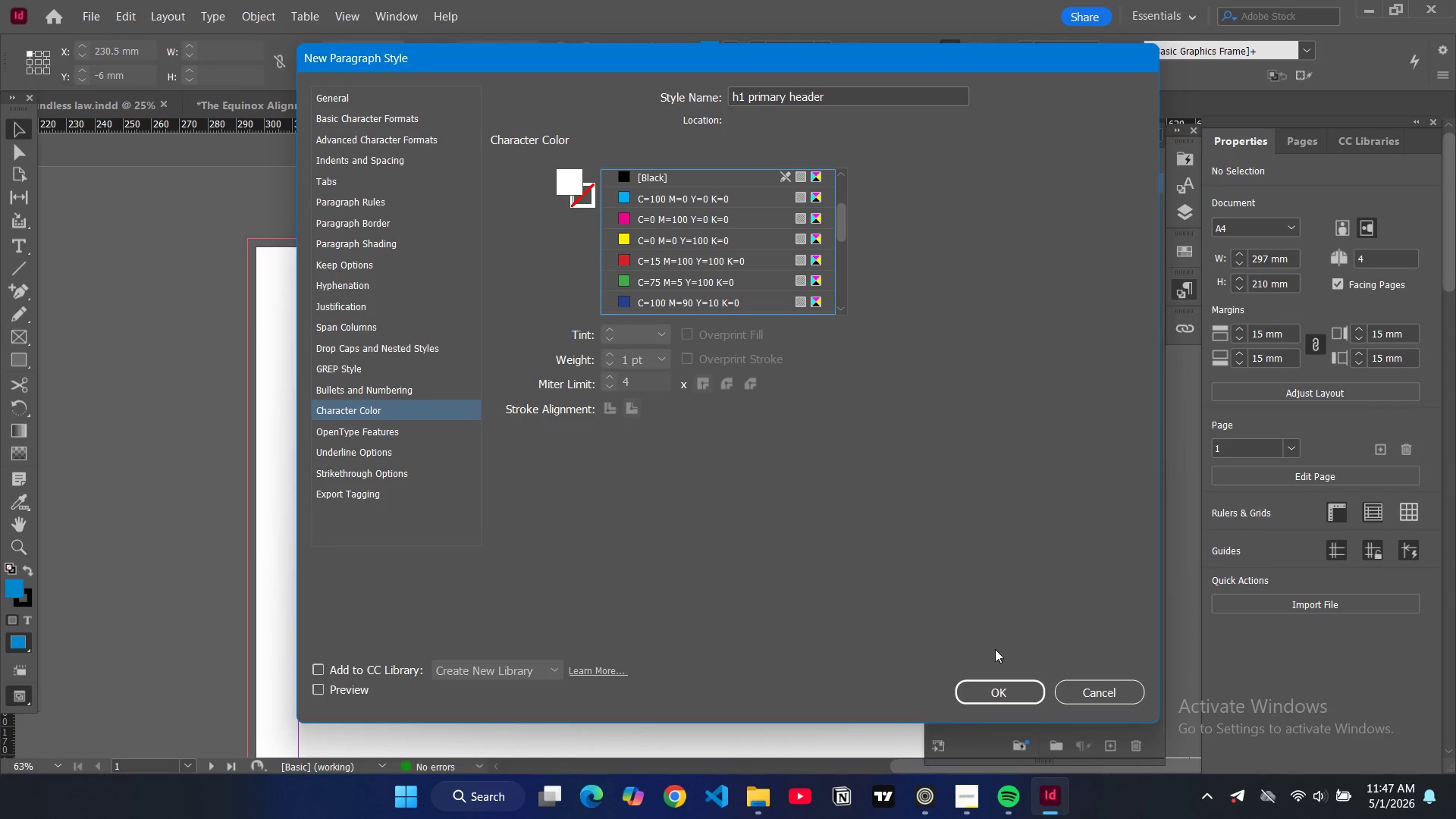 
left_click([1007, 693])
 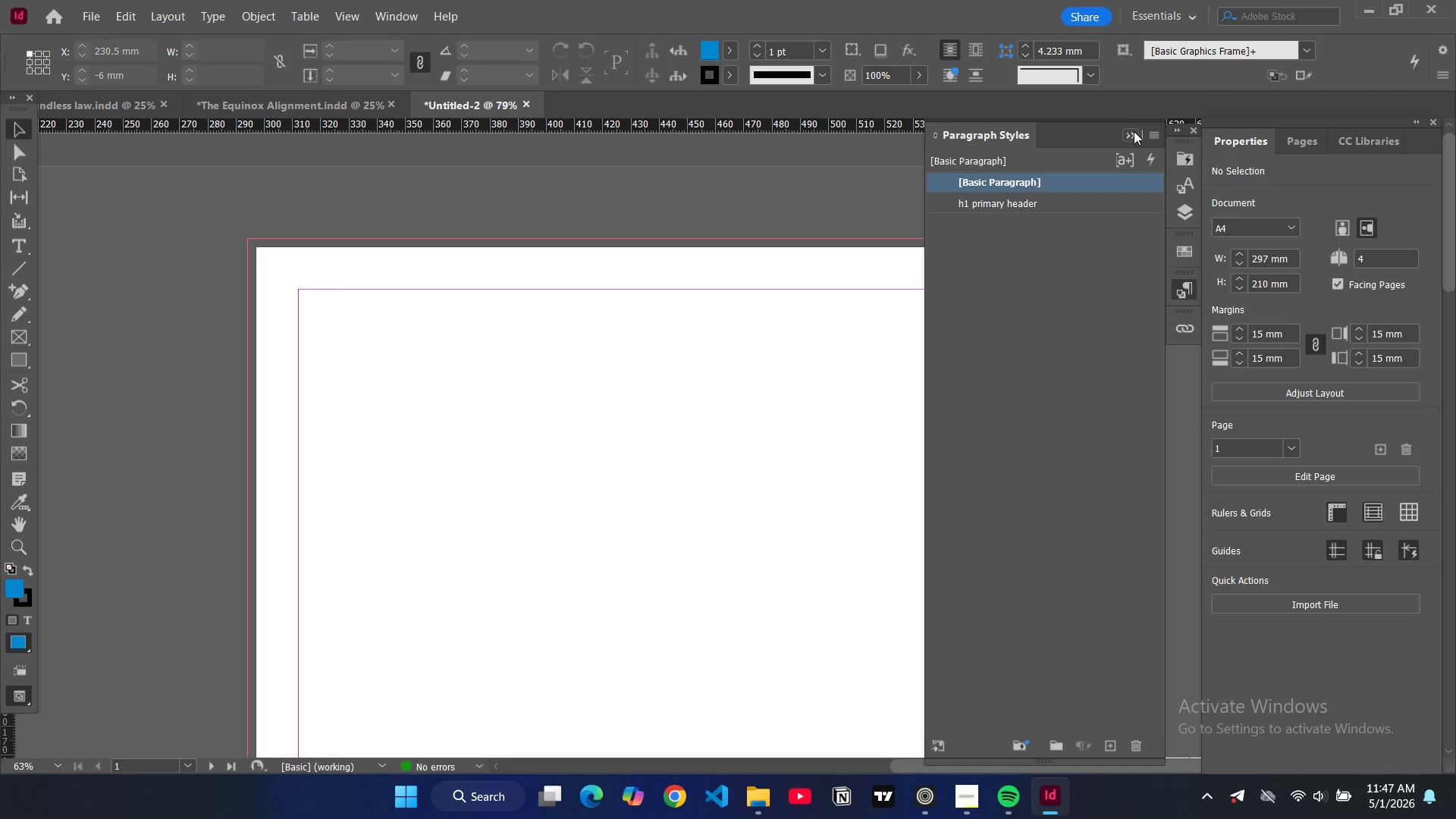 
left_click([1153, 136])
 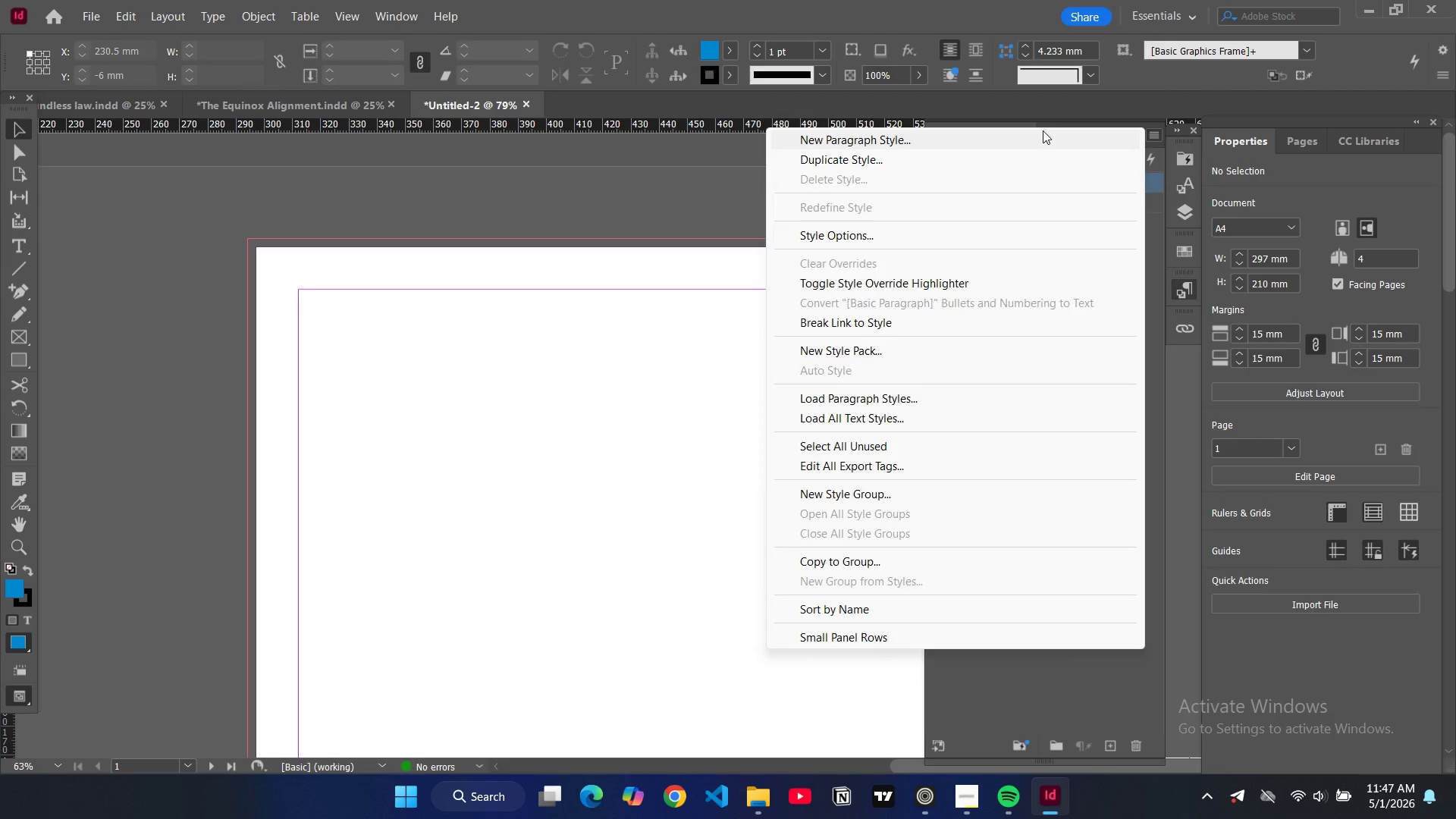 
double_click([1043, 130])
 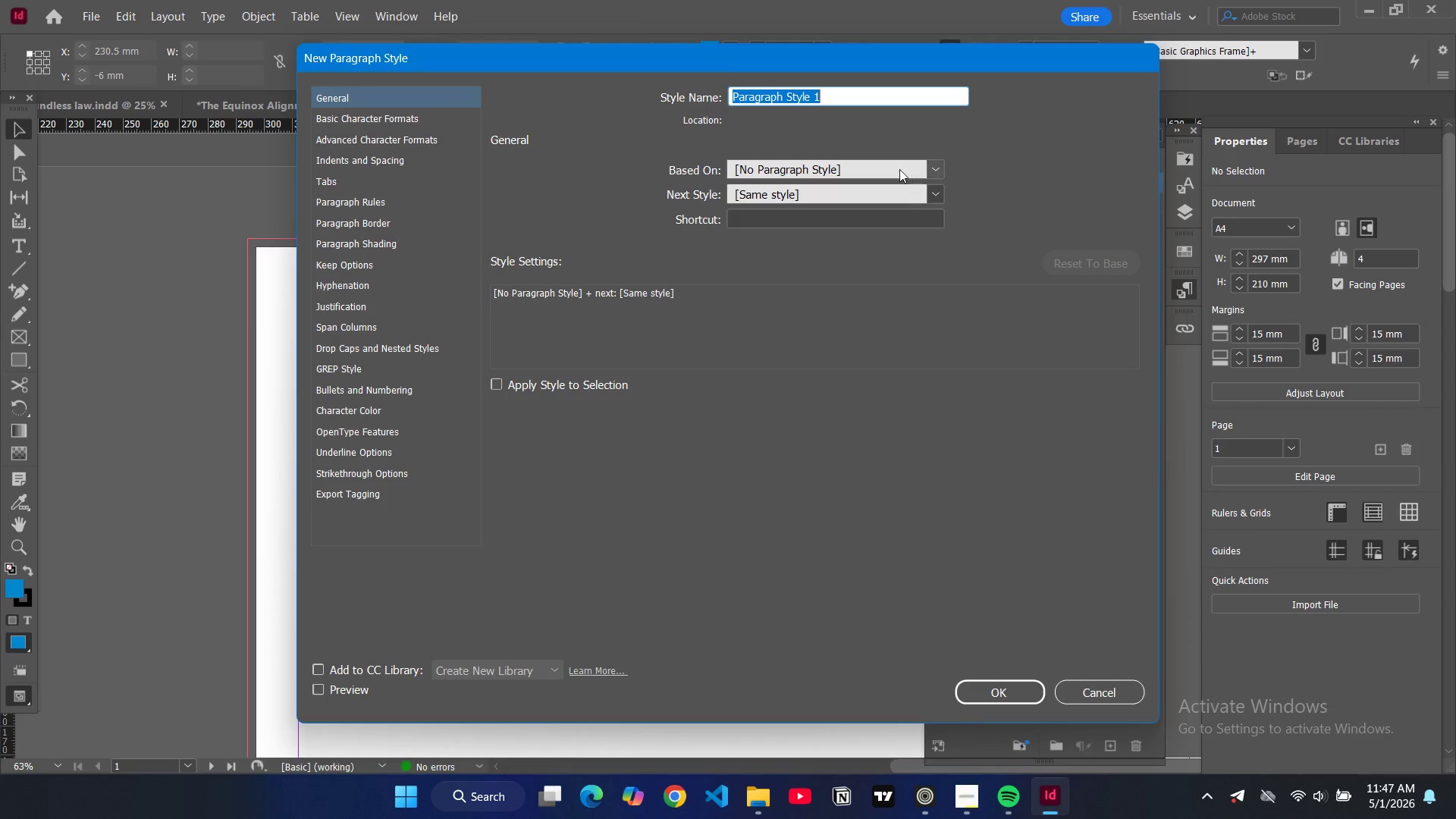 
type(h2 subheader)
 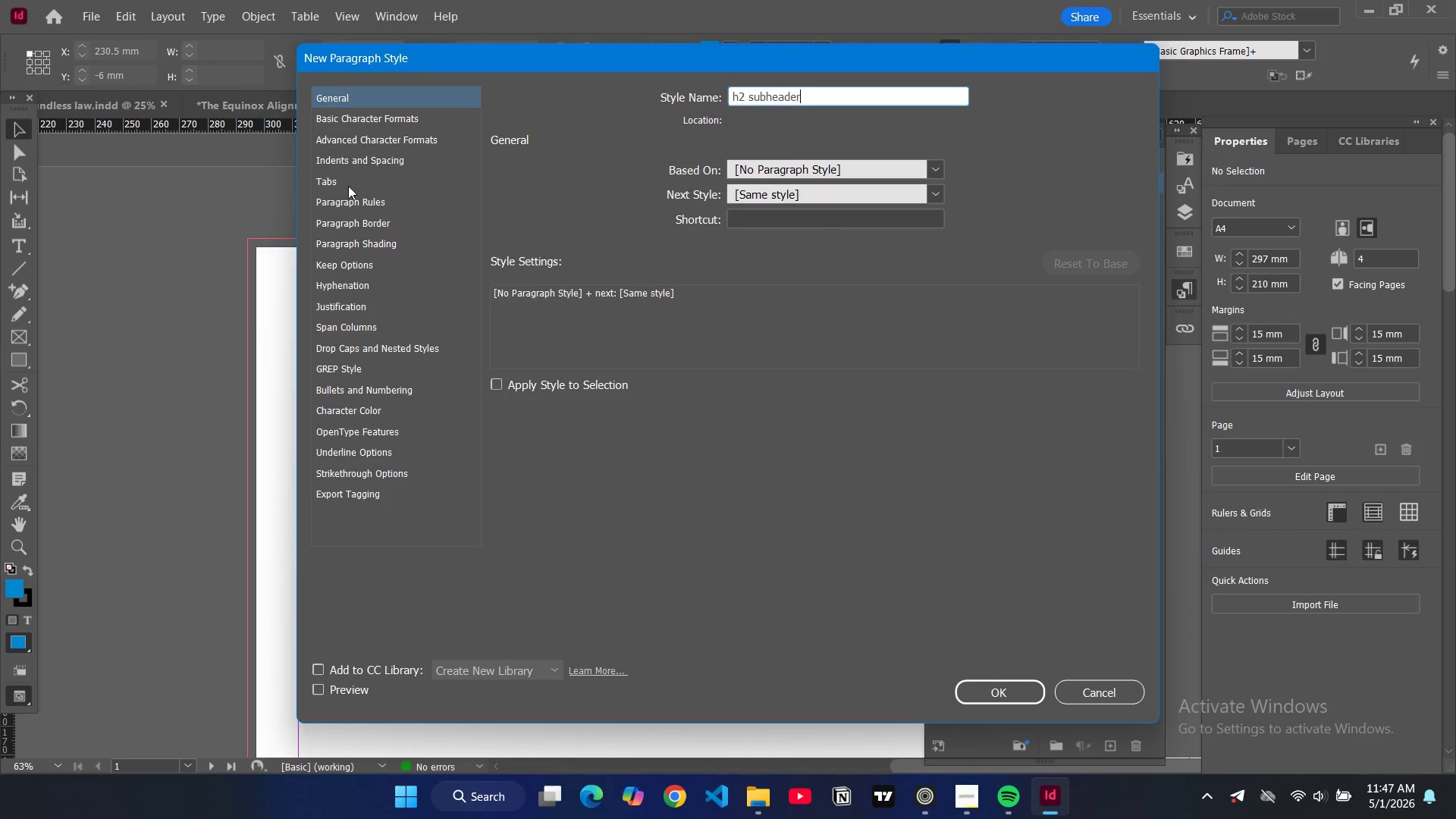 
left_click([362, 137])
 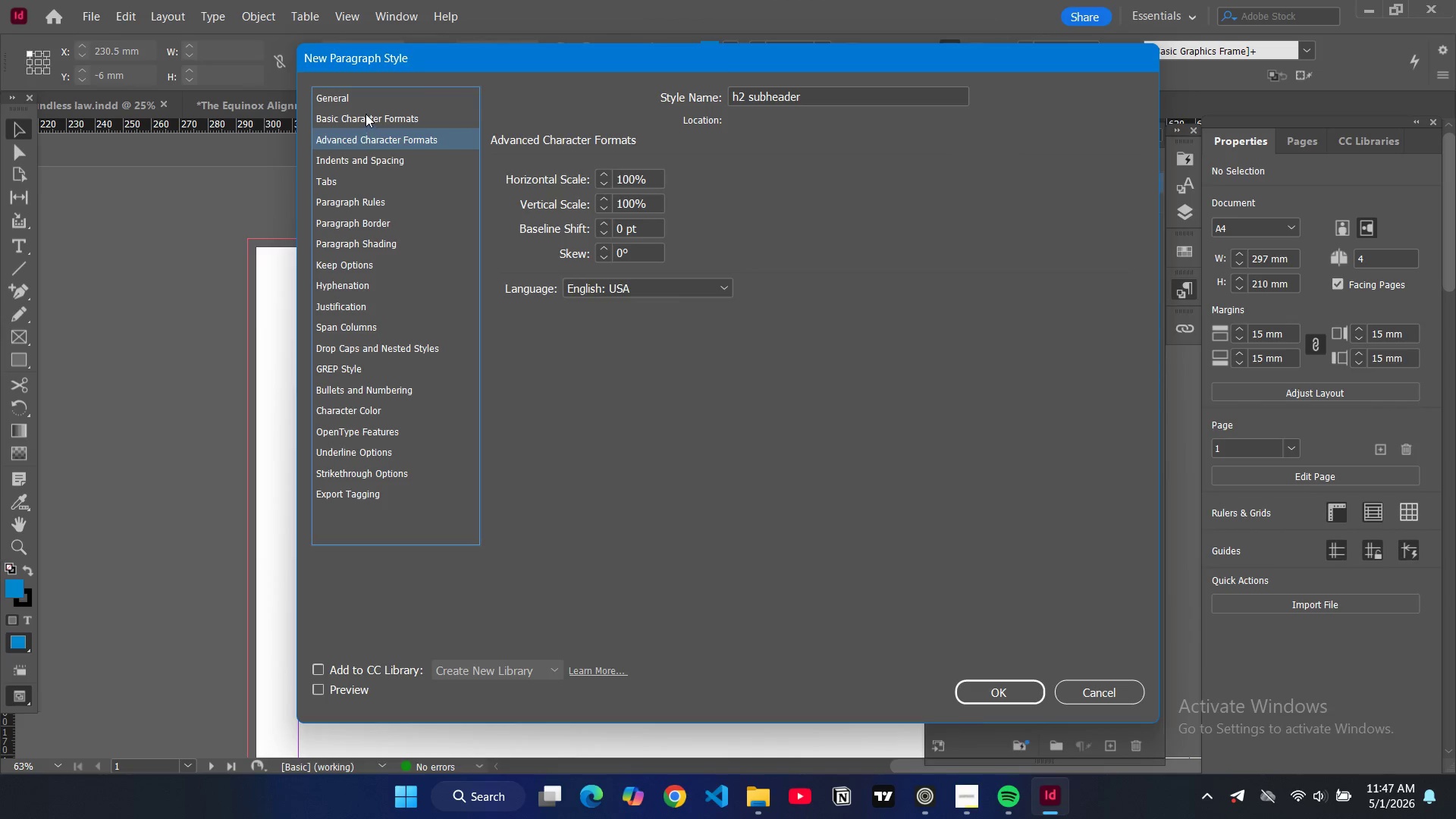 
left_click([366, 114])
 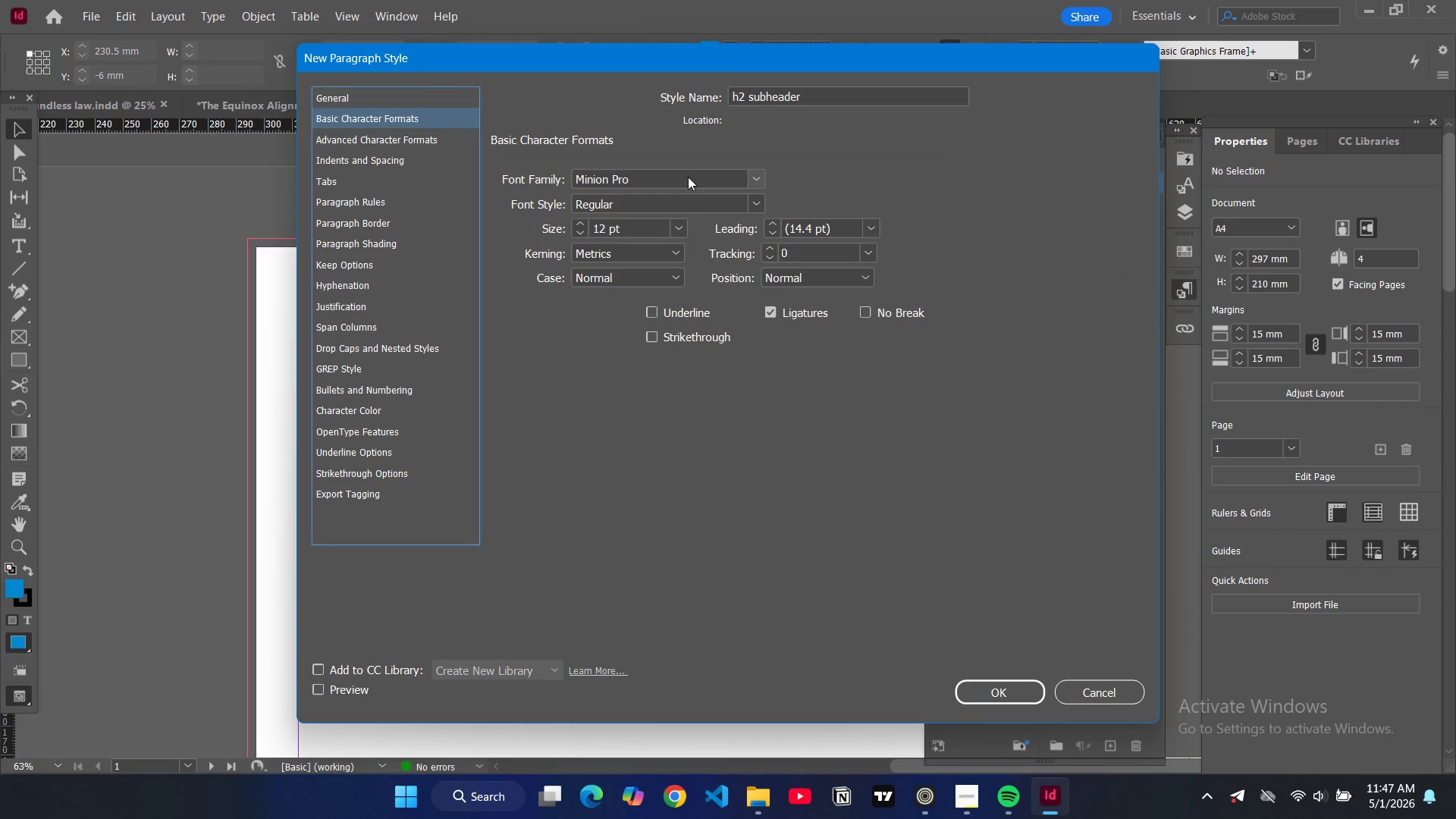 
triple_click([678, 169])
 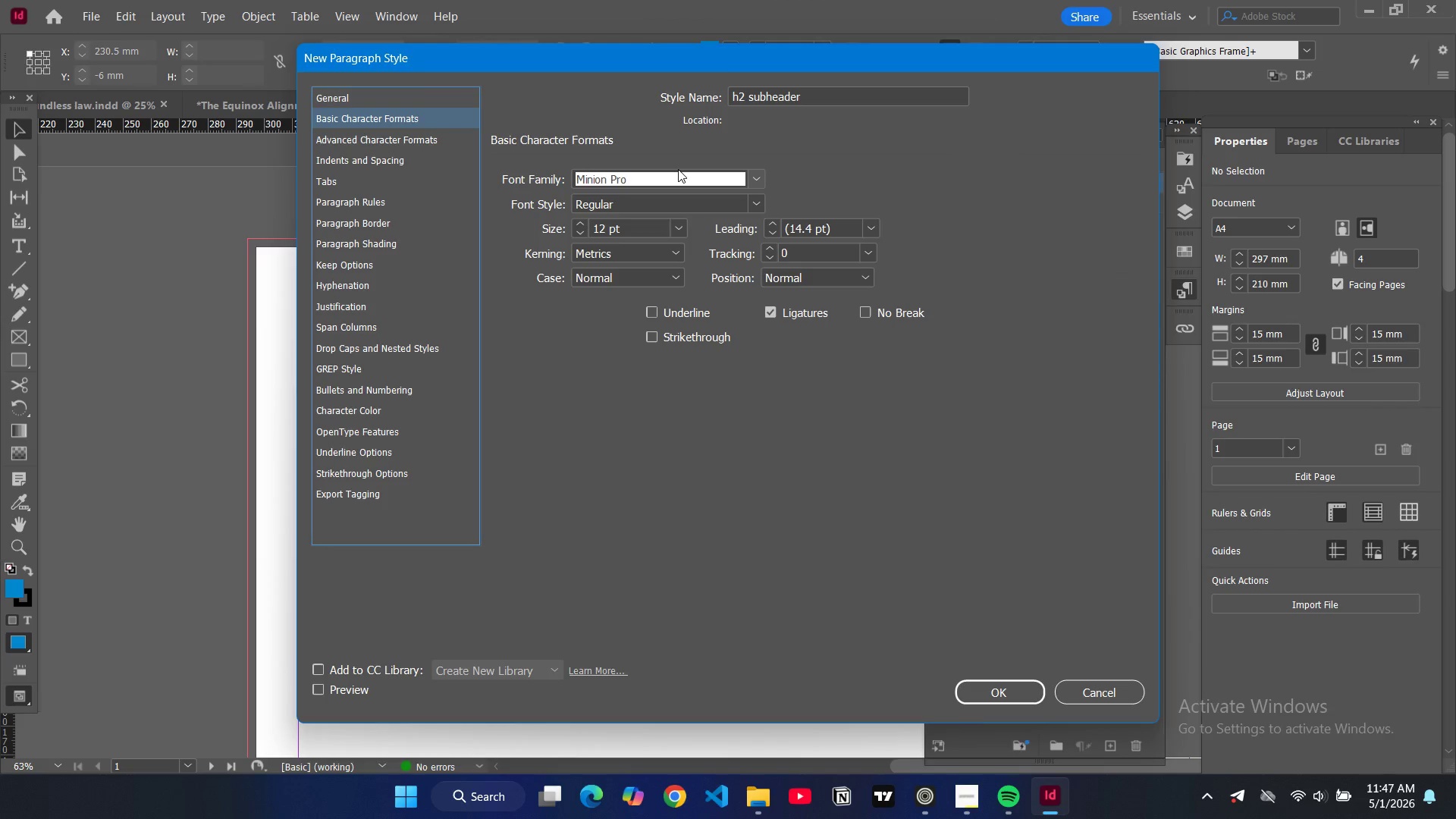 
left_click_drag(start_coordinate=[678, 169], to_coordinate=[644, 171])
 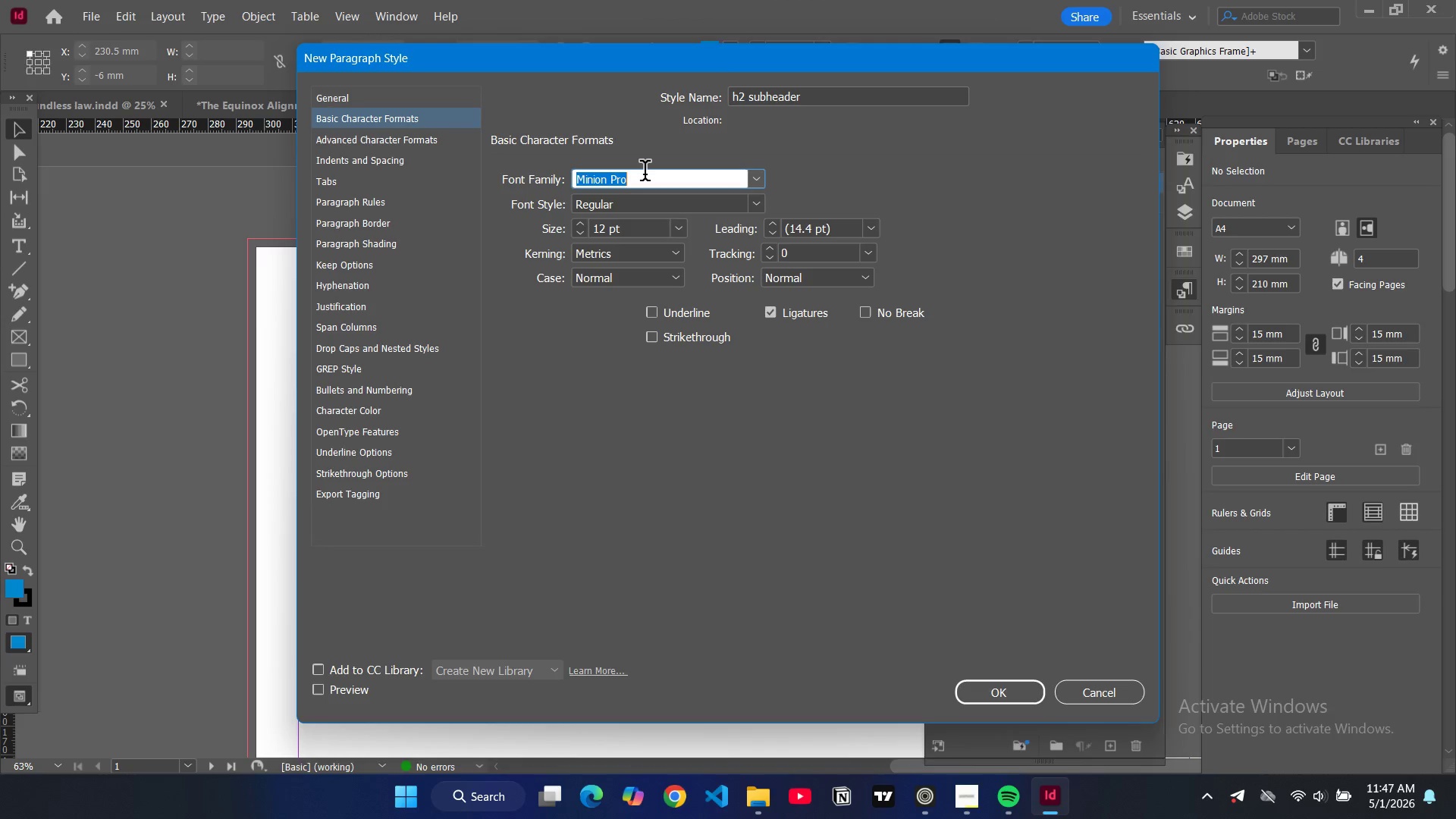 
triple_click([644, 171])
 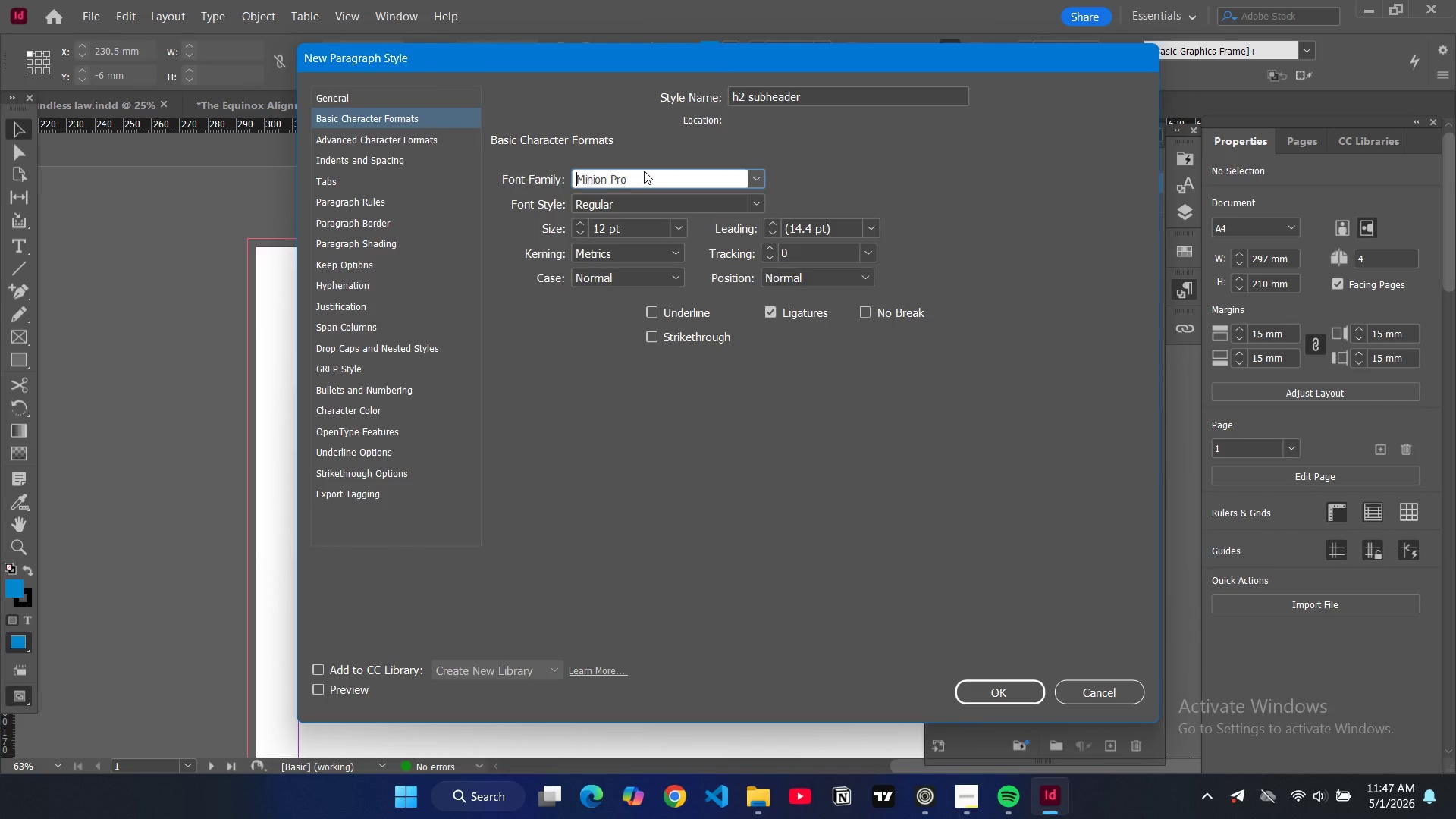 
triple_click([644, 171])
 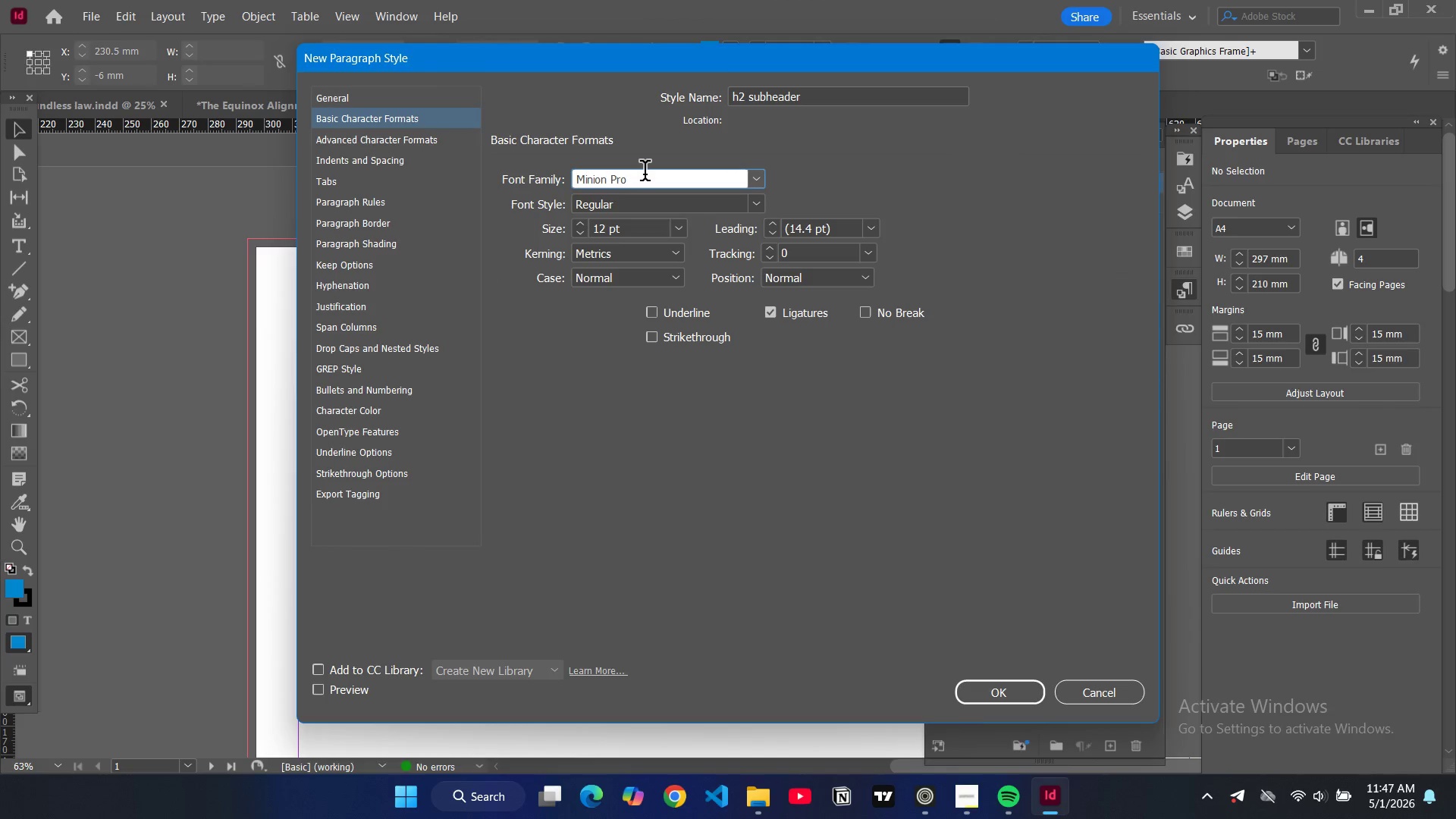 
key(Control+A)
 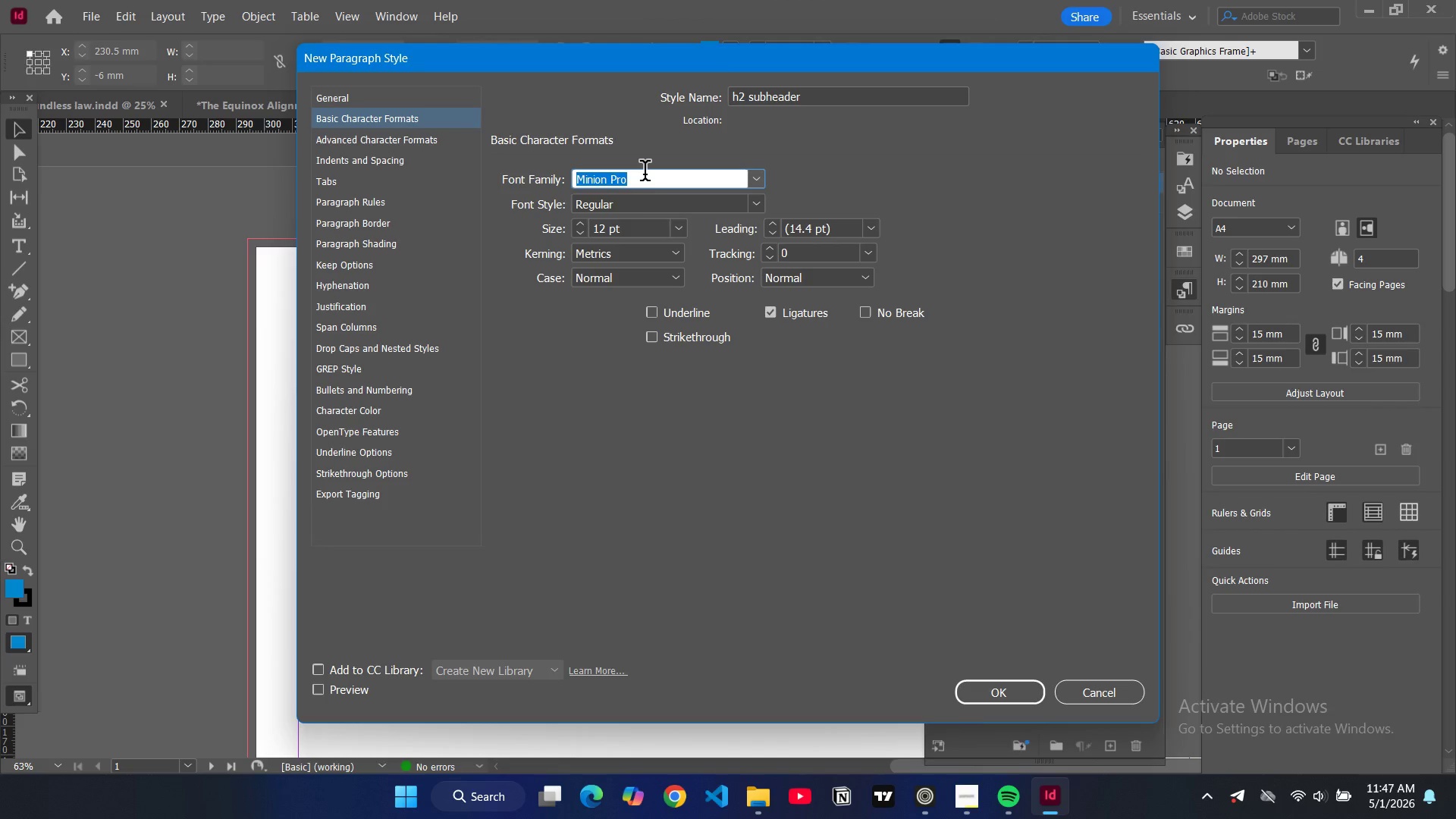 
type(oswal)
 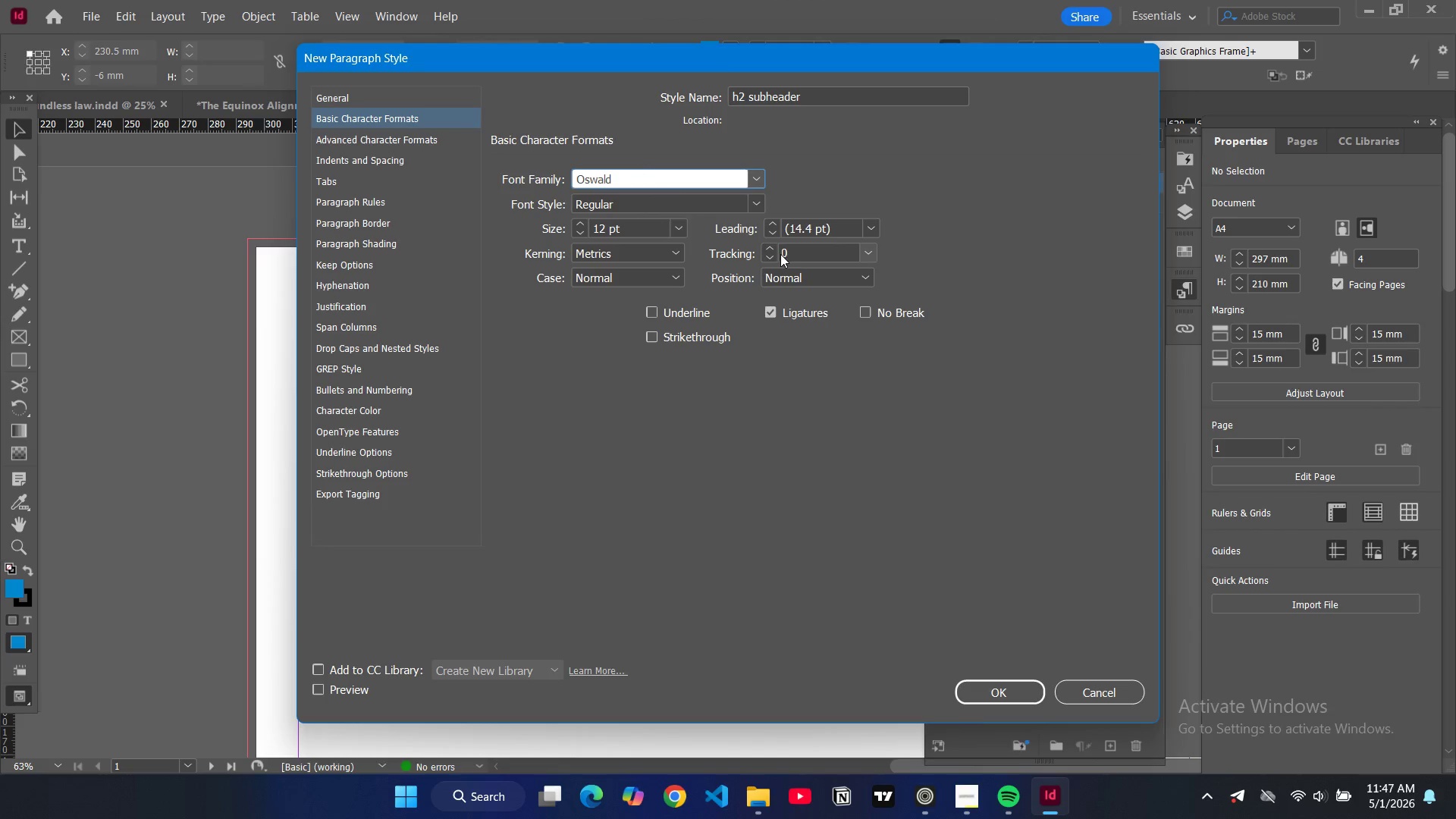 
wait(6.59)
 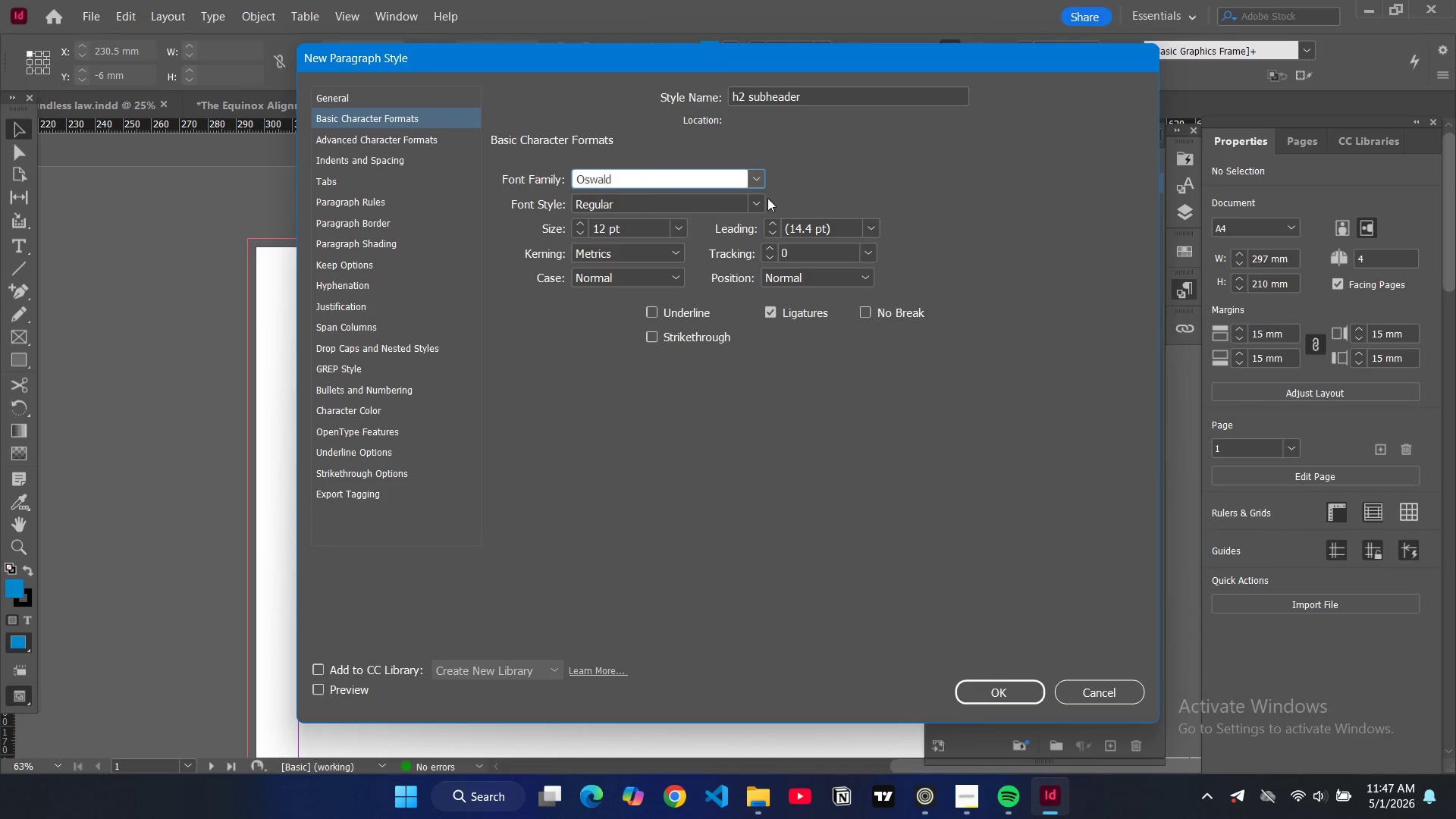 
double_click([772, 249])
 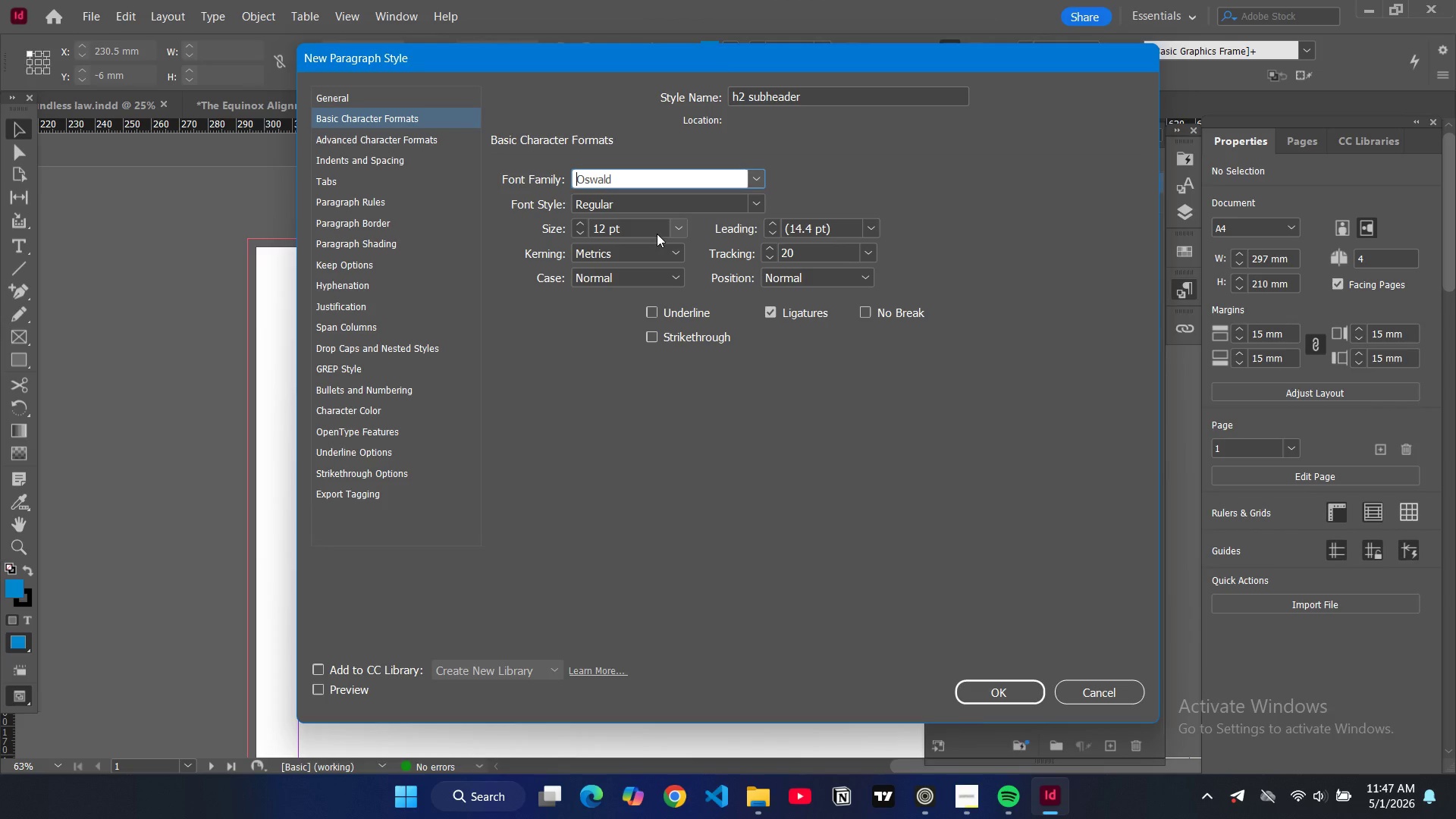 
left_click([680, 228])
 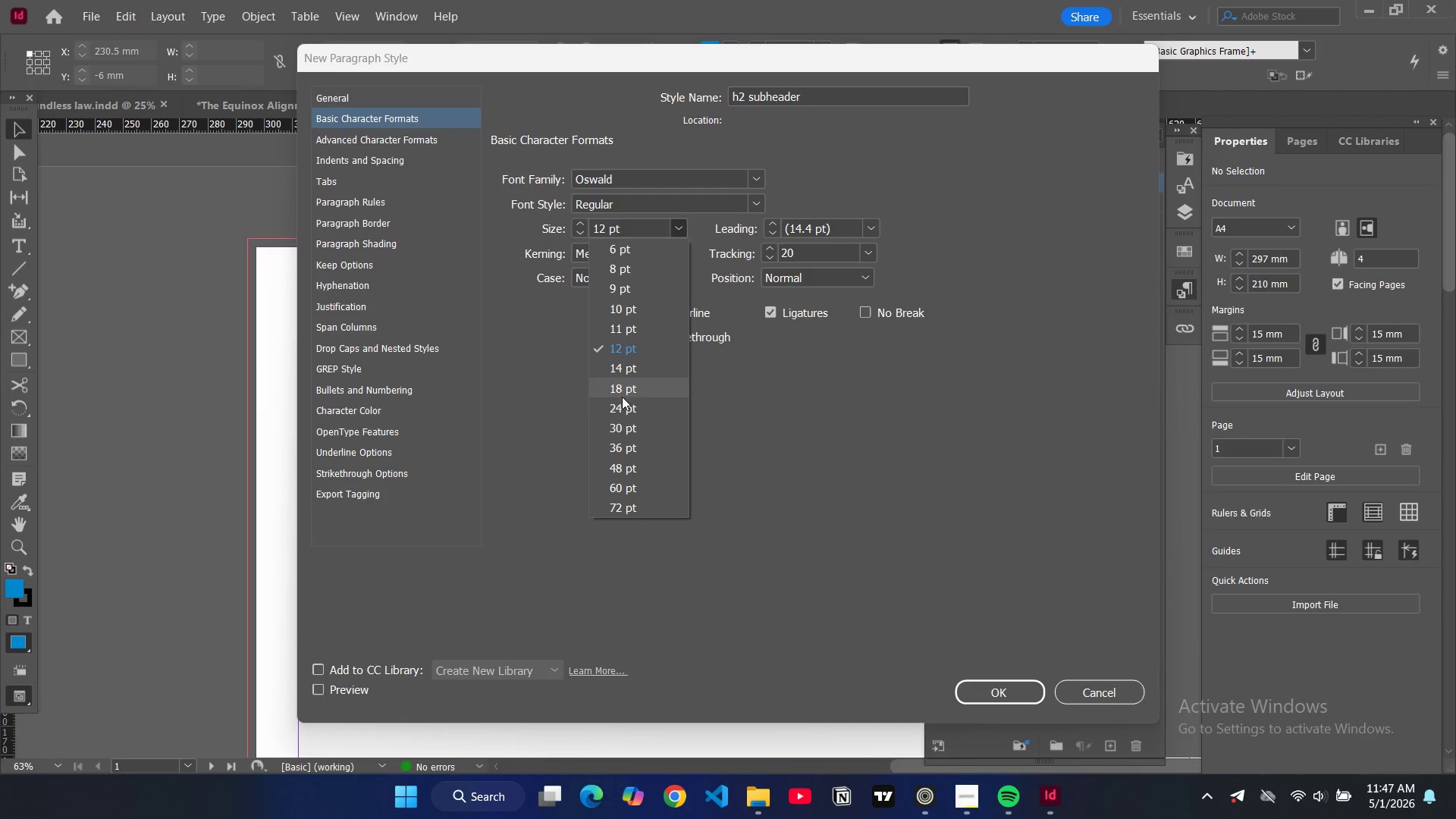 
left_click([622, 401])
 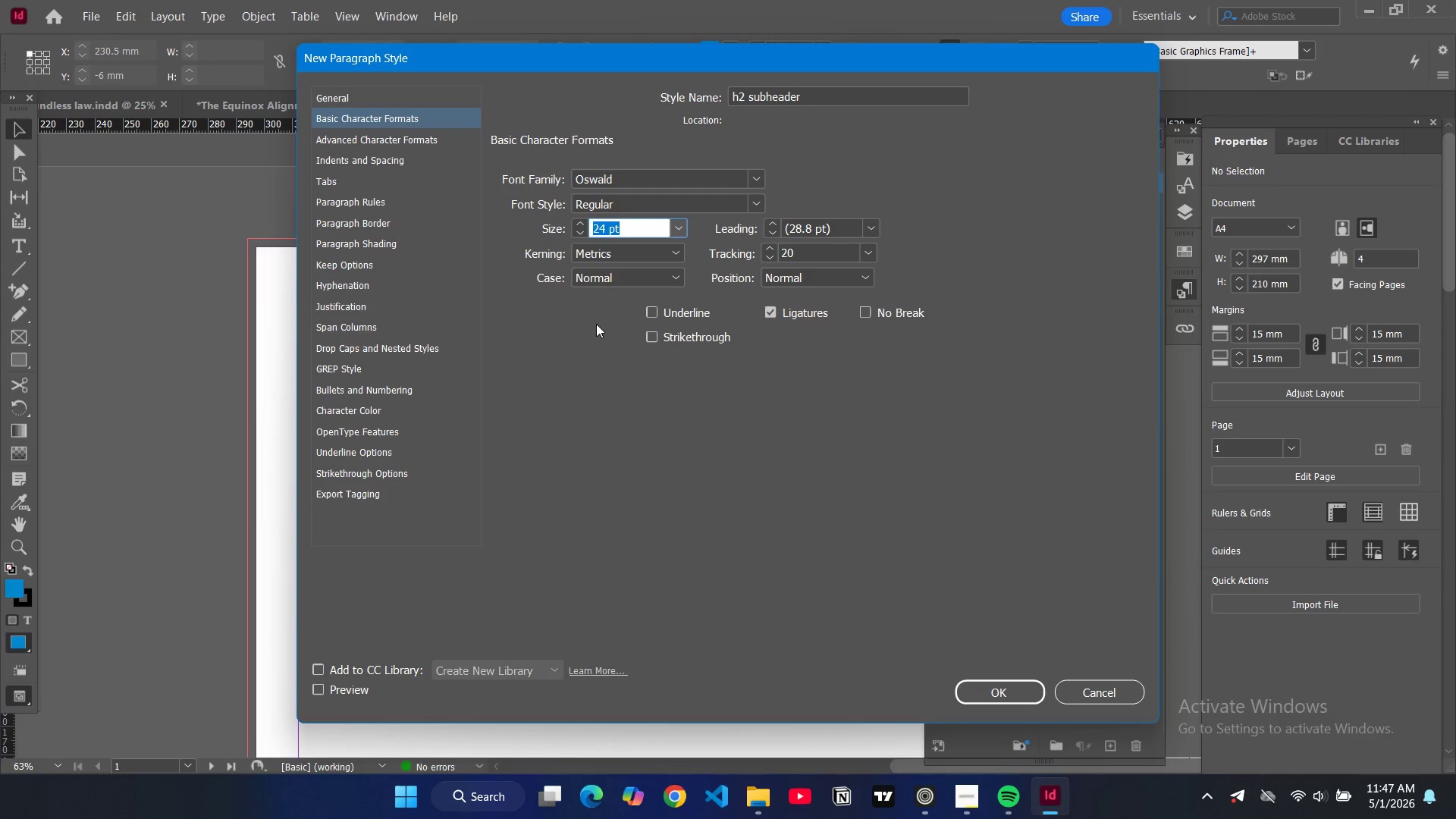 
left_click([588, 324])
 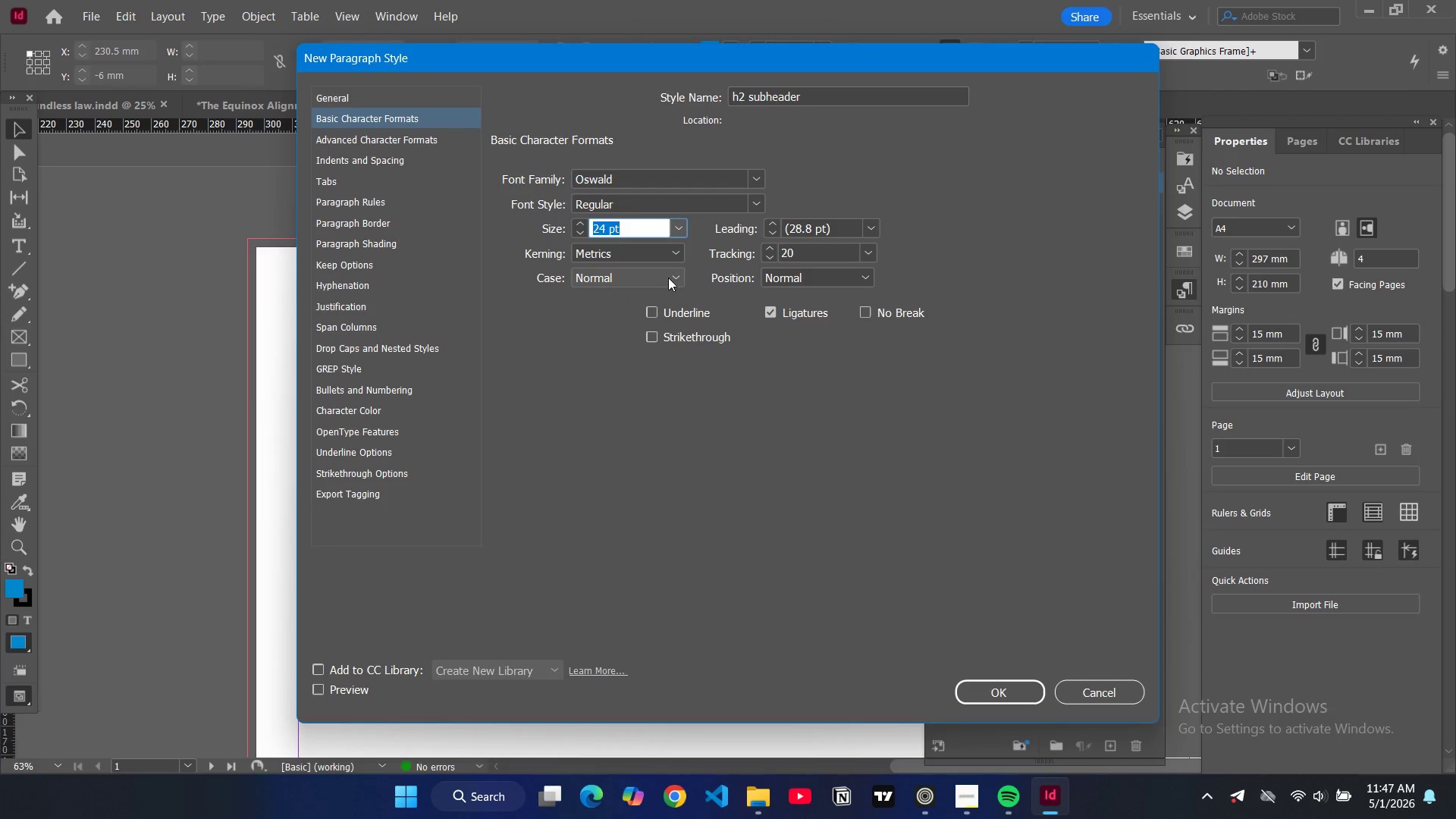 
double_click([821, 232])
 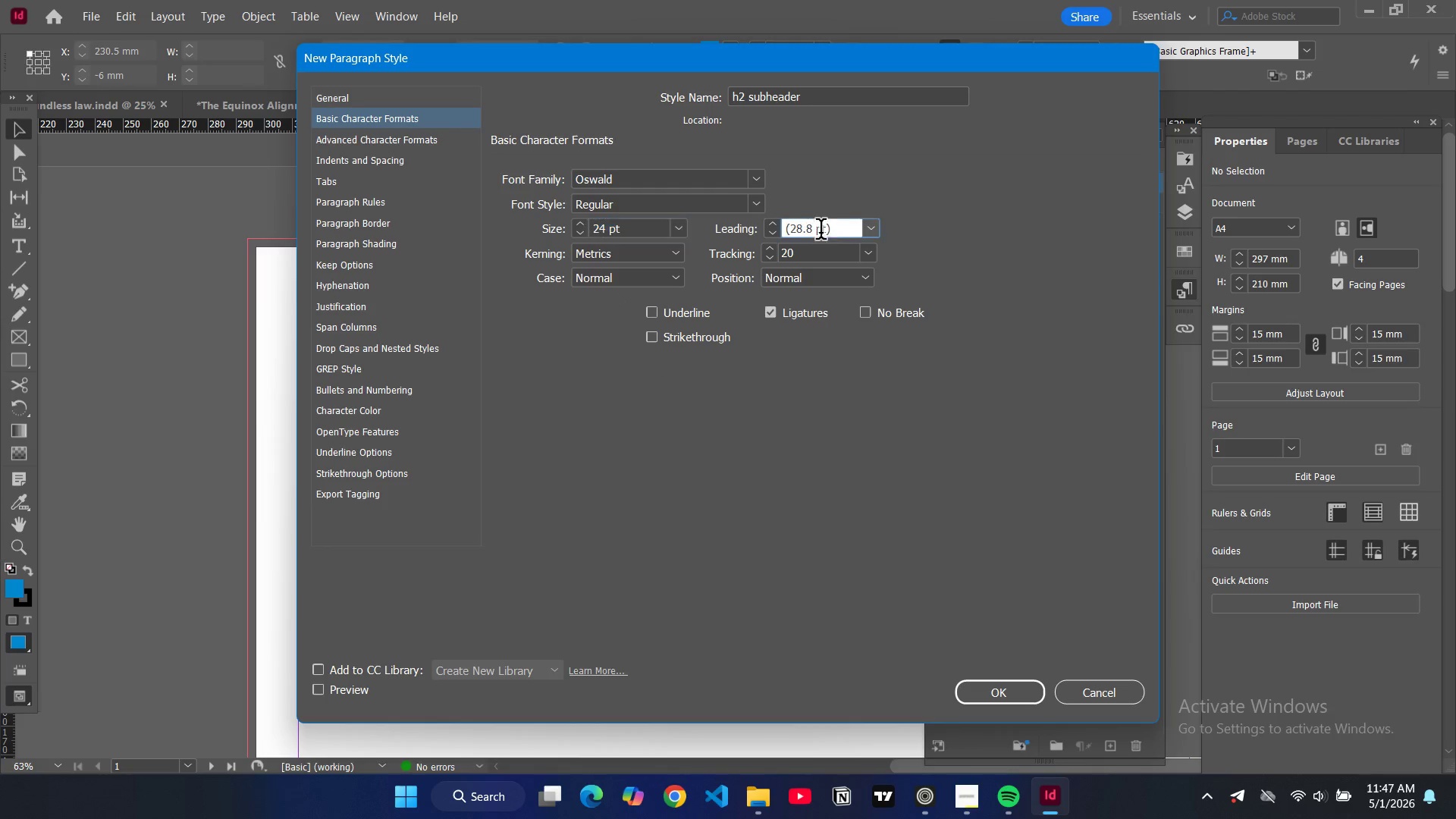 
triple_click([821, 232])
 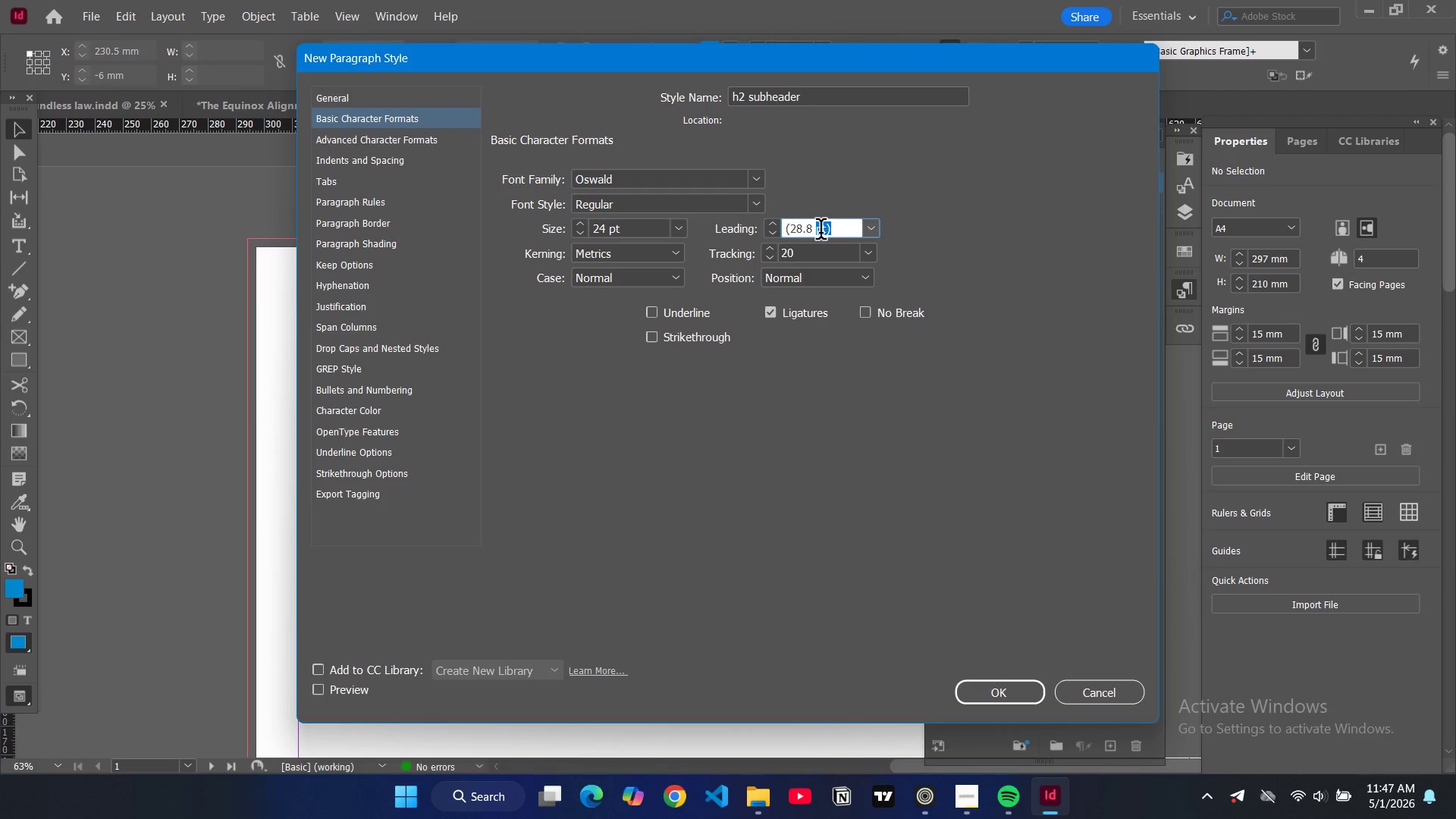 
key(Control+ControlLeft)
 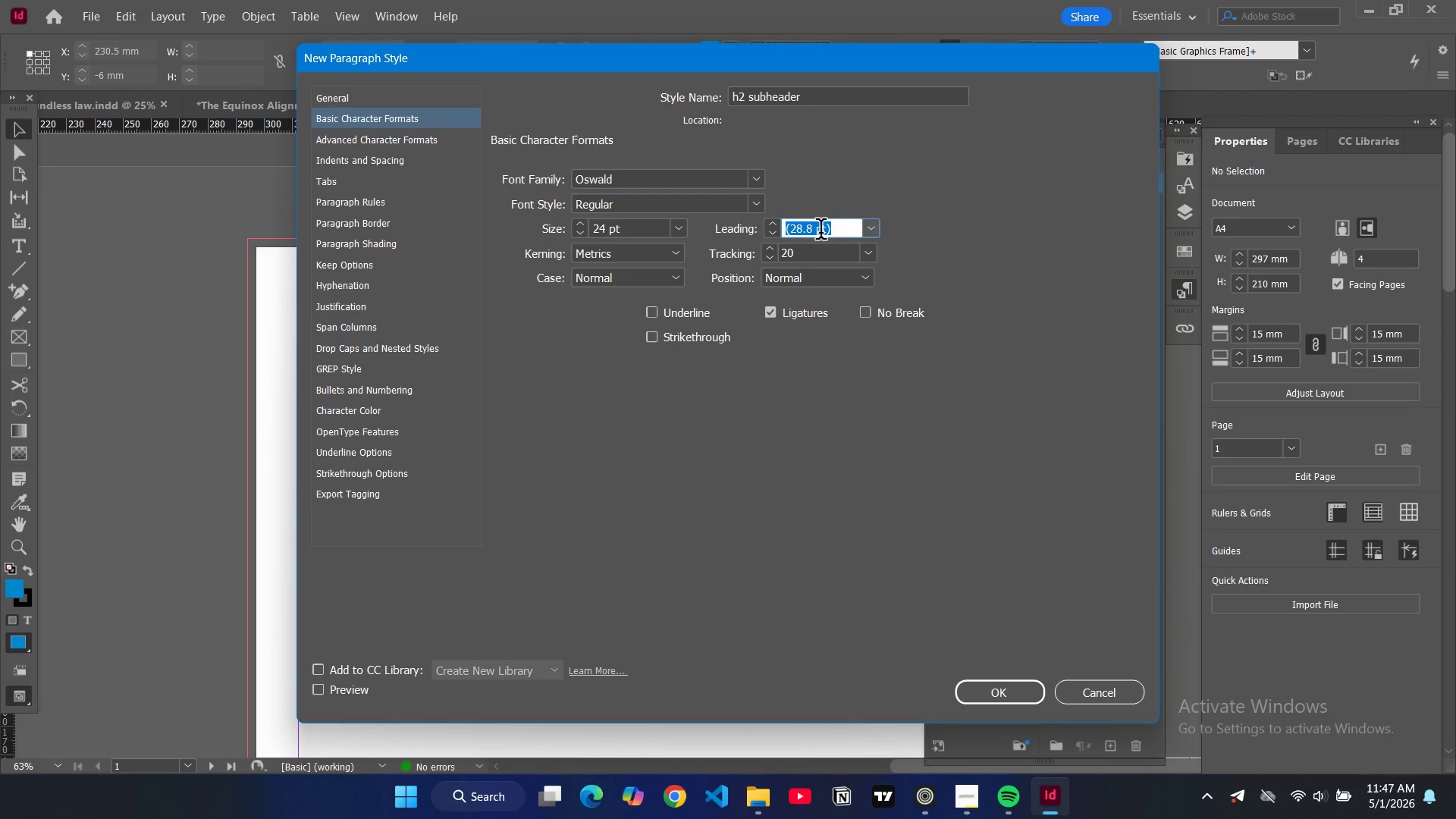 
key(Control+A)
 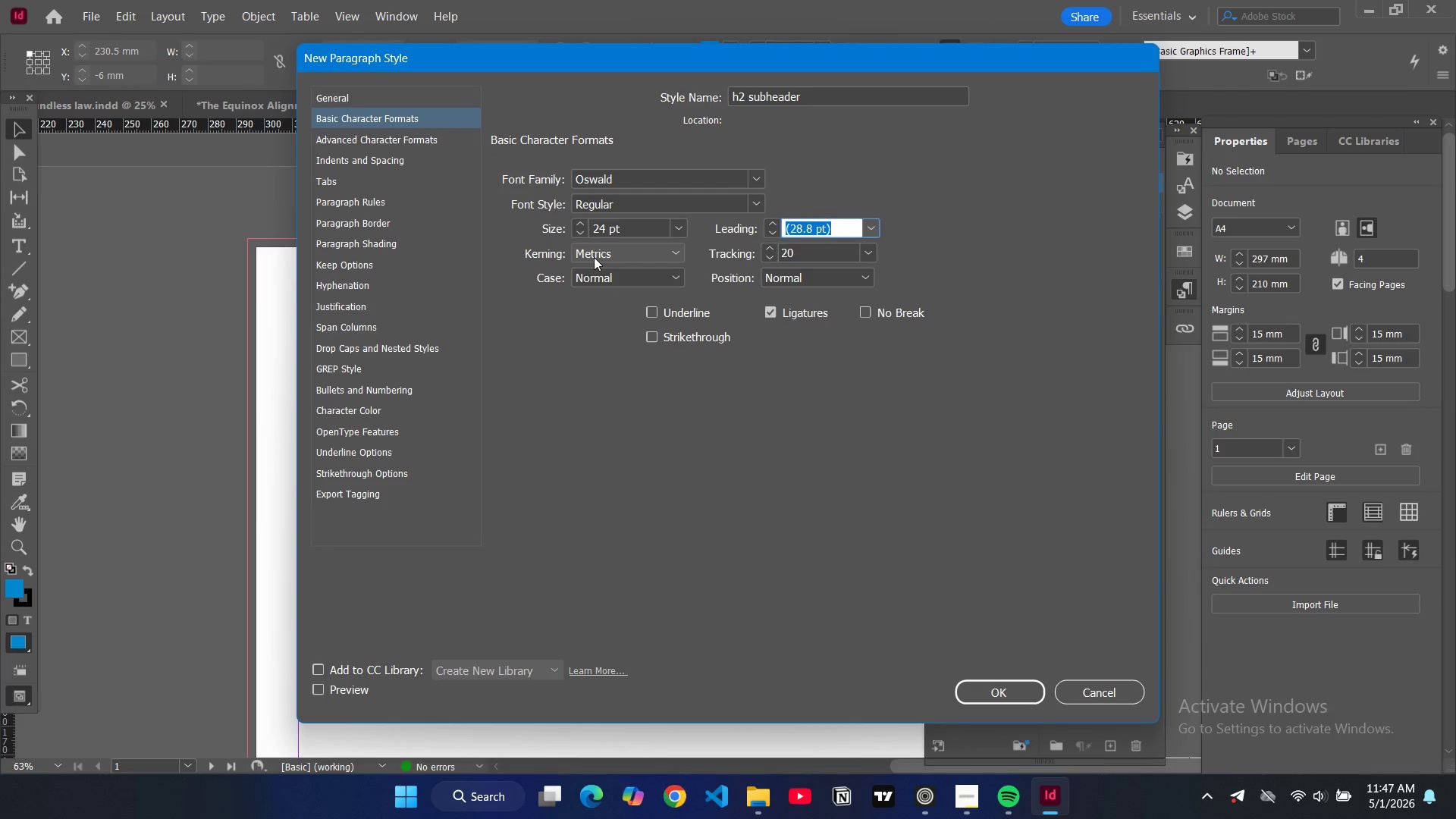 
type(40%)
 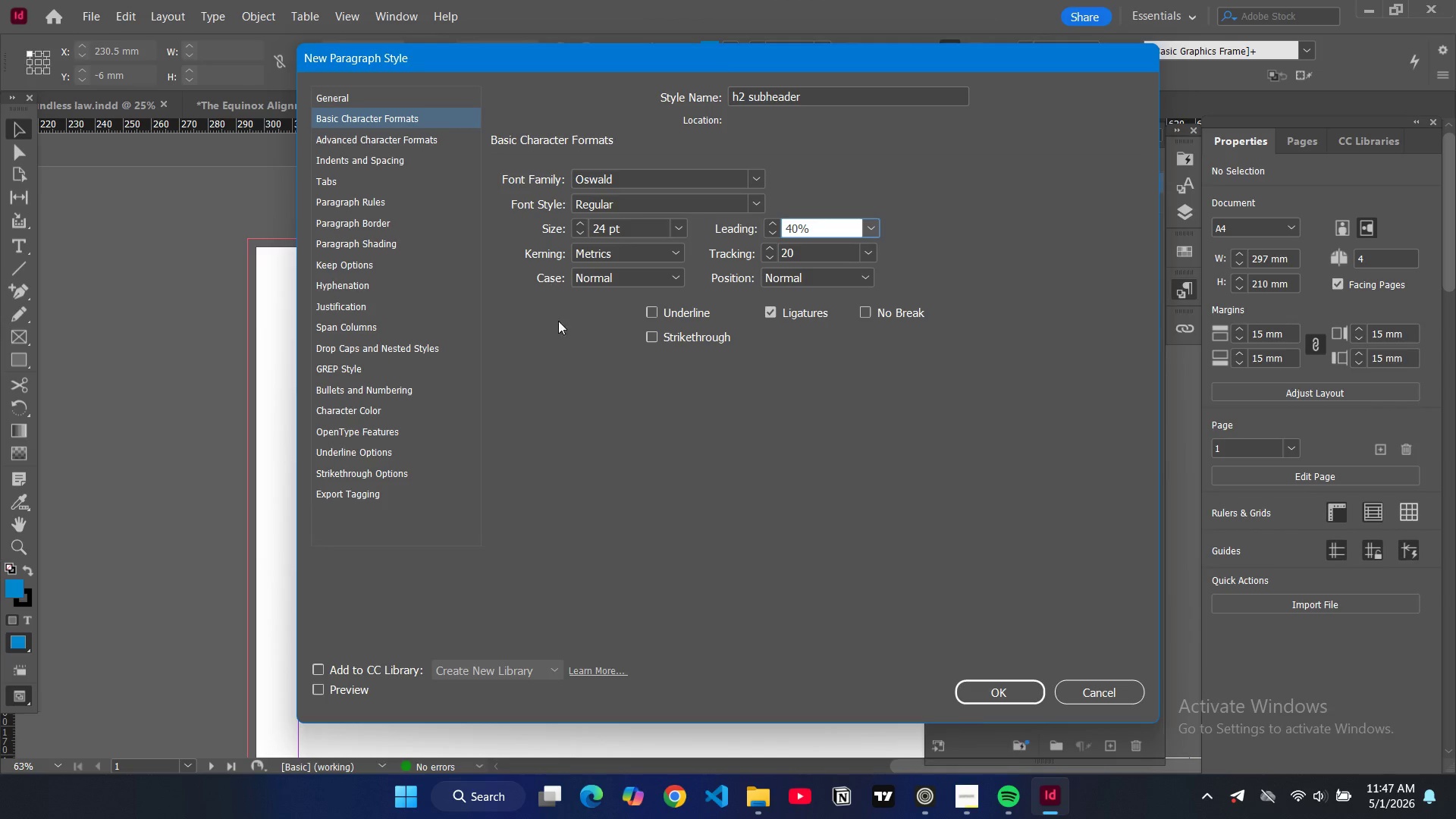 
left_click([581, 367])
 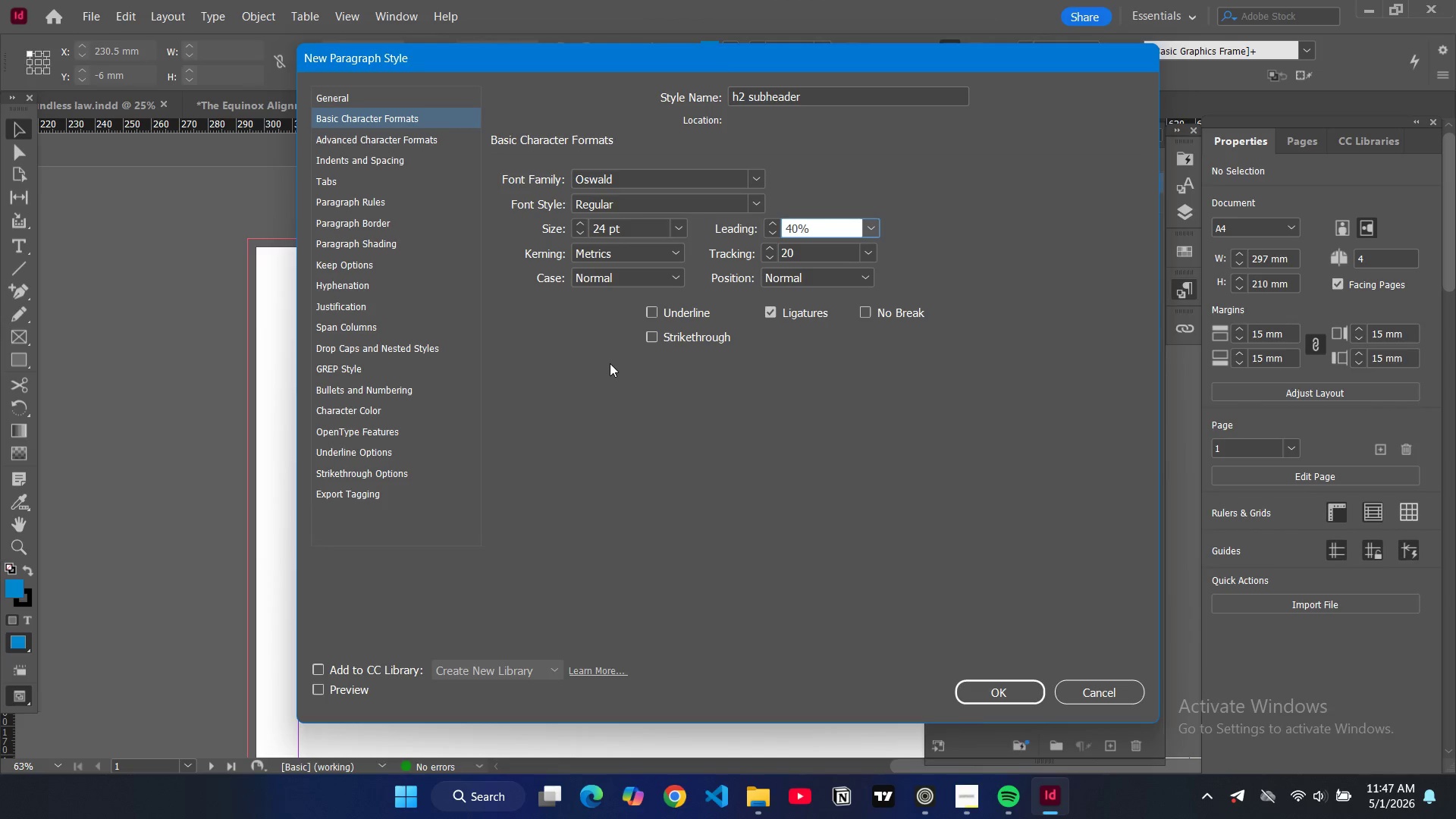 
left_click([610, 363])
 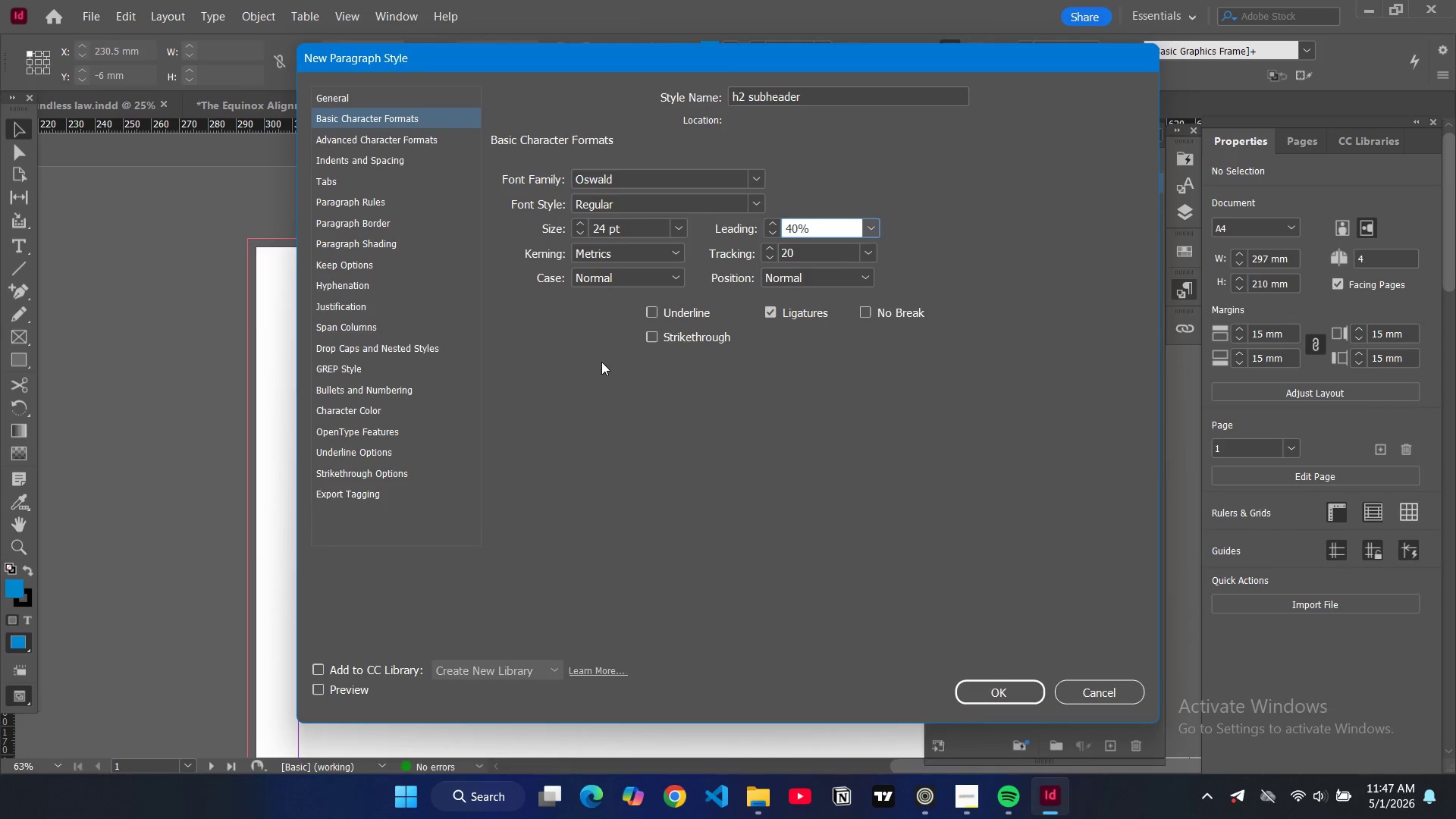 
left_click([369, 407])
 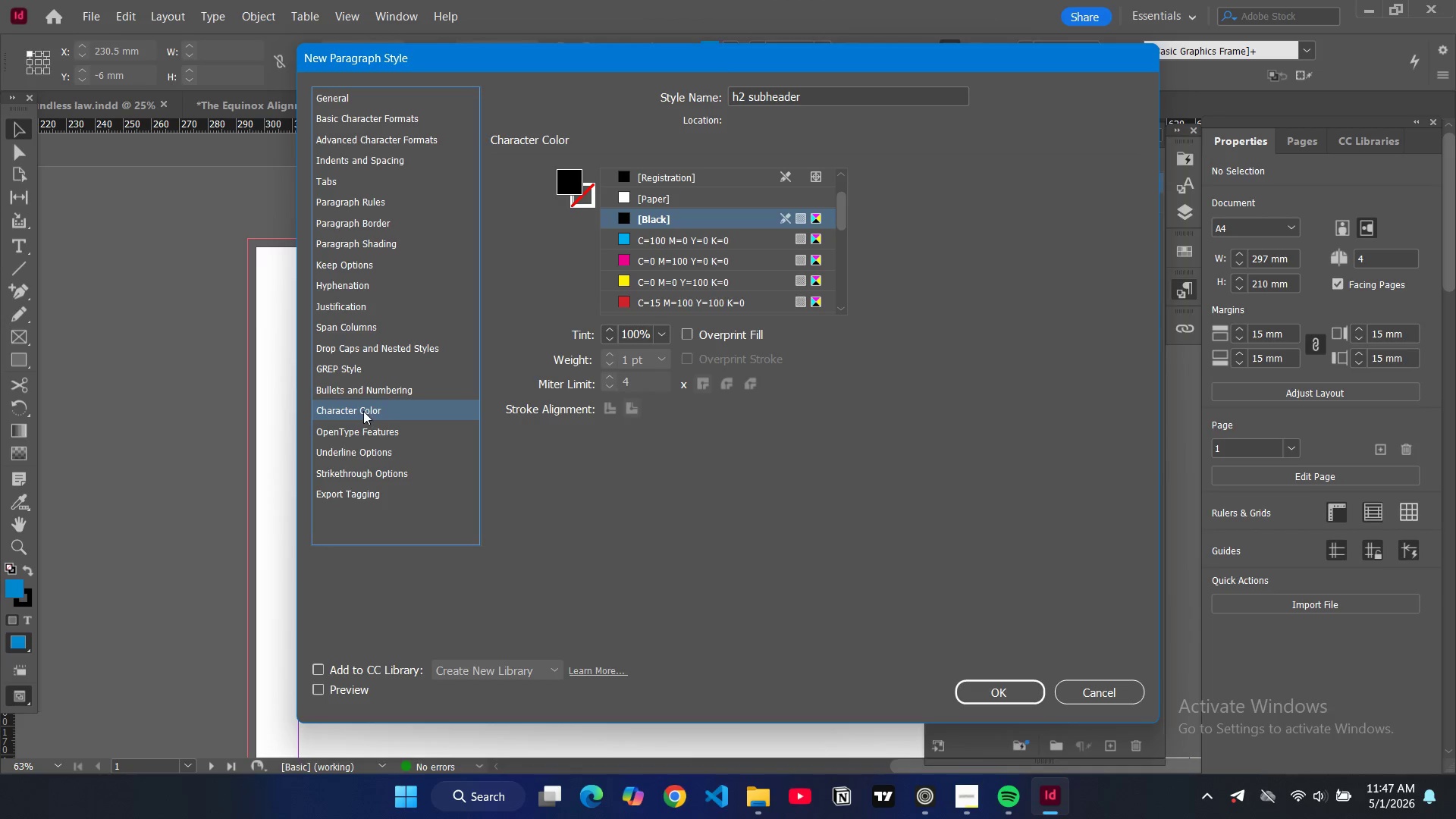 
wait(6.2)
 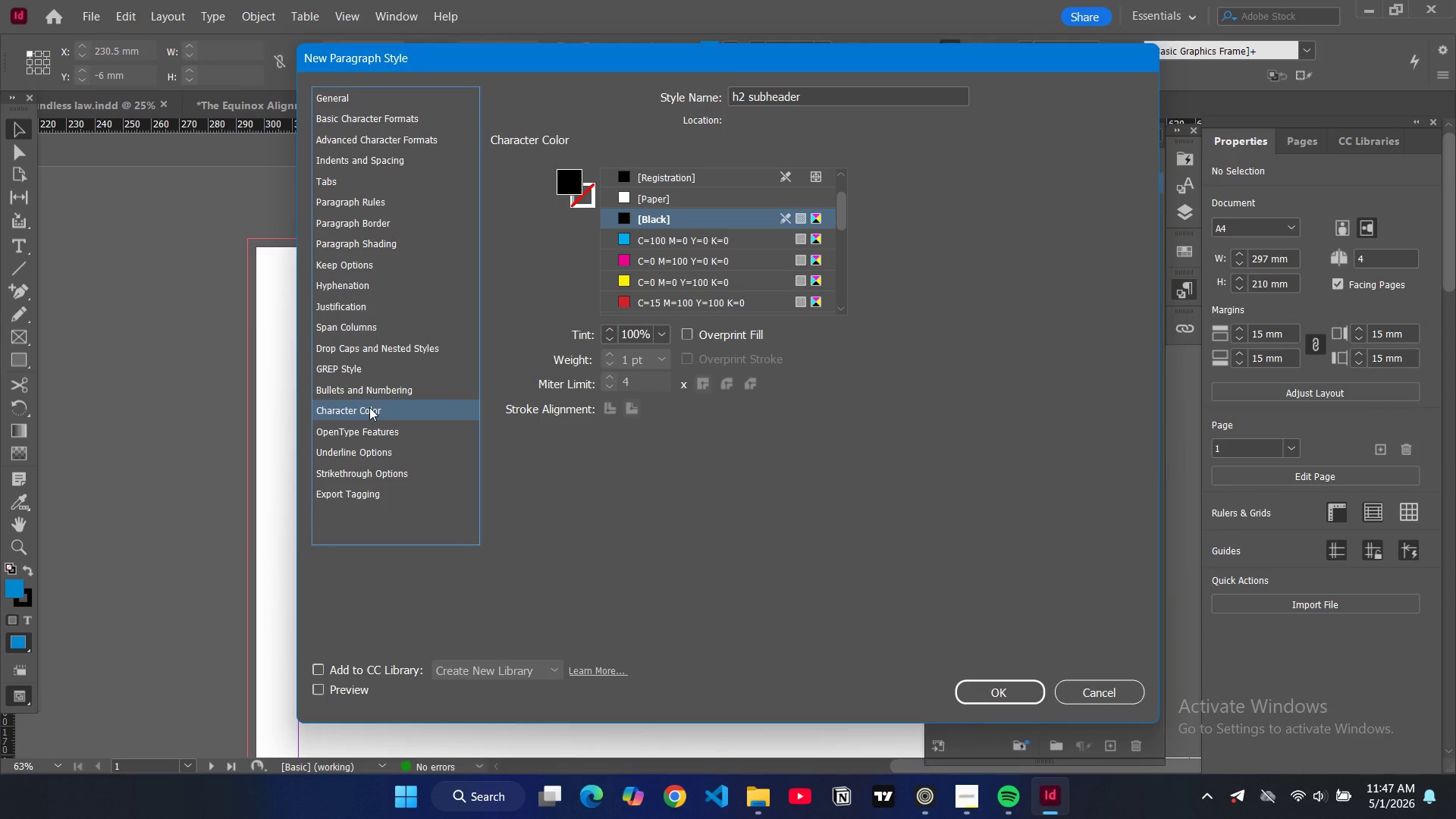 
left_click_drag(start_coordinate=[841, 225], to_coordinate=[843, 312])
 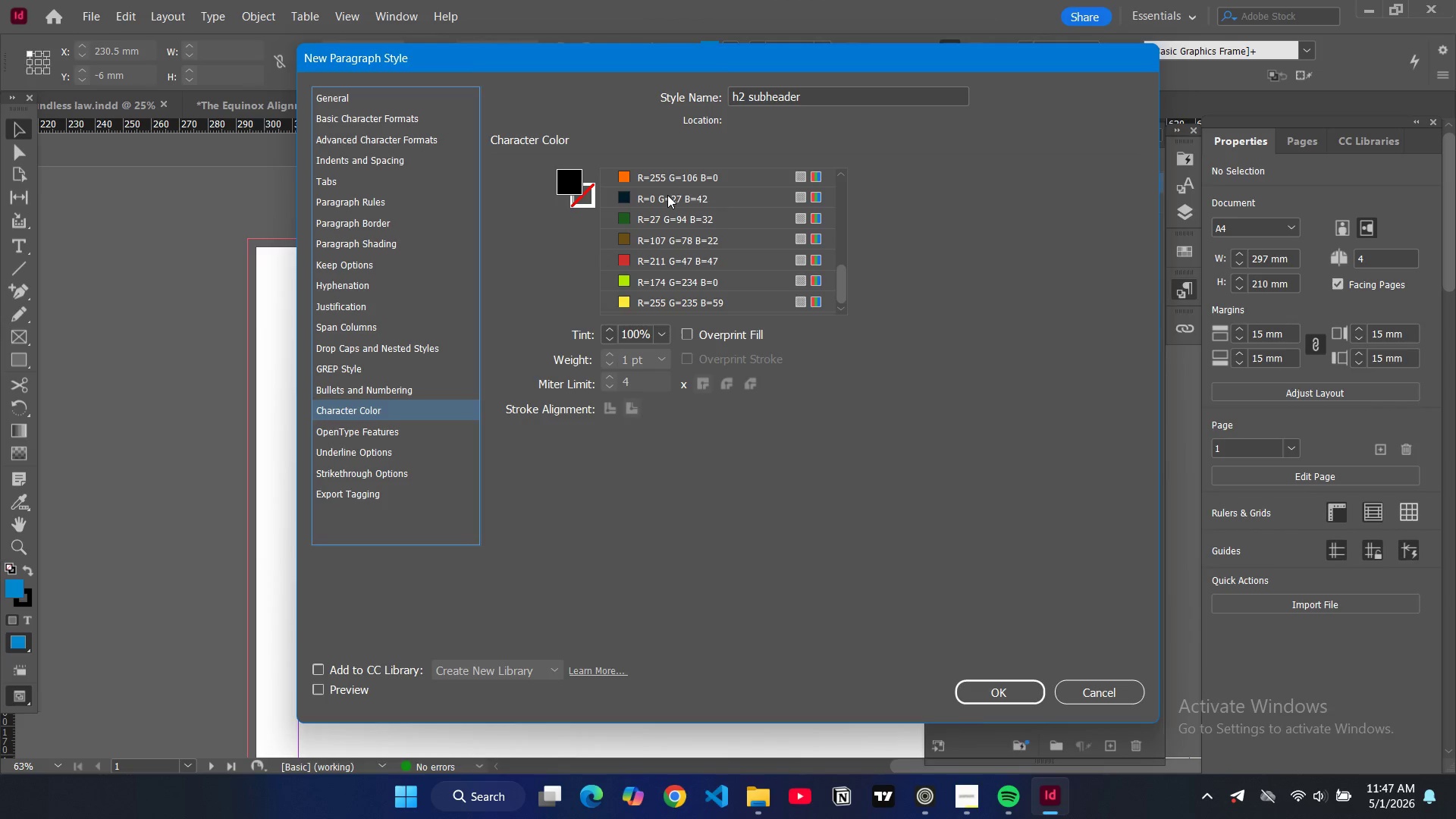 
left_click([667, 195])
 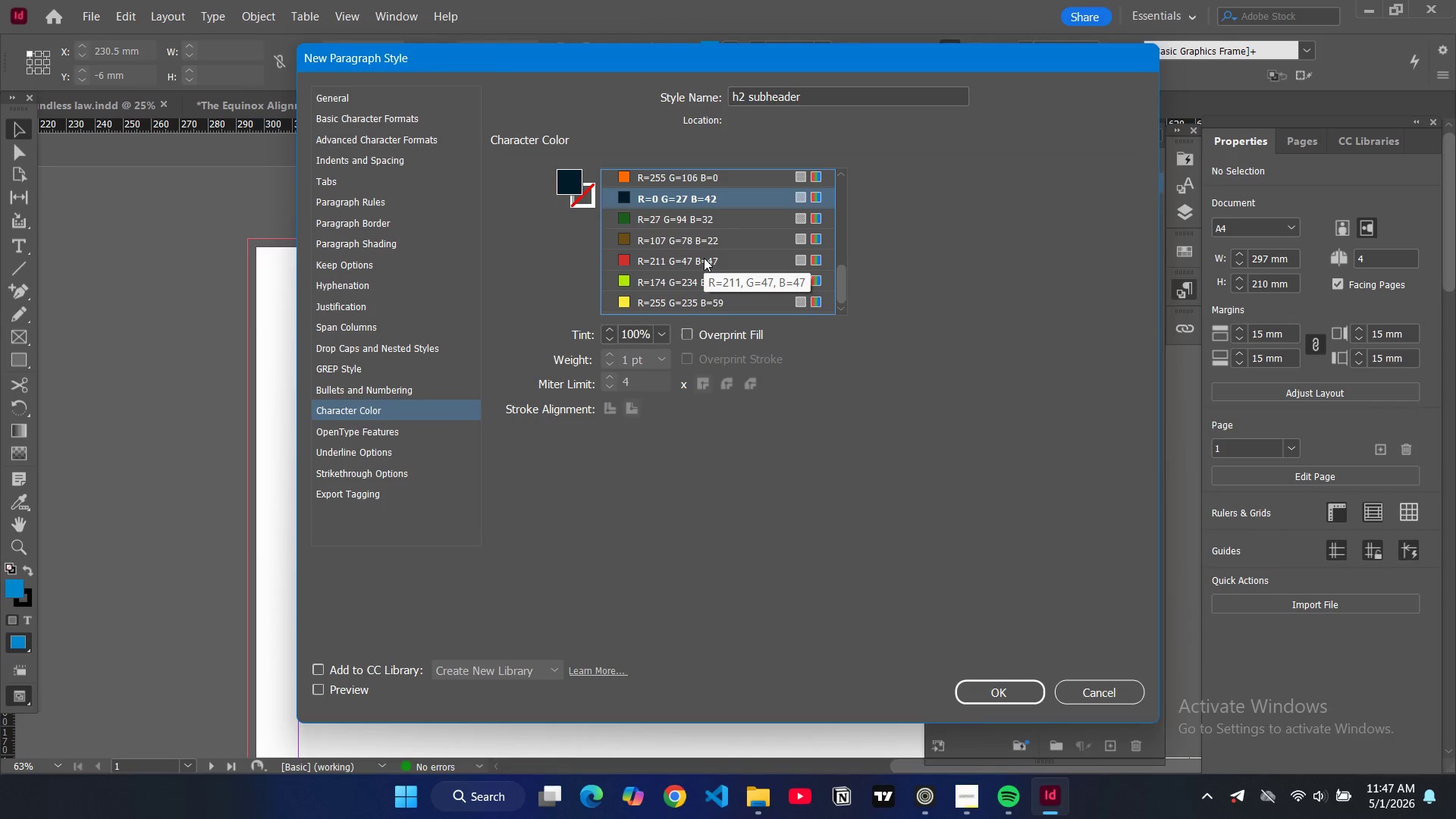 
scroll: coordinate [704, 258], scroll_direction: up, amount: 1.0
 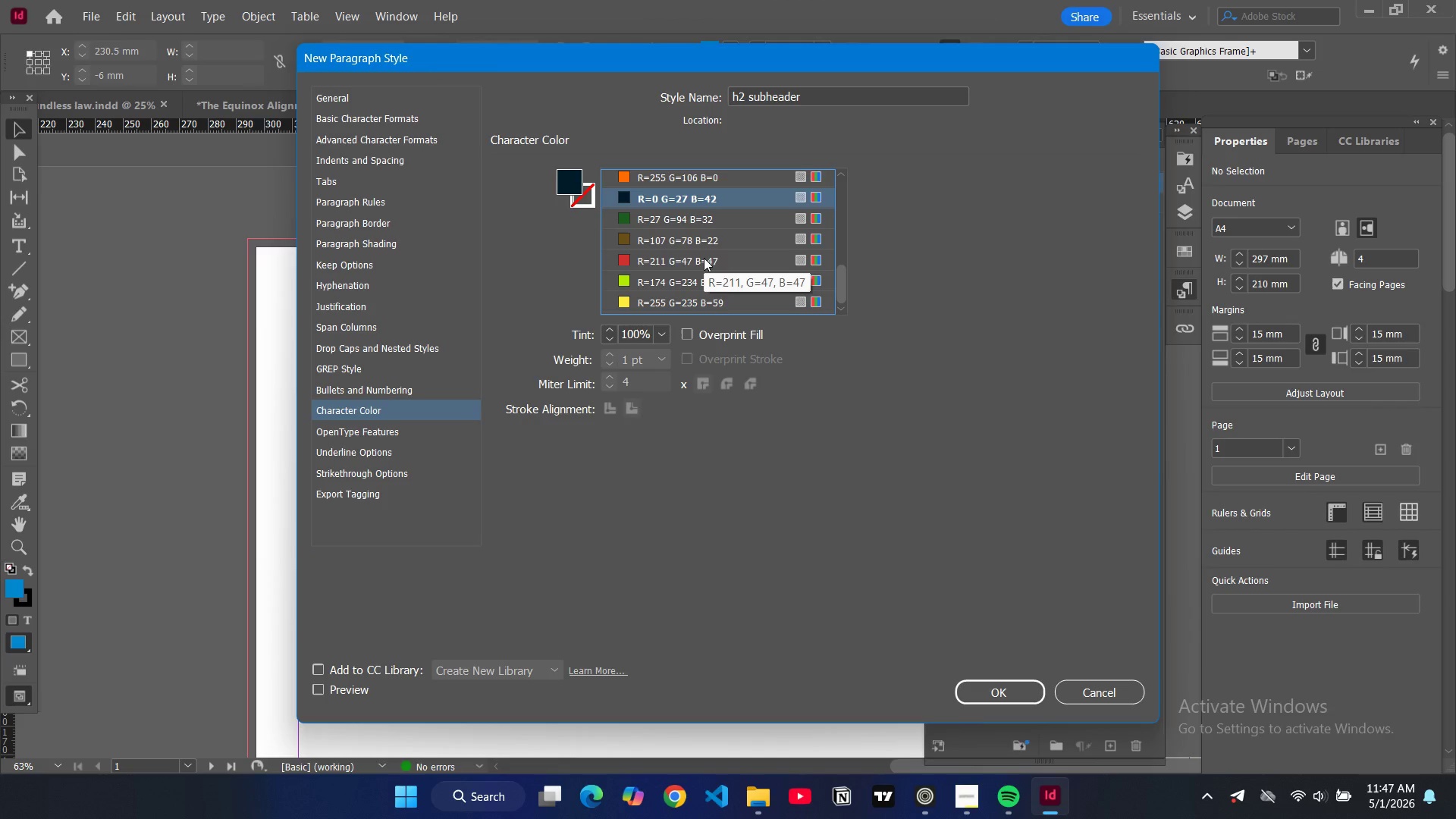 
scroll: coordinate [704, 258], scroll_direction: down, amount: 2.0
 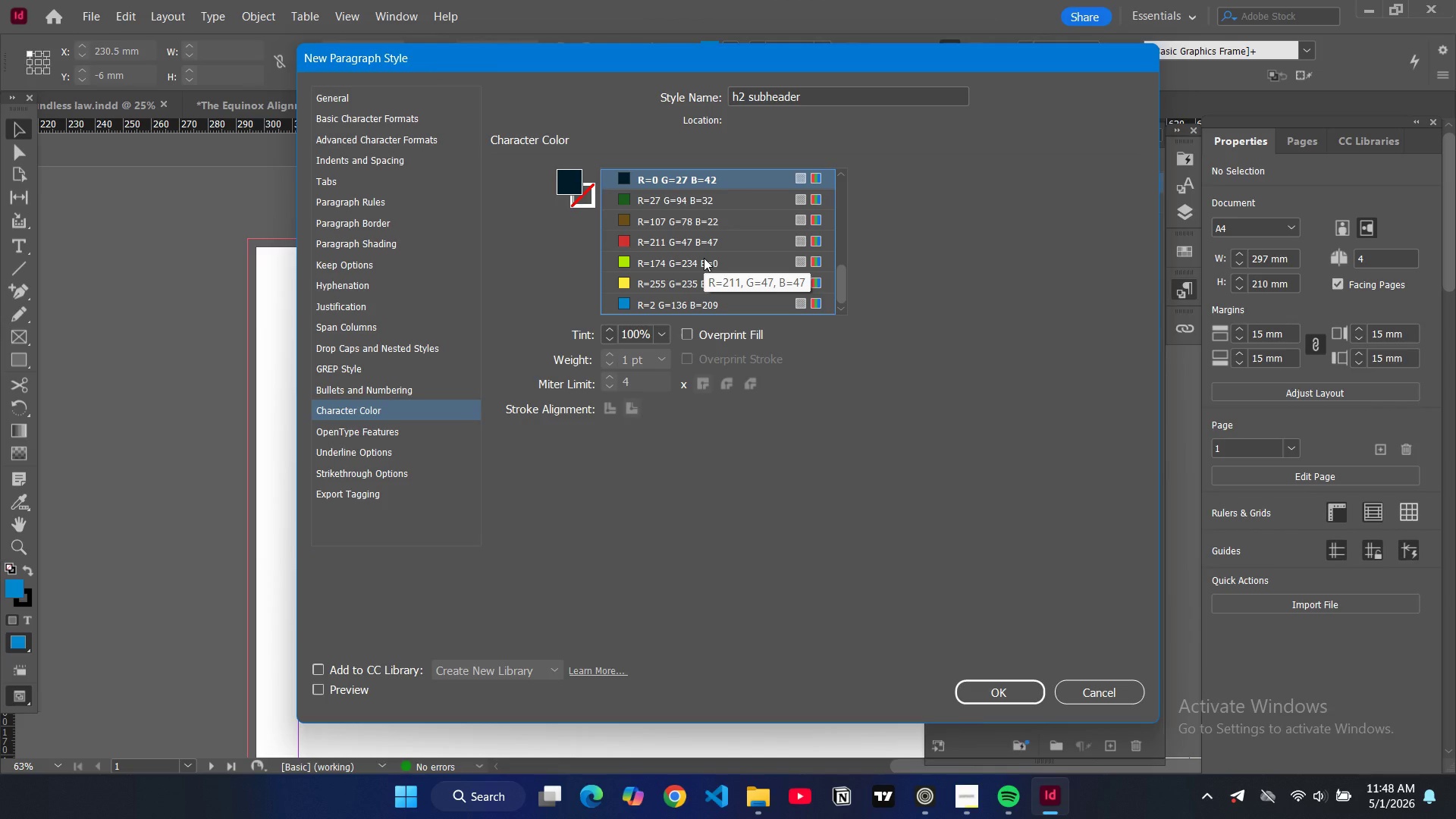 
scroll: coordinate [680, 224], scroll_direction: up, amount: 1.0
 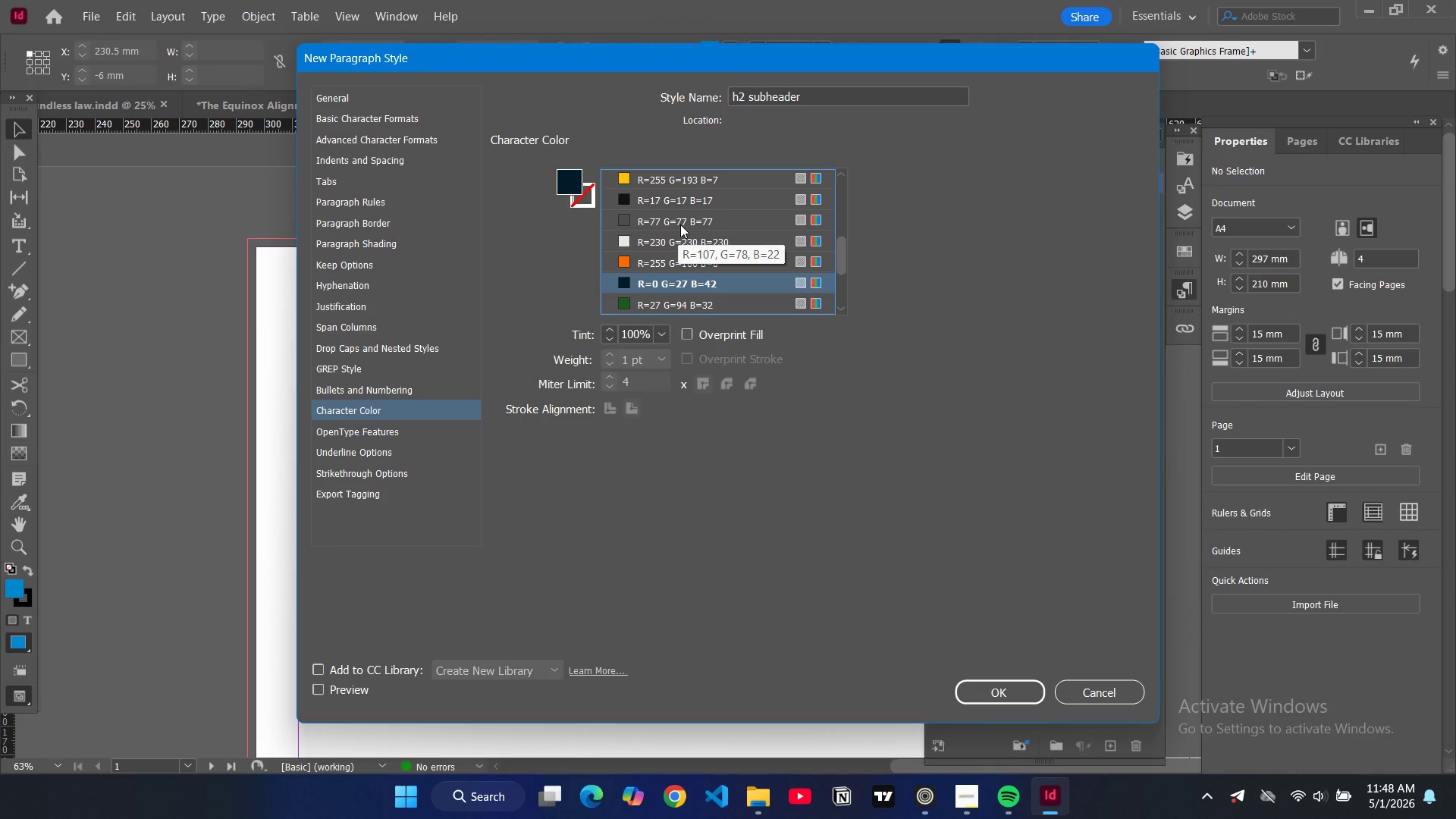 
left_click([689, 197])
 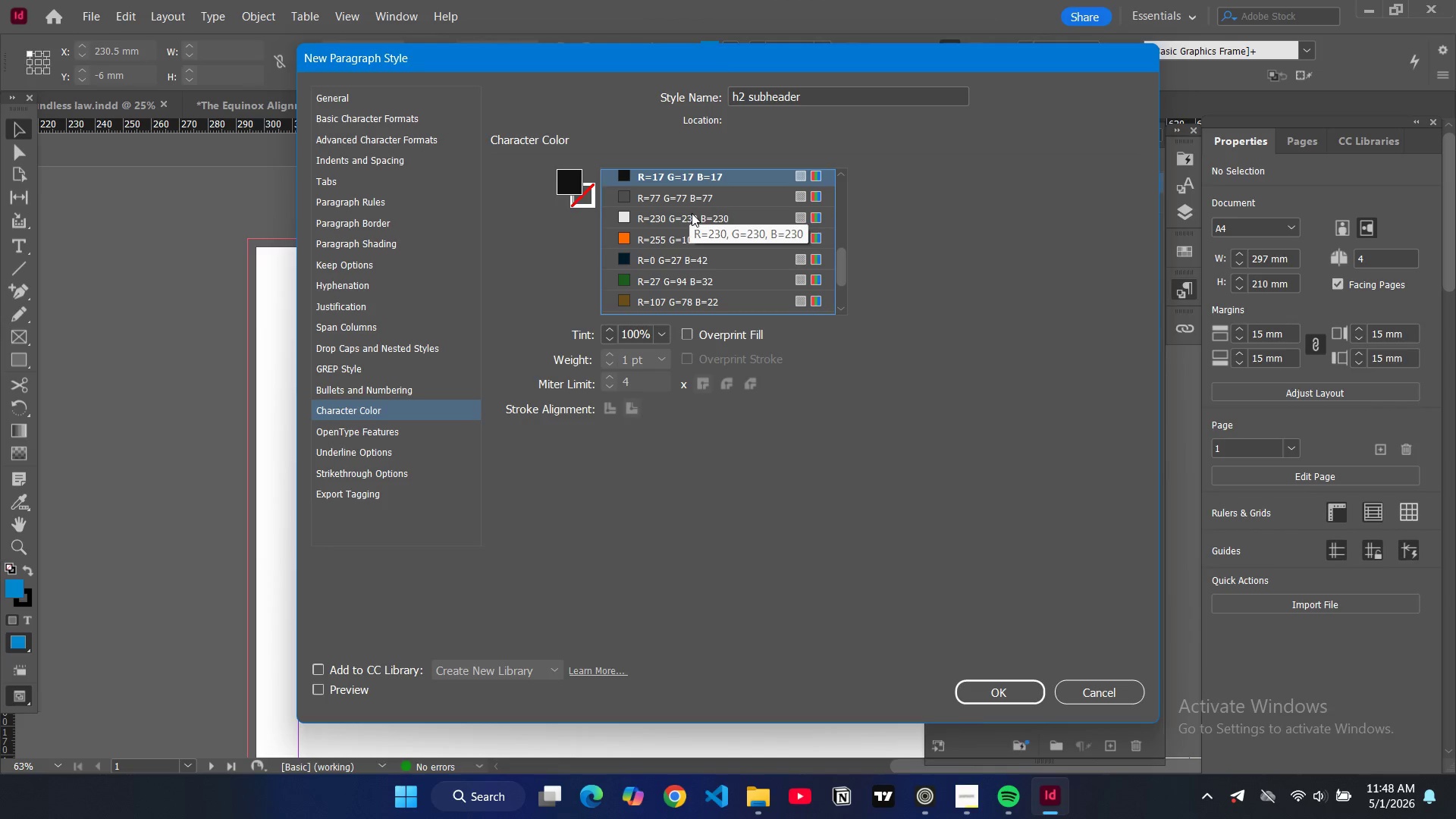 
scroll: coordinate [704, 228], scroll_direction: up, amount: 3.0
 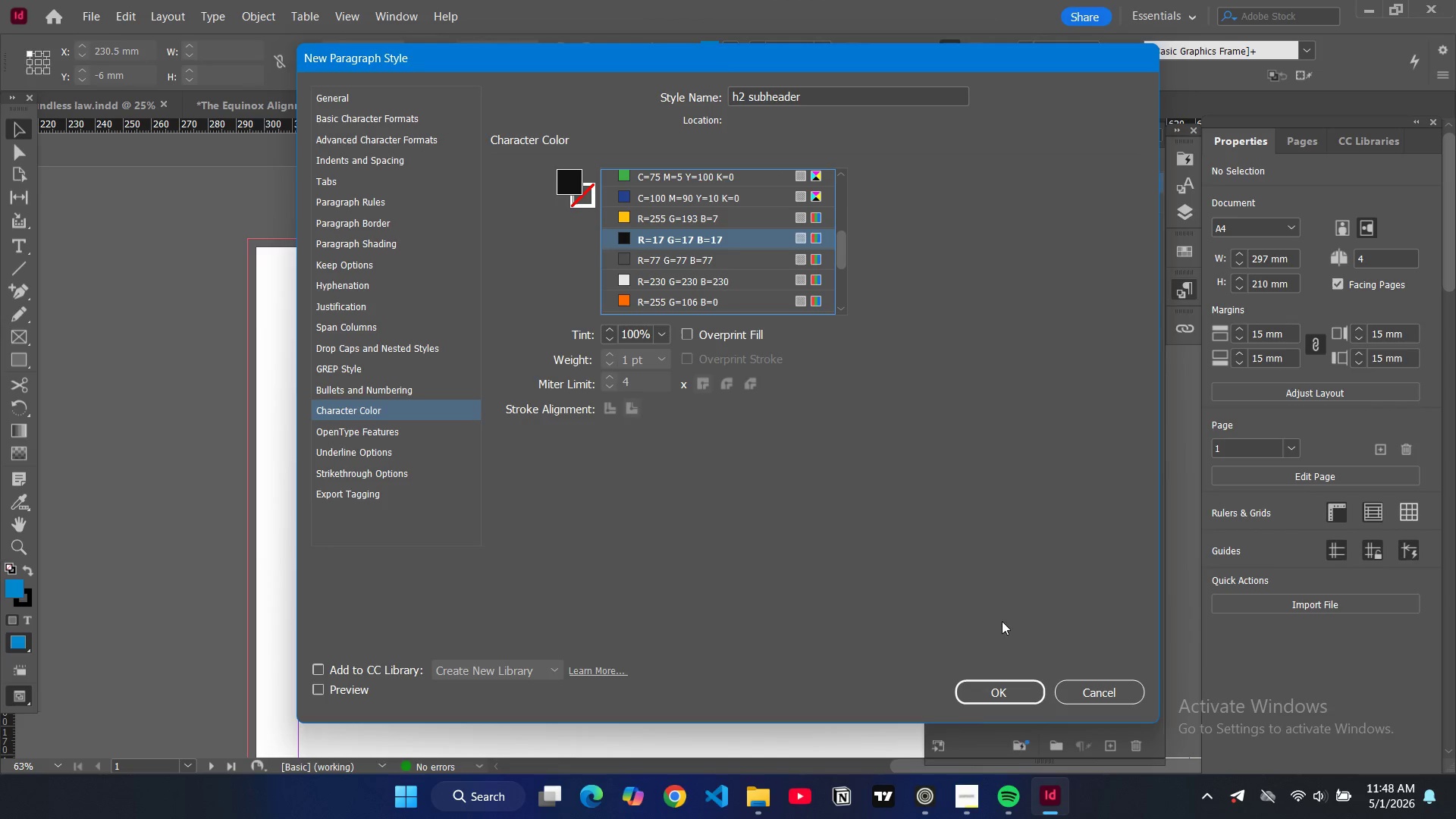 
left_click([992, 686])
 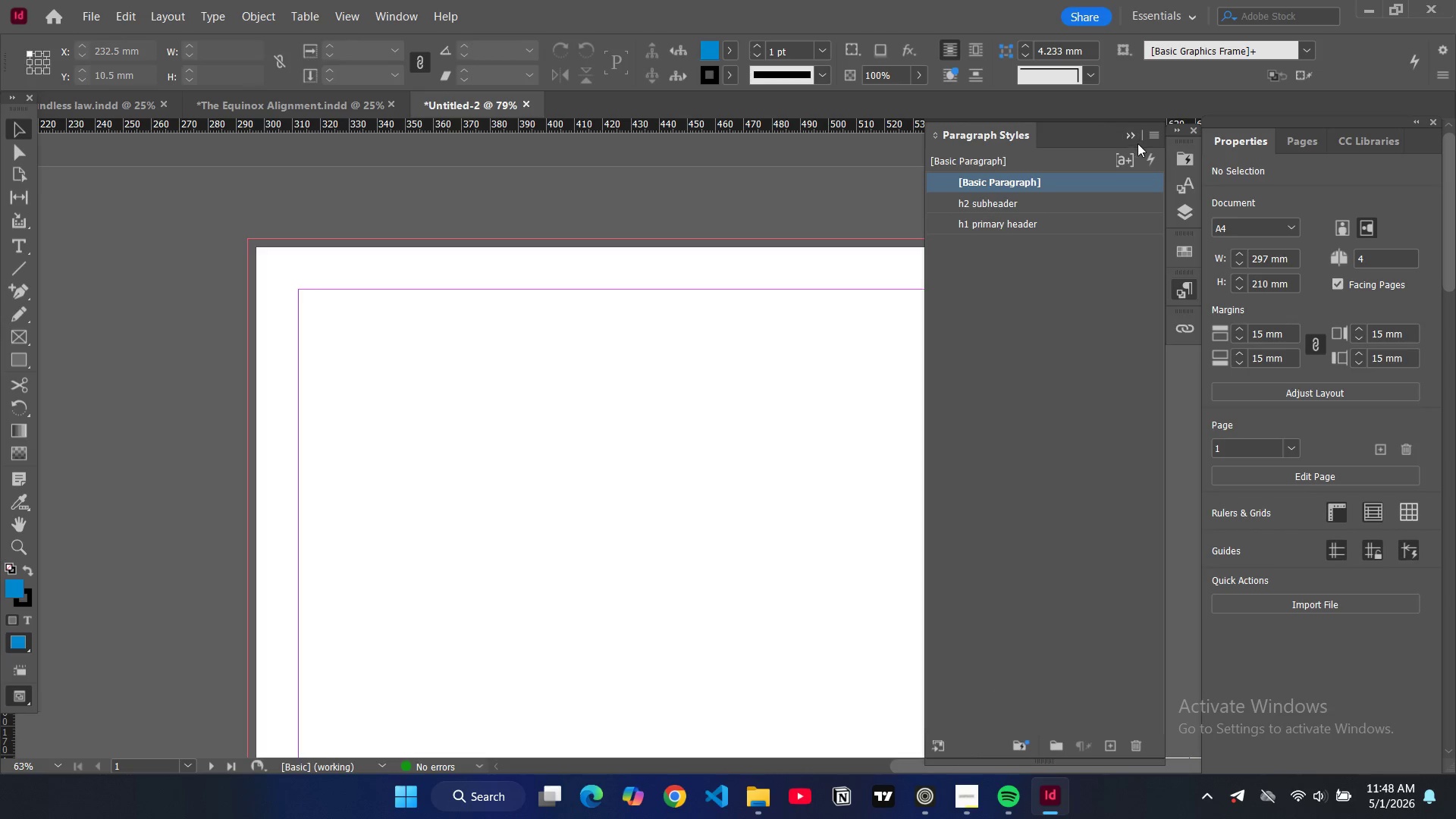 
left_click([1149, 138])
 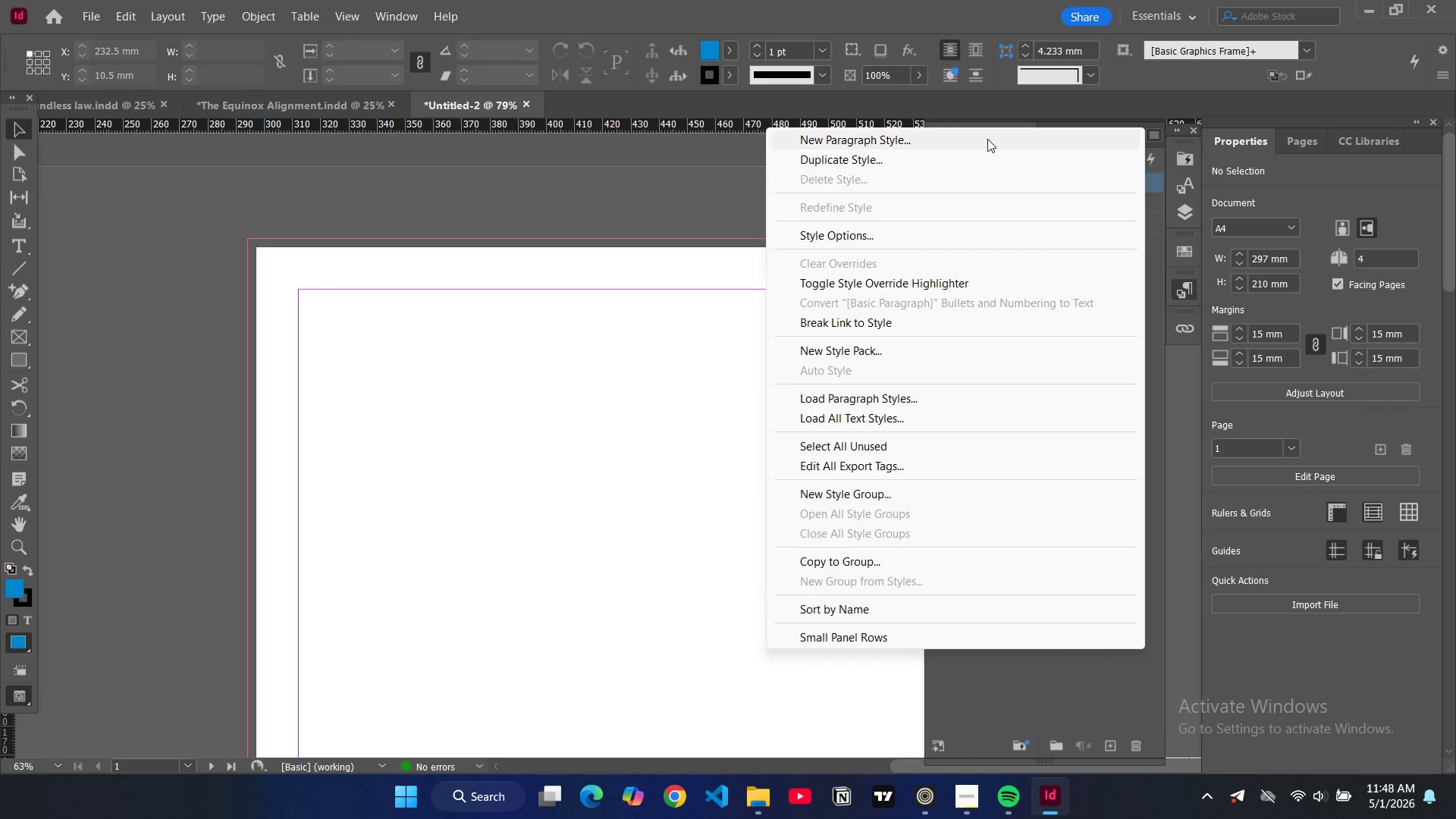 
left_click([987, 139])
 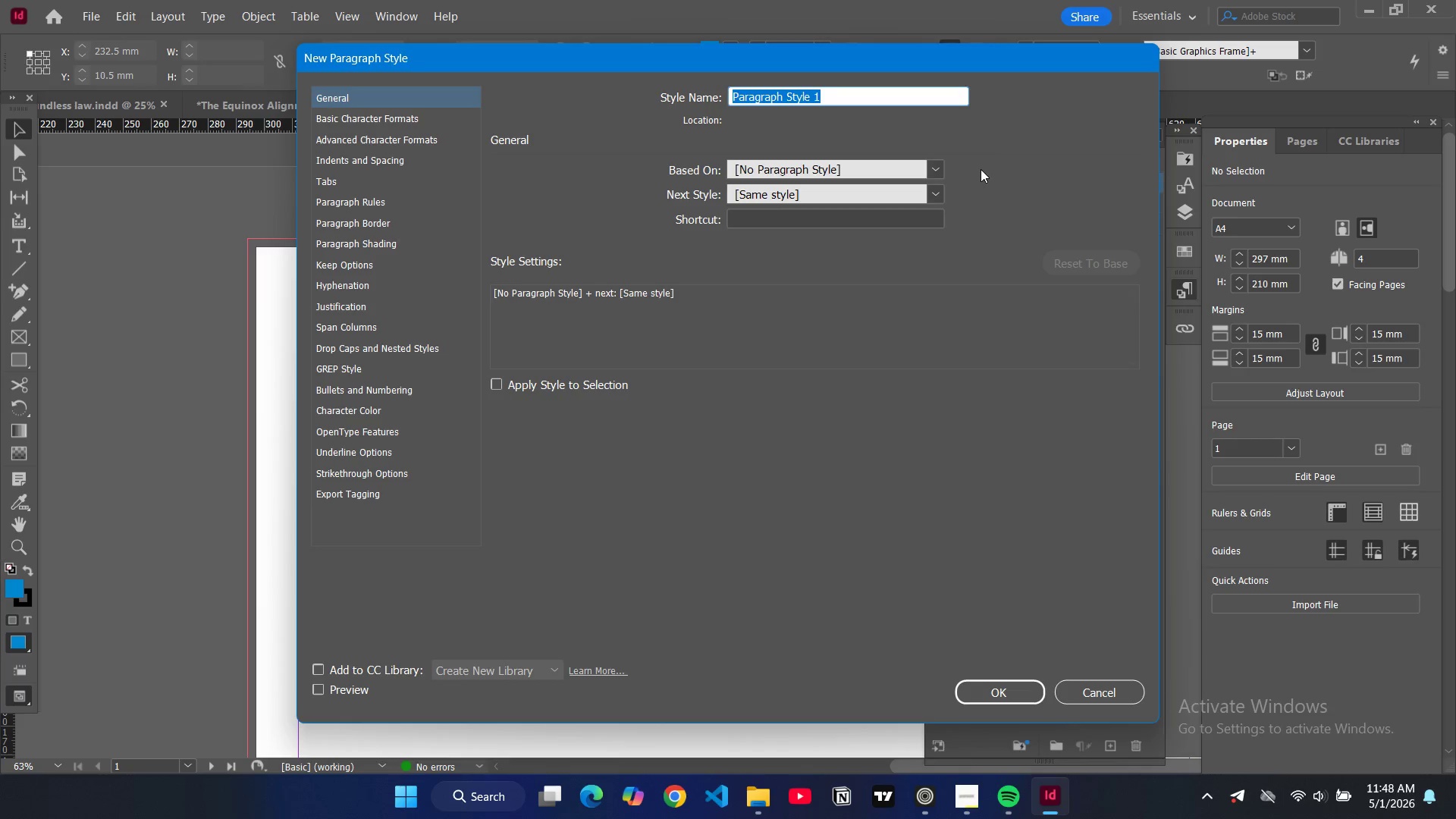 
wait(11.05)
 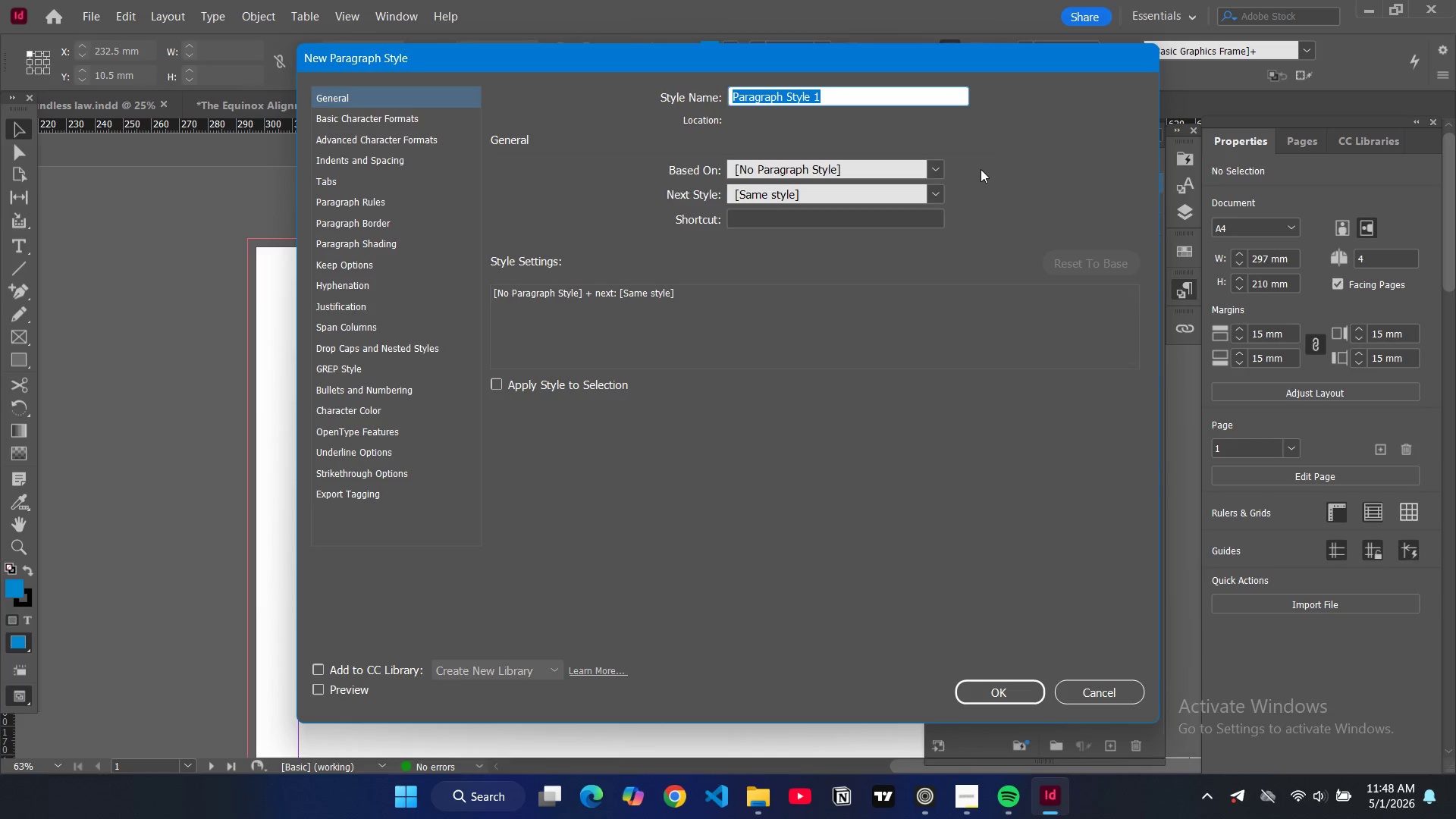 
type(body text)
 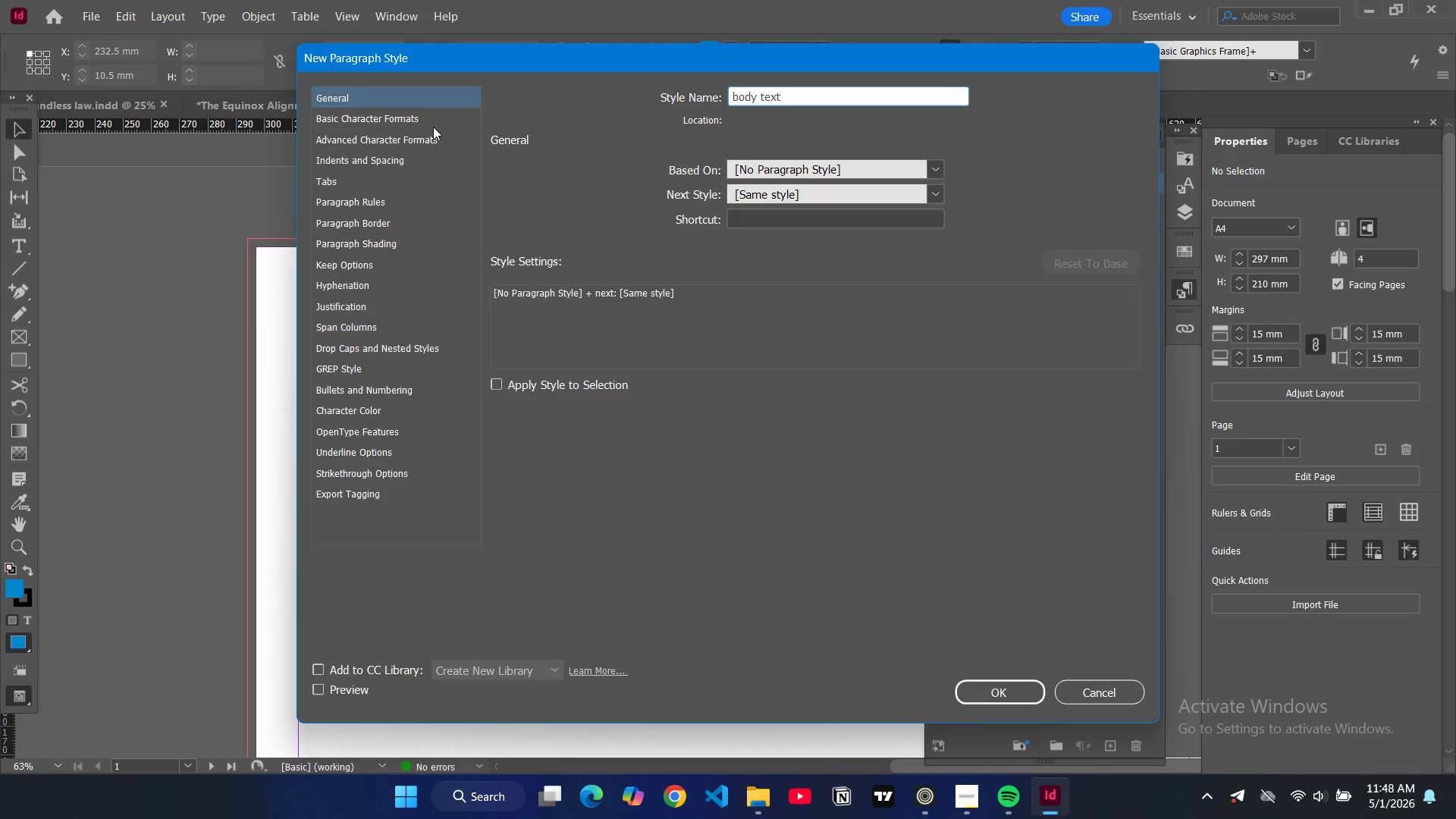 
left_click([431, 124])
 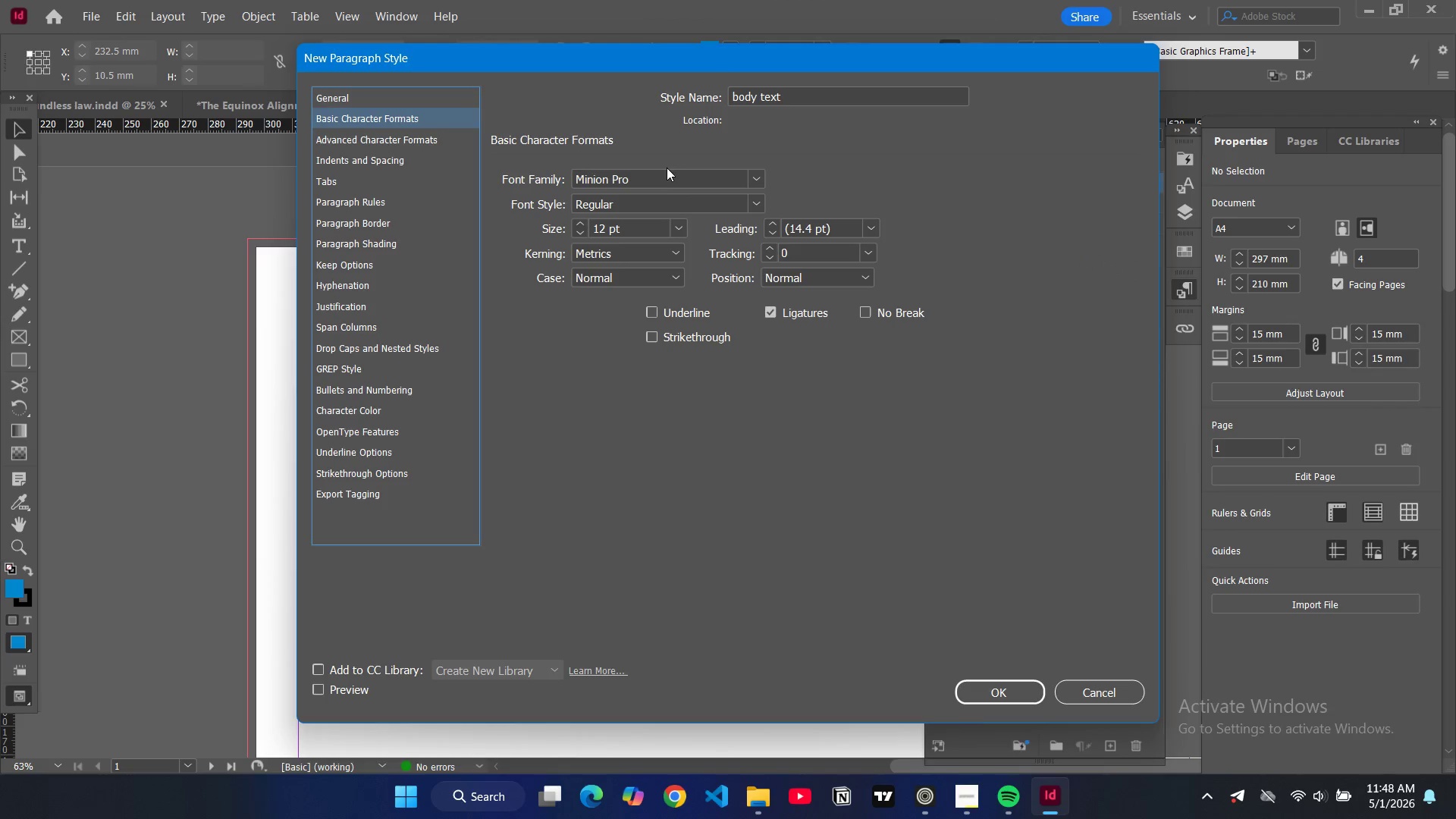 
double_click([667, 177])
 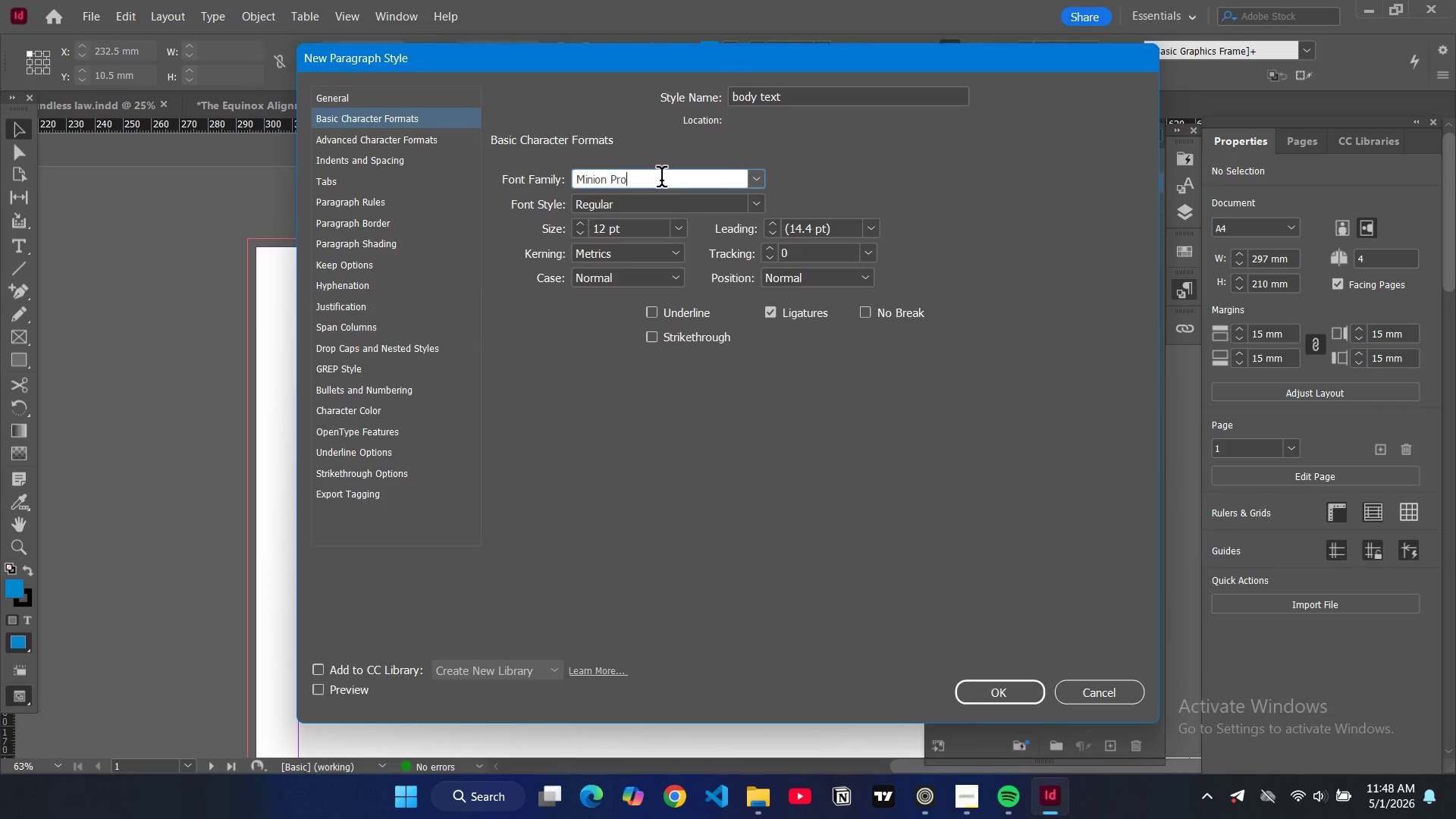 
left_click_drag(start_coordinate=[661, 180], to_coordinate=[555, 177])
 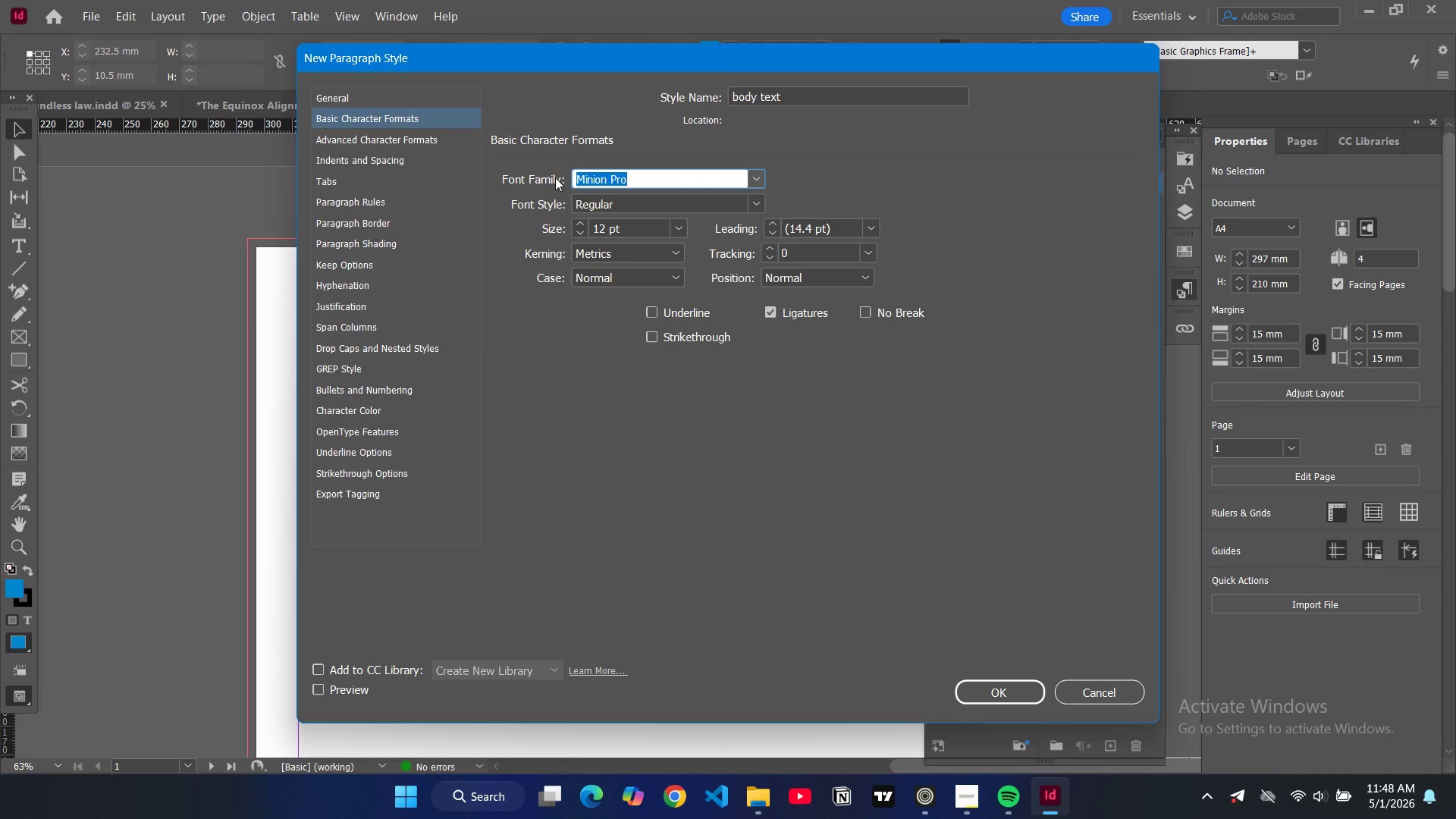 
type(source ss)
 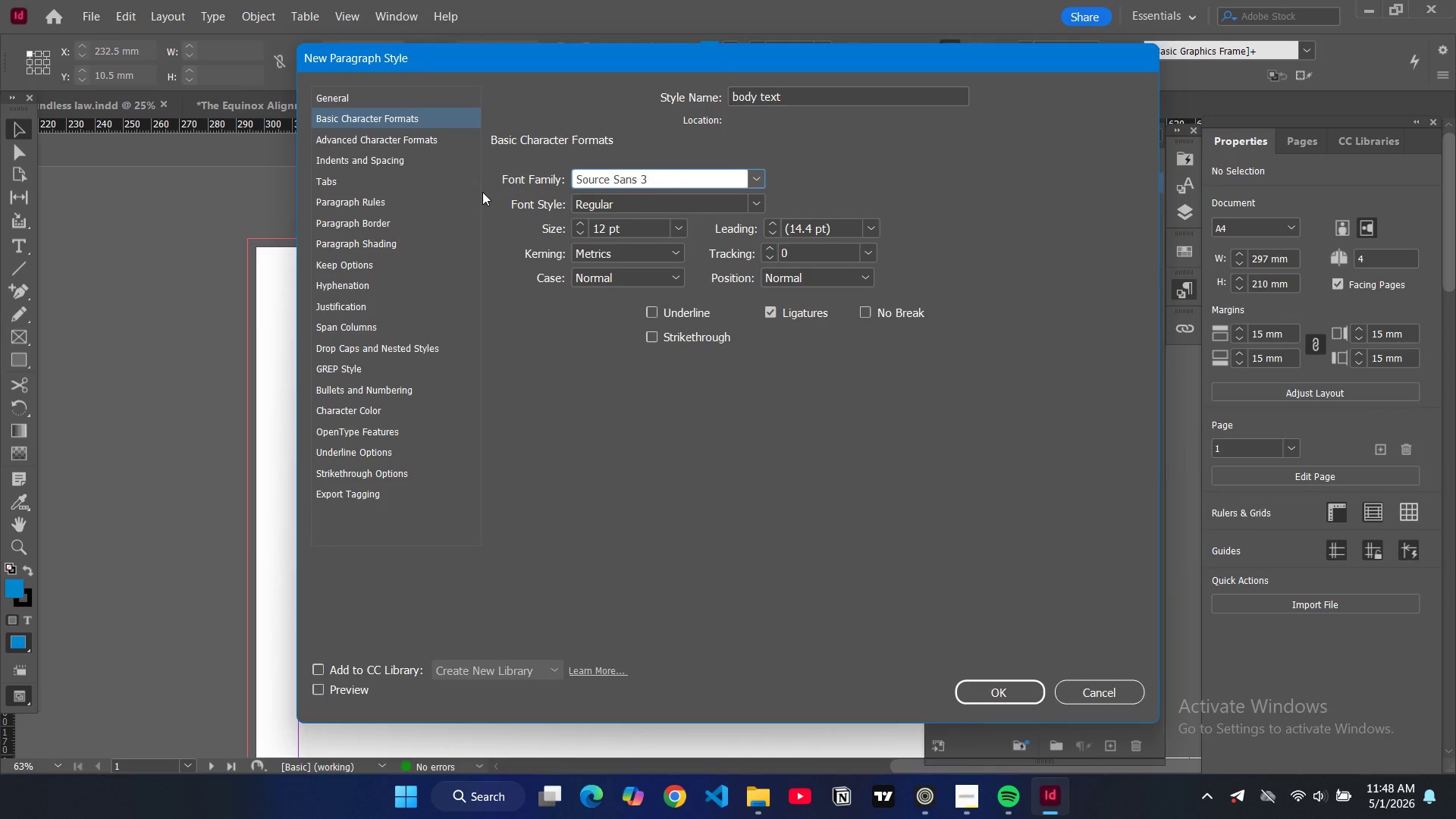 
key(ArrowDown)
 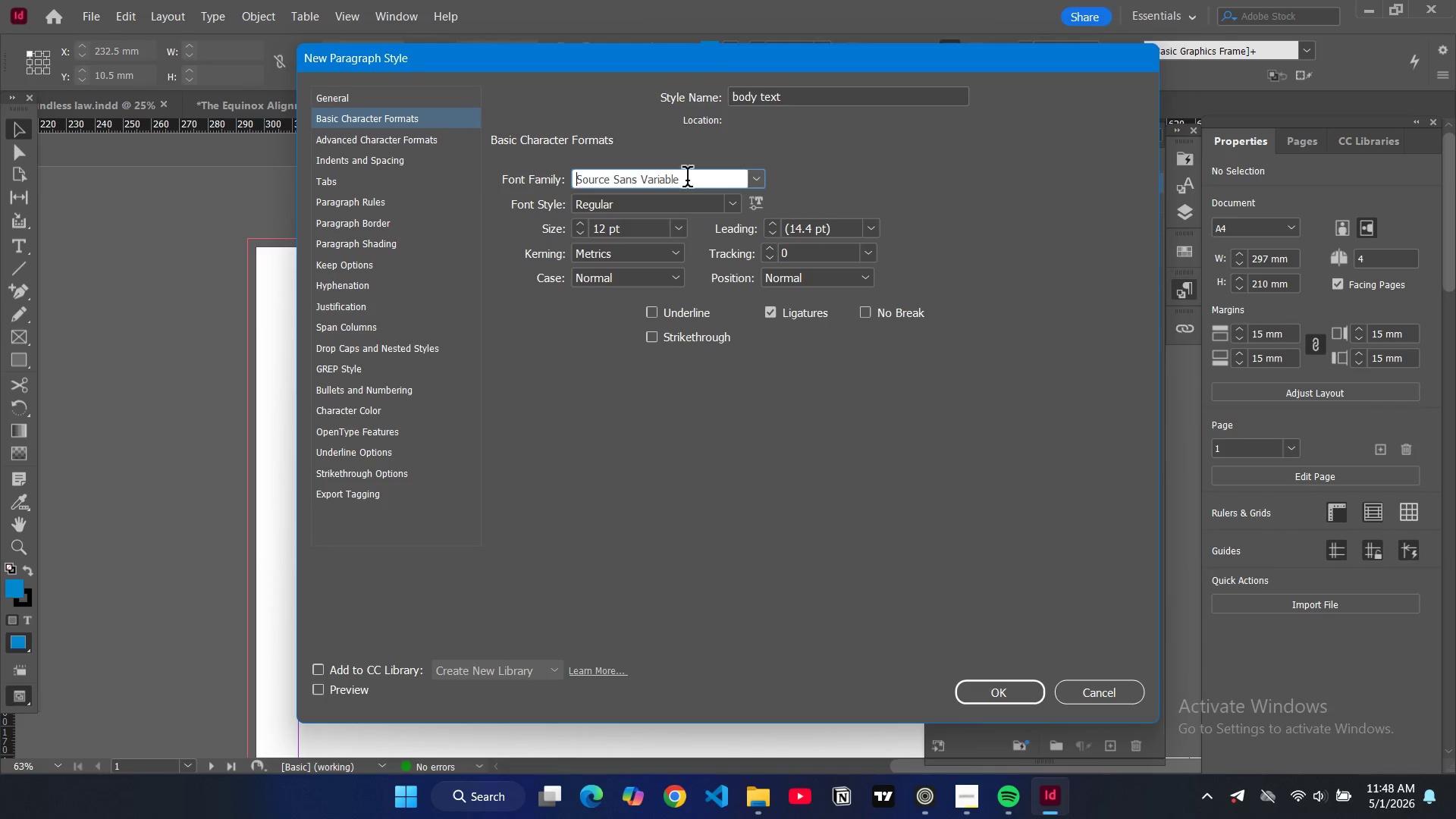 
double_click([649, 185])
 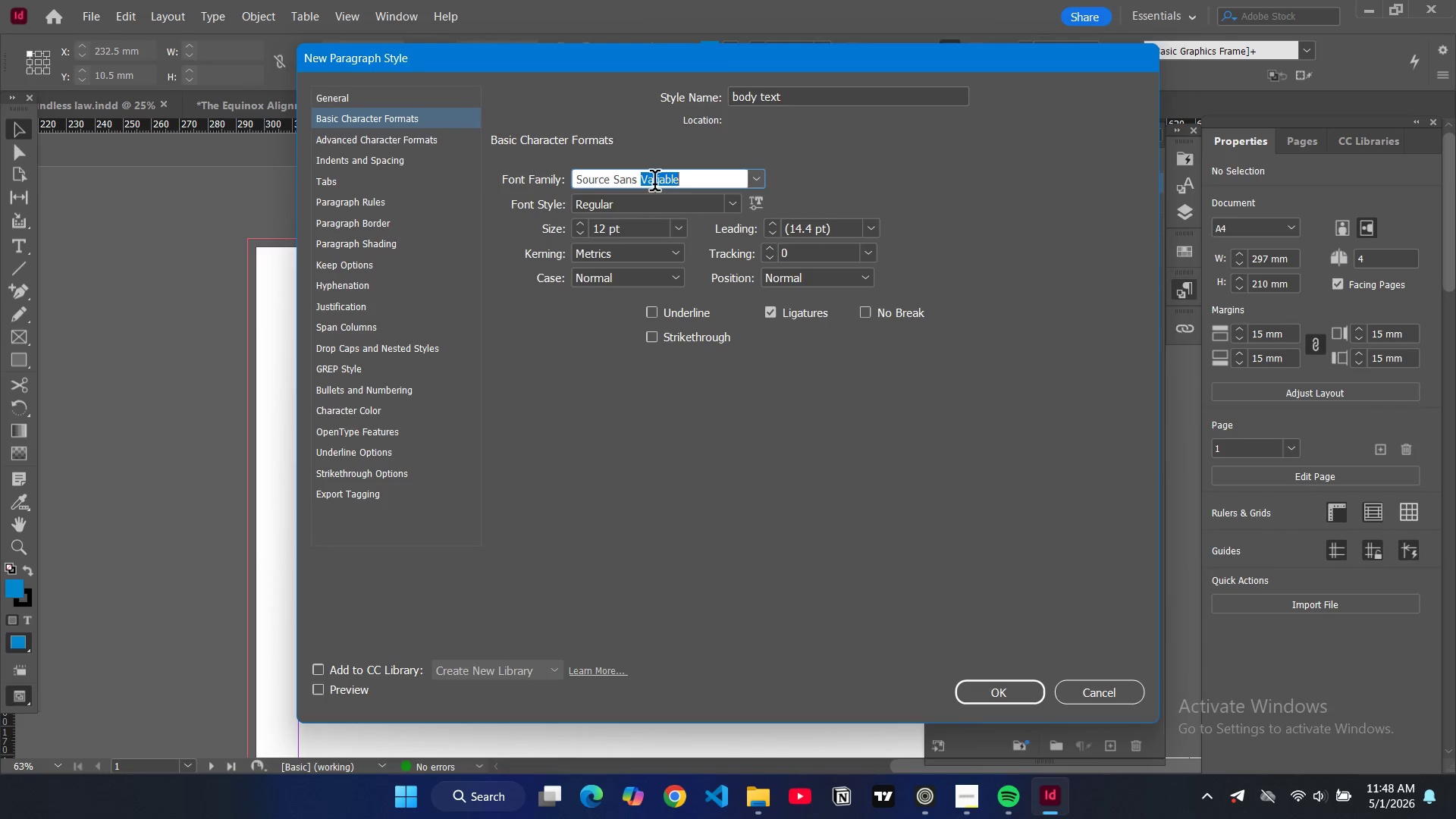 
key(3)
 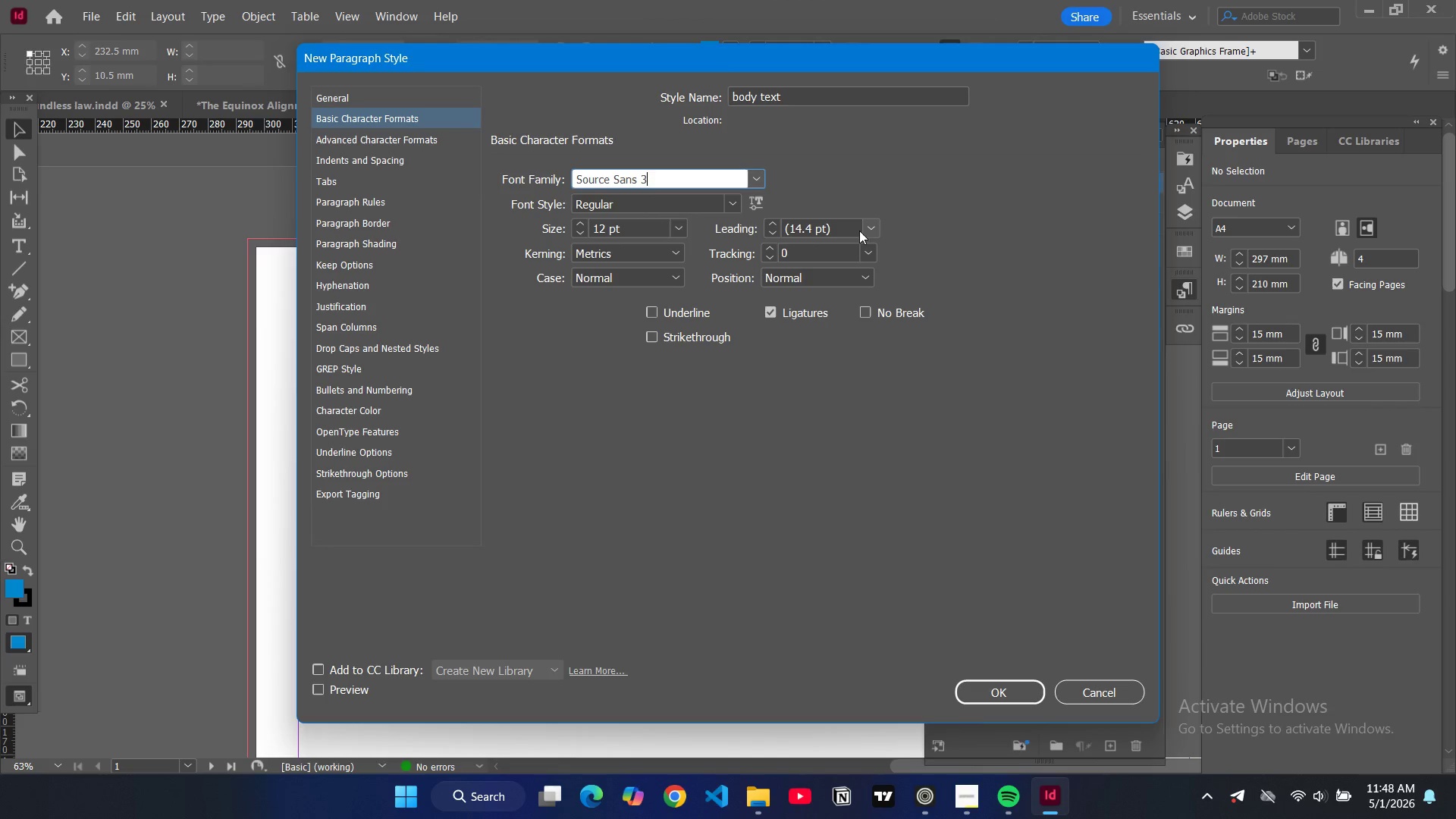 
double_click([809, 228])
 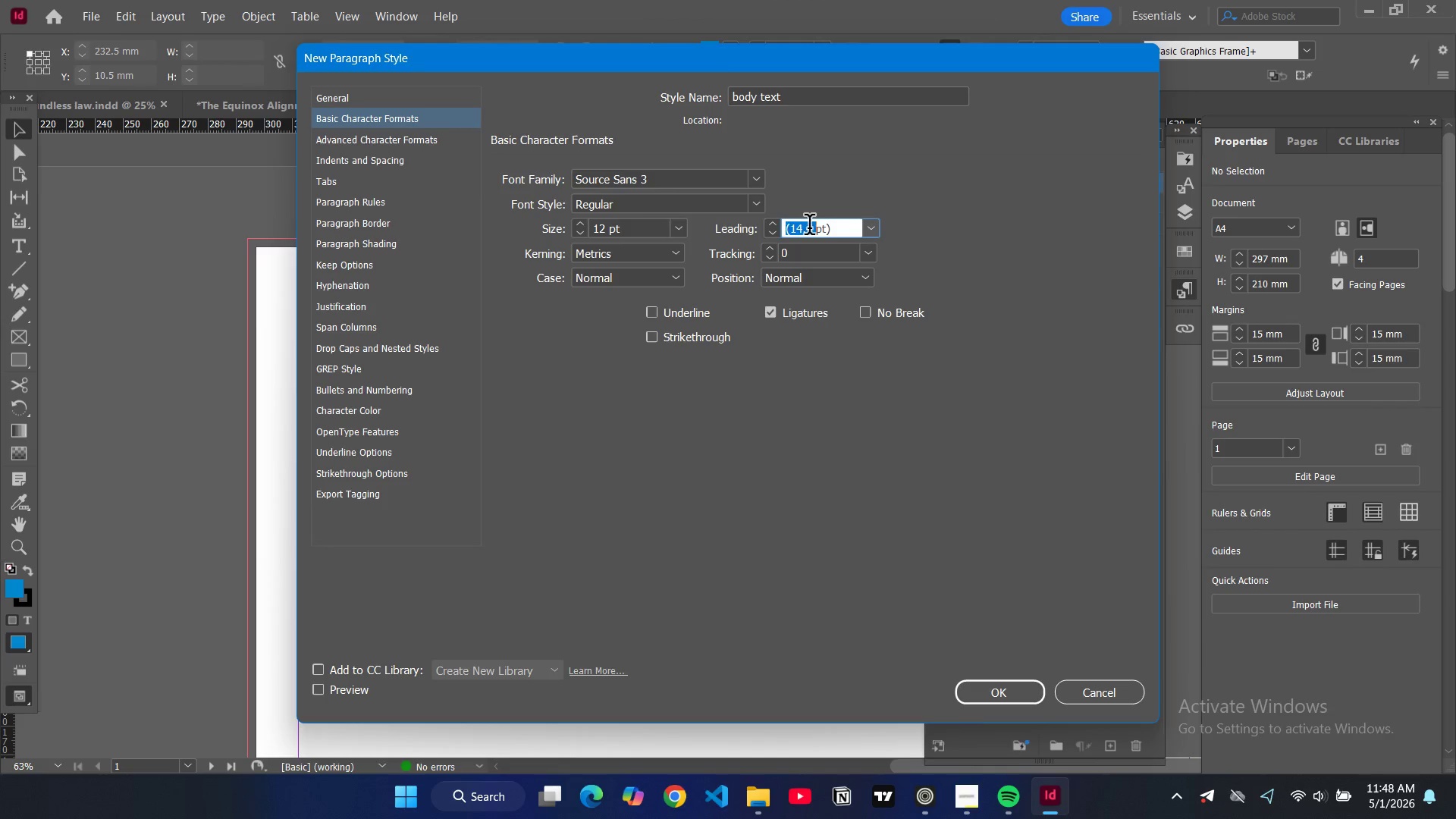 
triple_click([809, 228])
 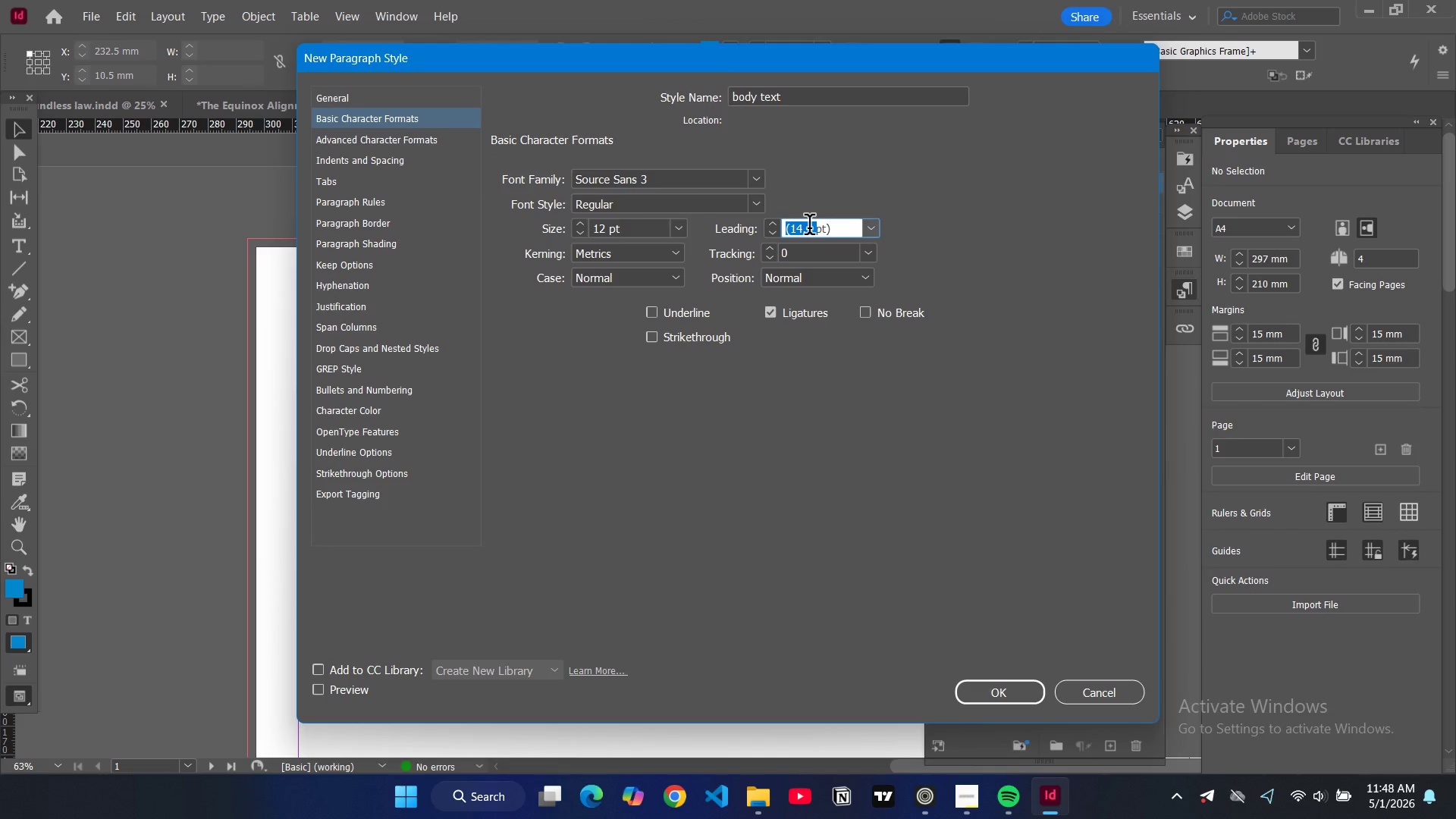 
key(Control+ControlLeft)
 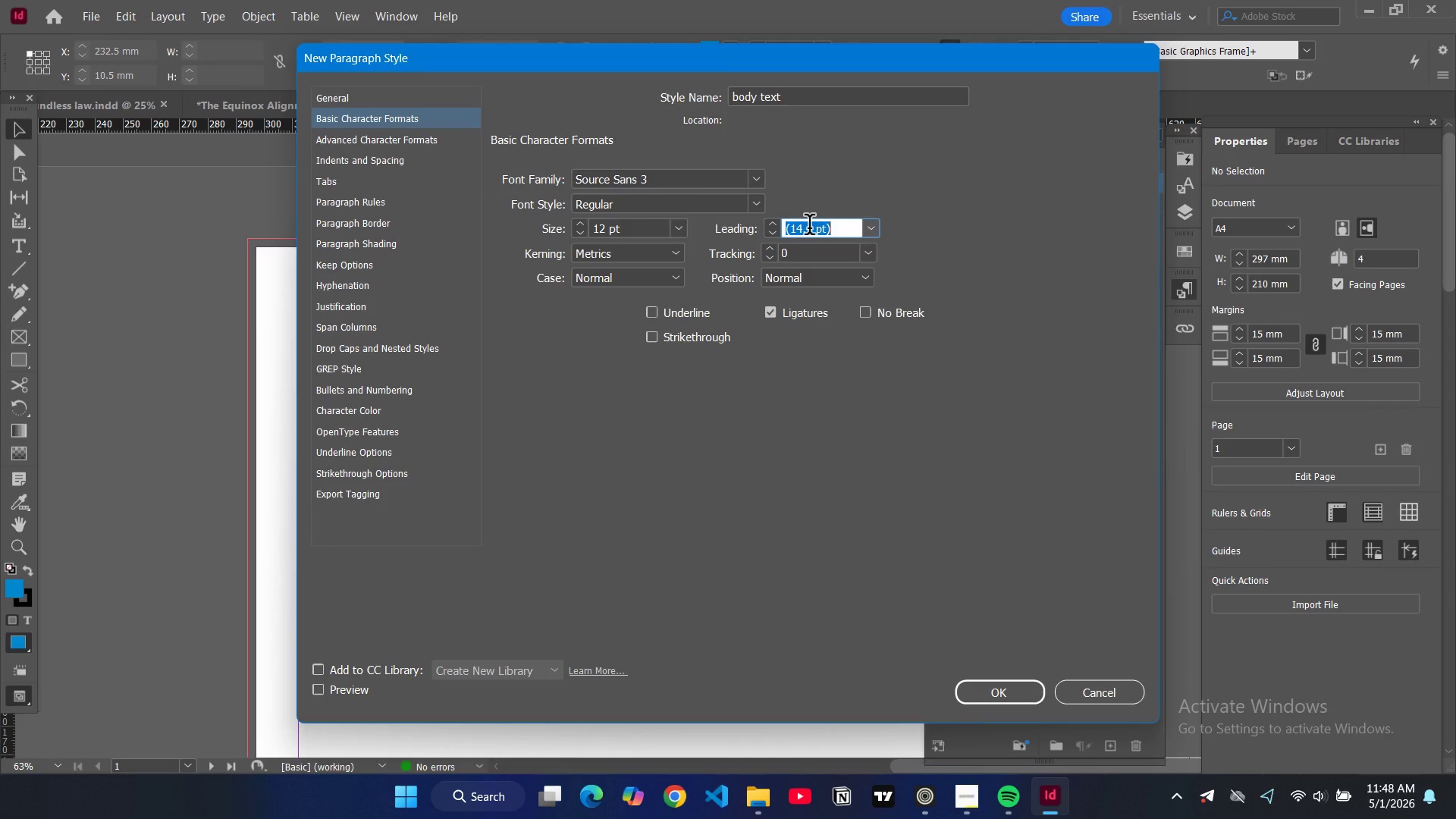 
key(Control+A)
 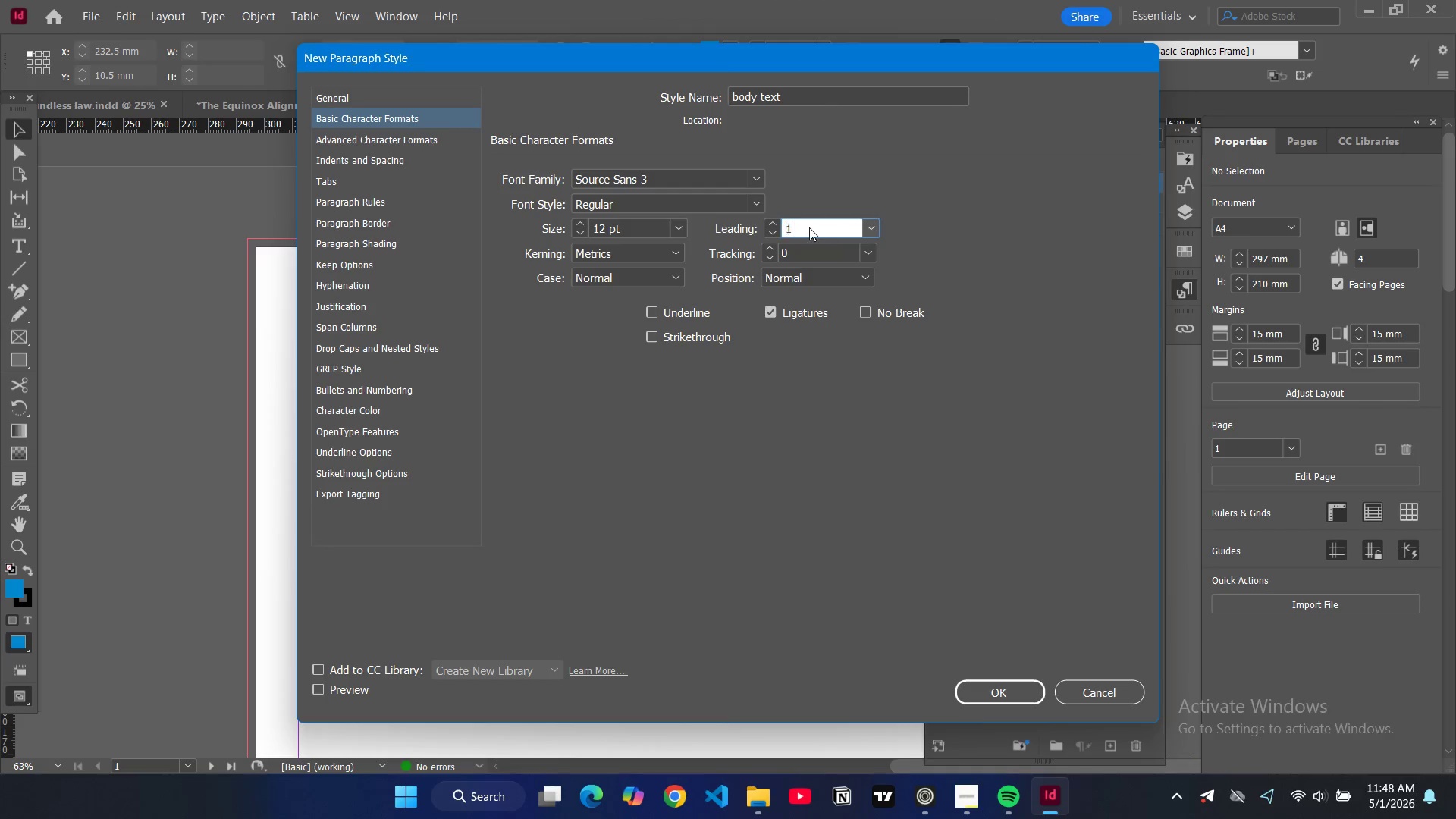 
type(140%)
 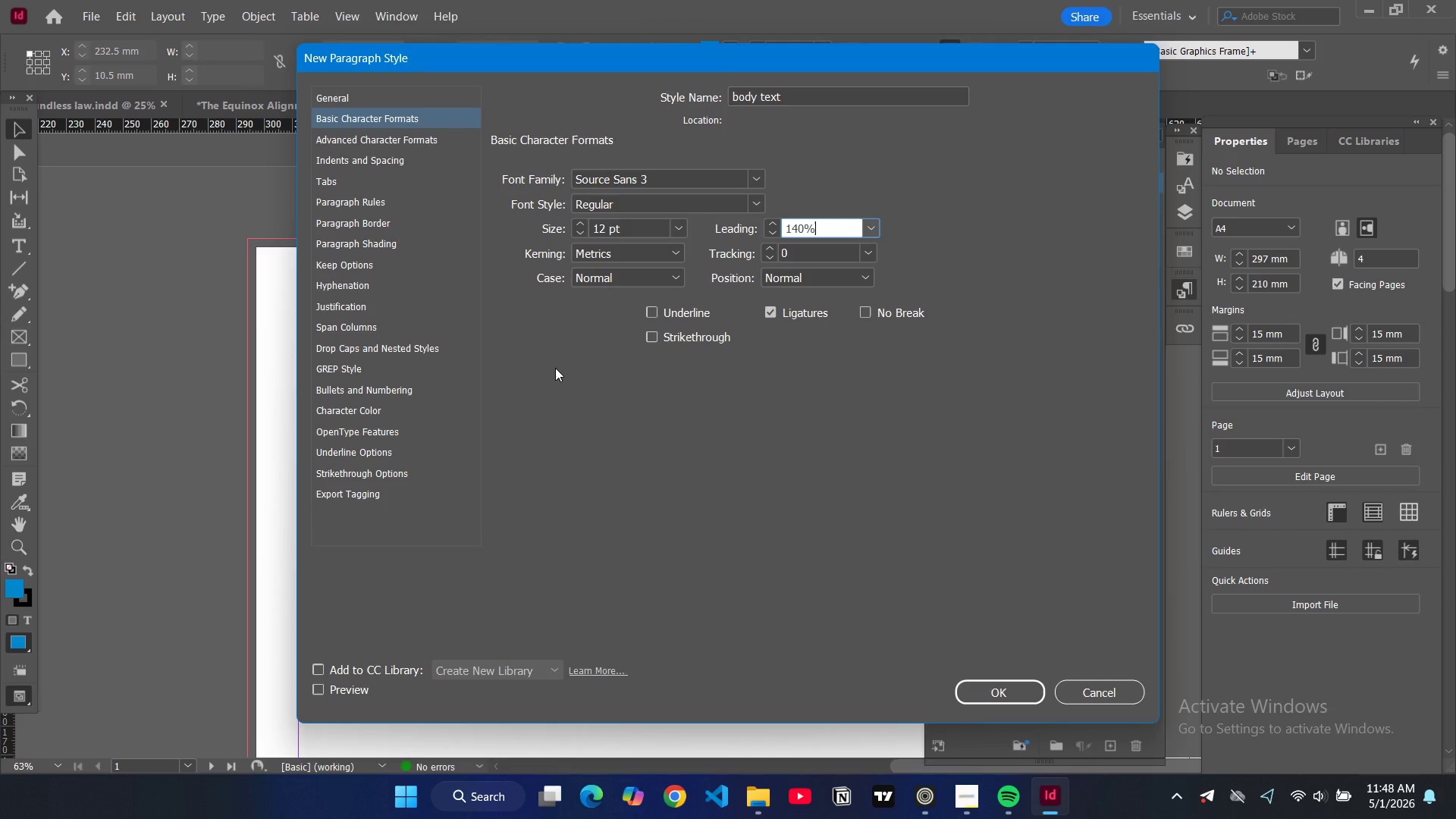 
wait(11.5)
 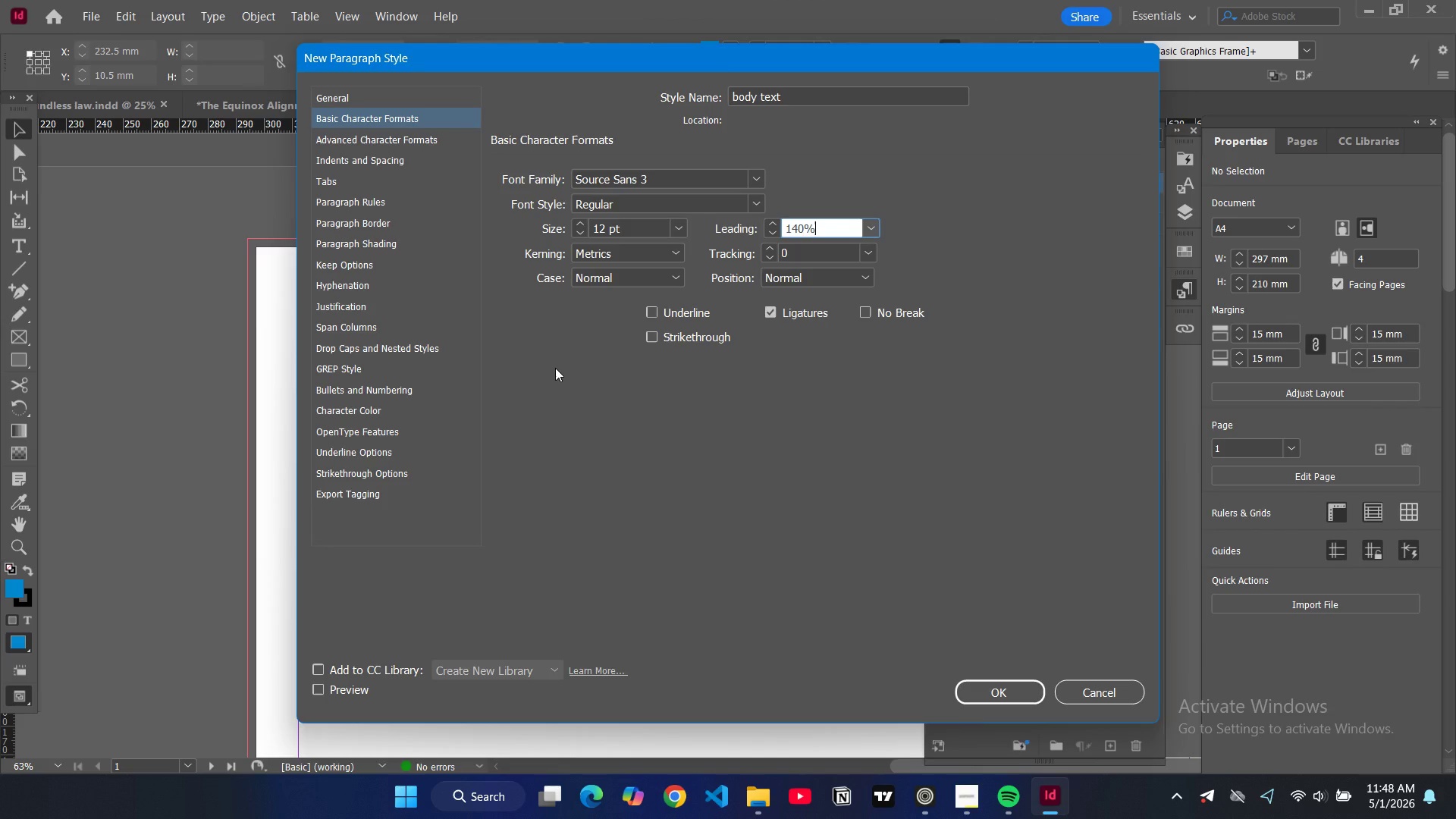 
left_click([993, 690])
 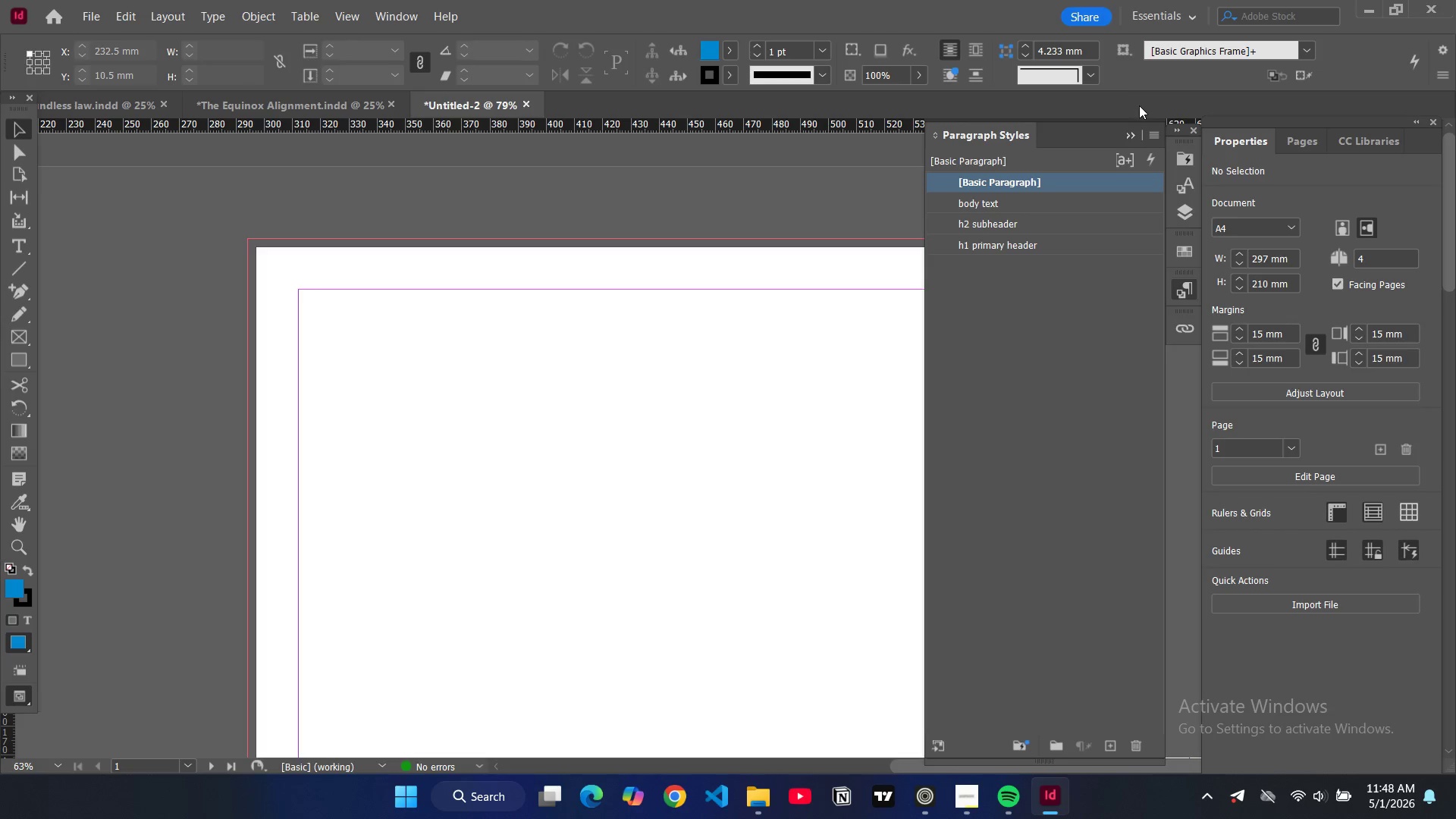 
left_click([1153, 130])
 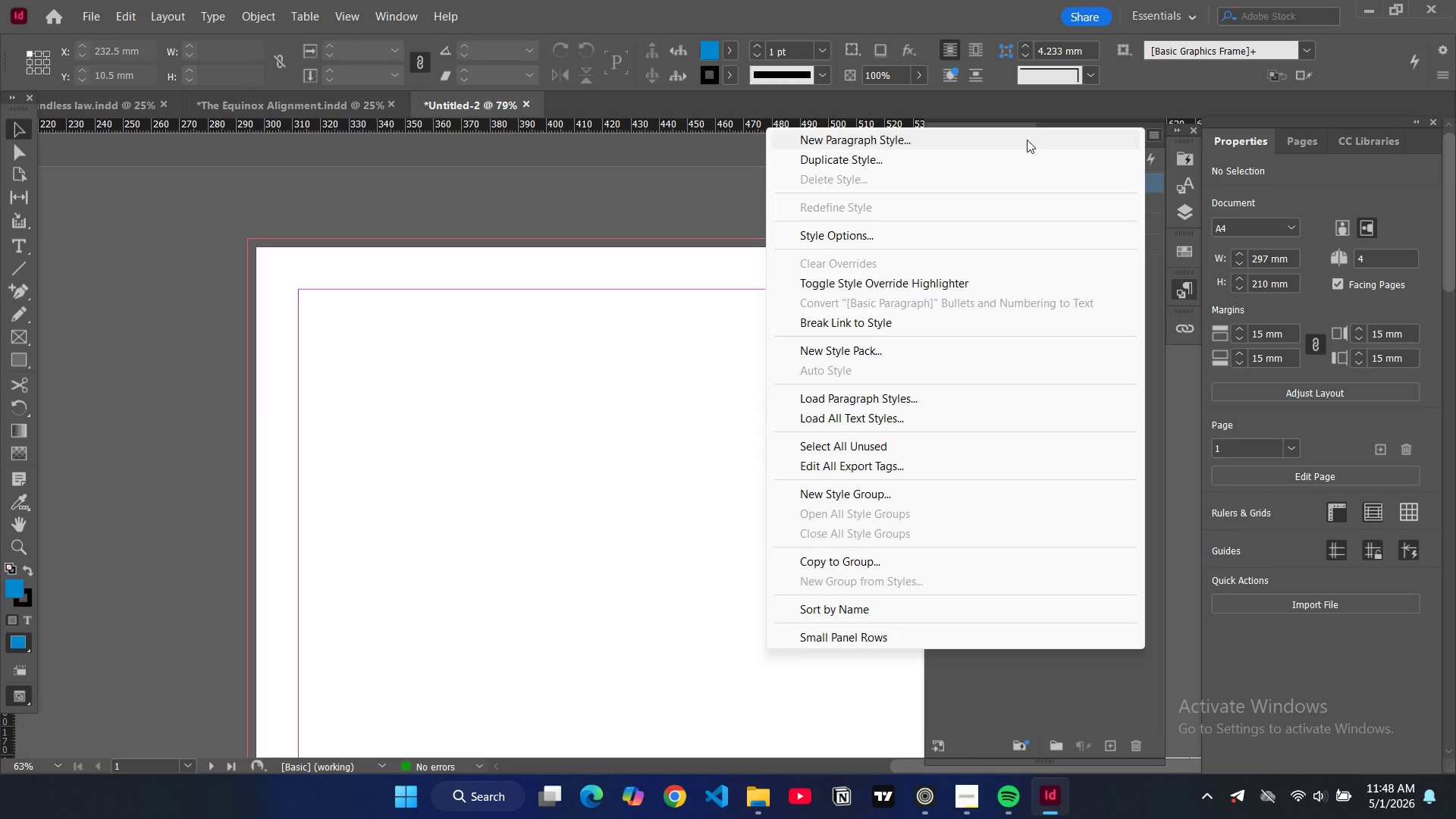 
left_click([1027, 140])
 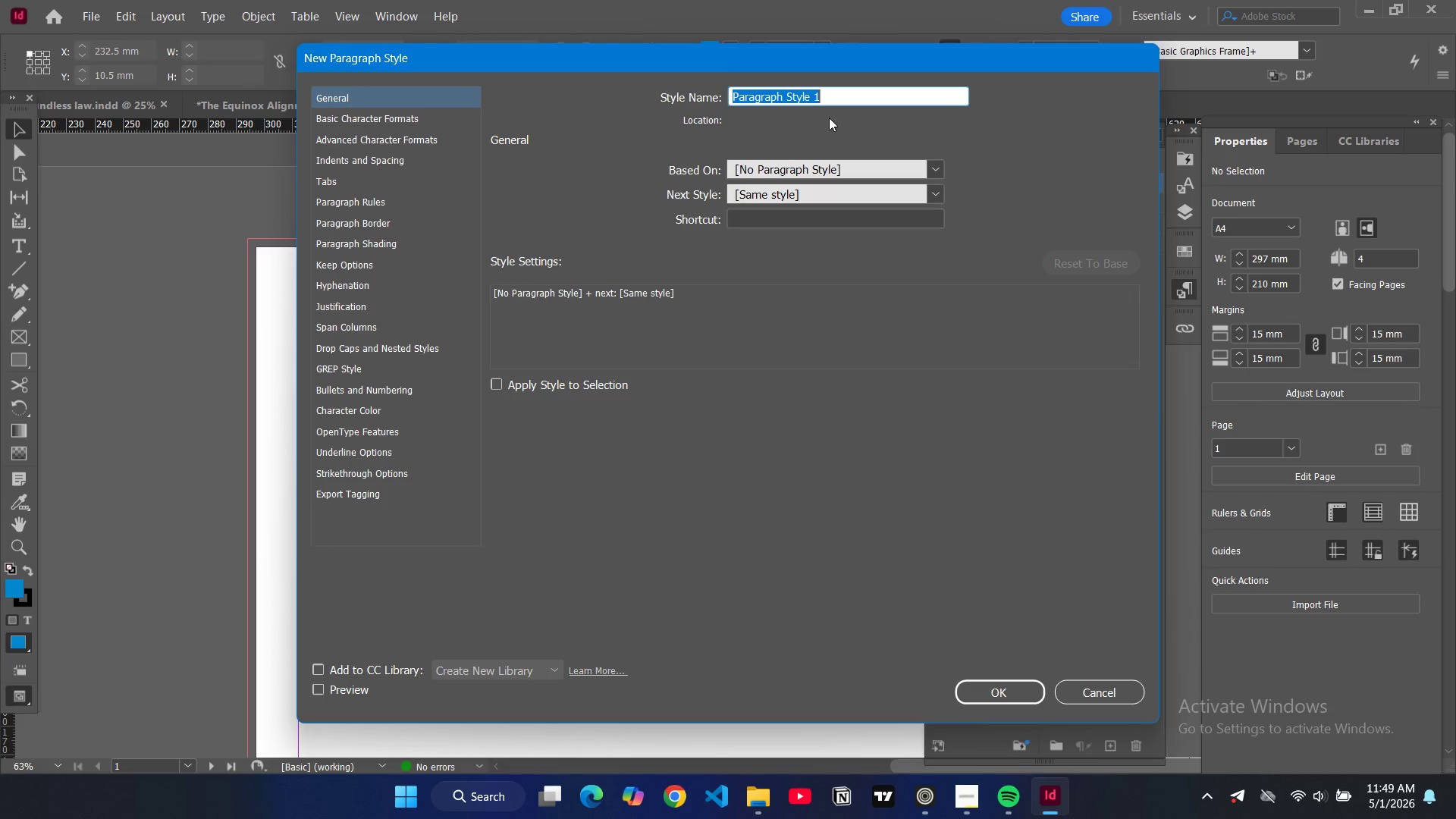 
type(label / specs)
 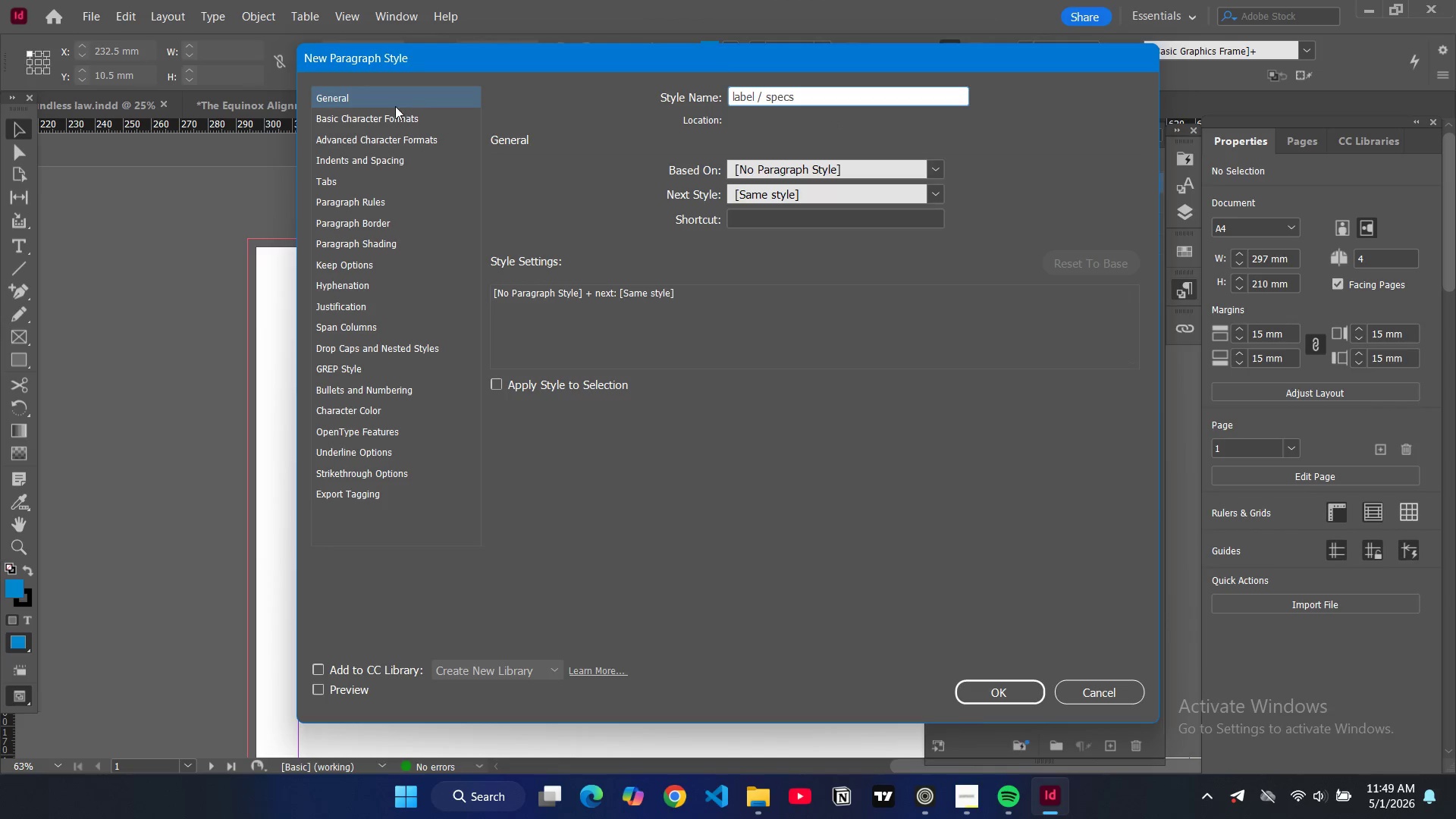 
left_click([394, 116])
 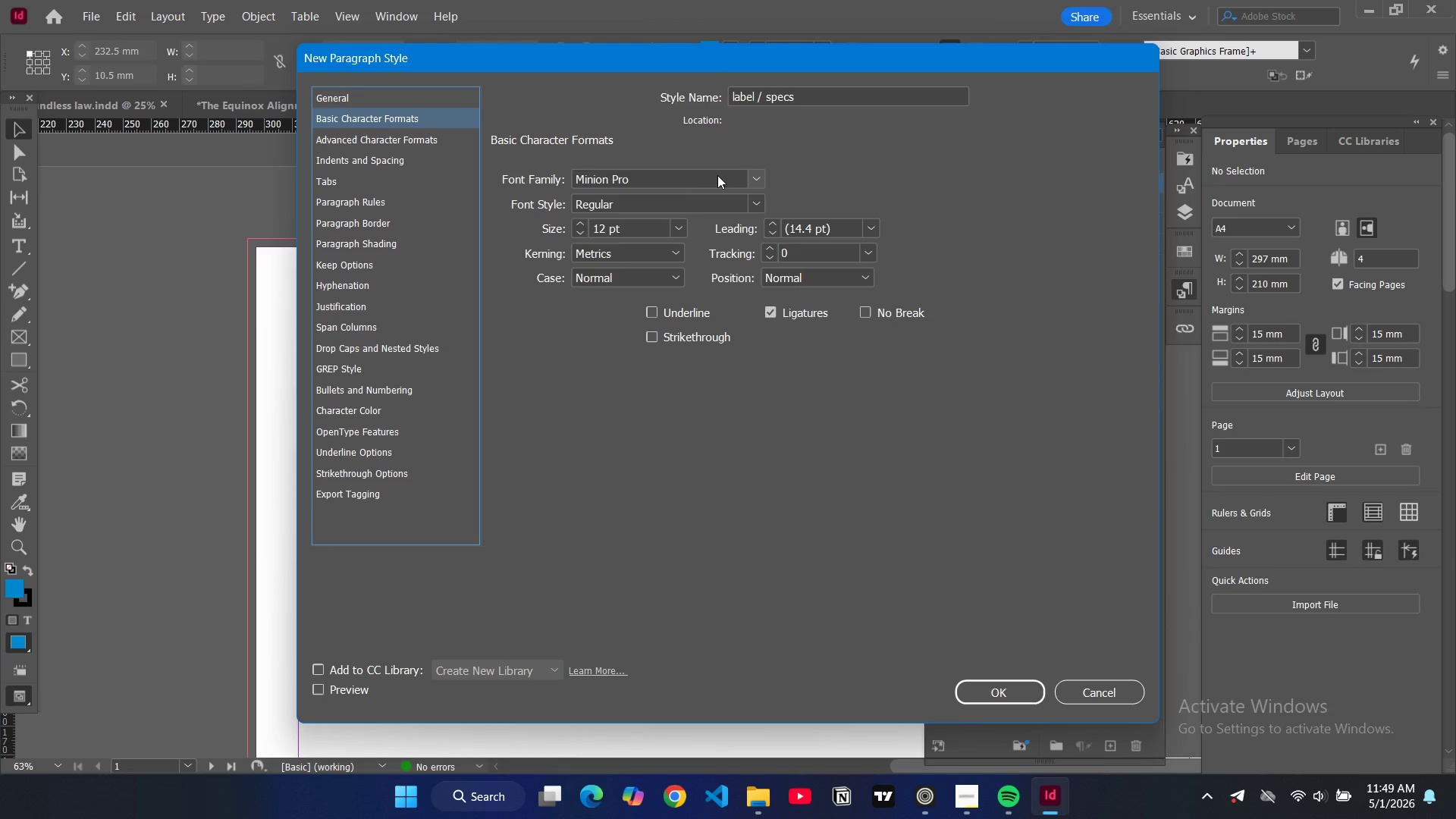 
double_click([703, 175])
 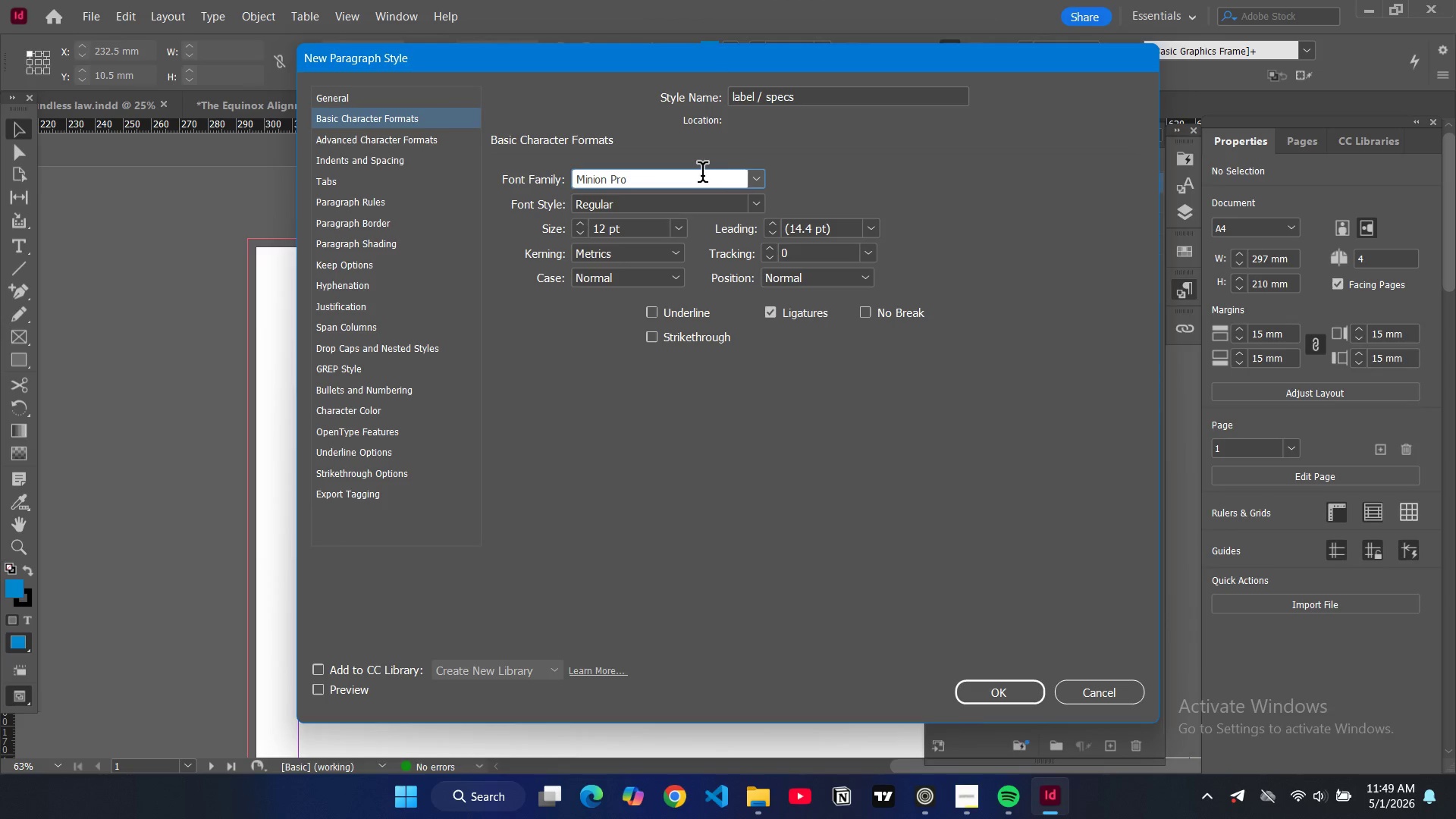 
key(Control+ControlLeft)
 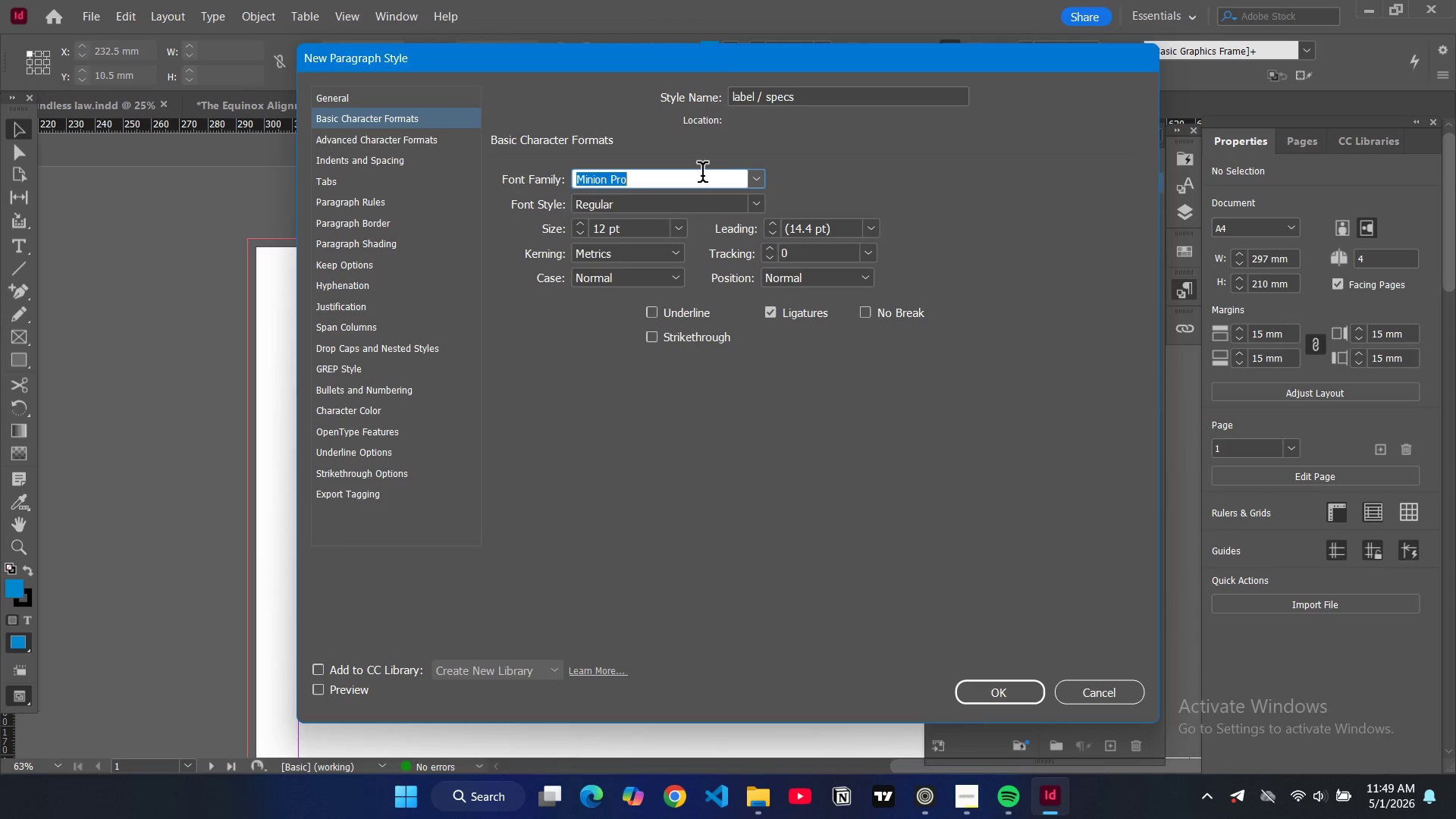 
key(Control+S)
 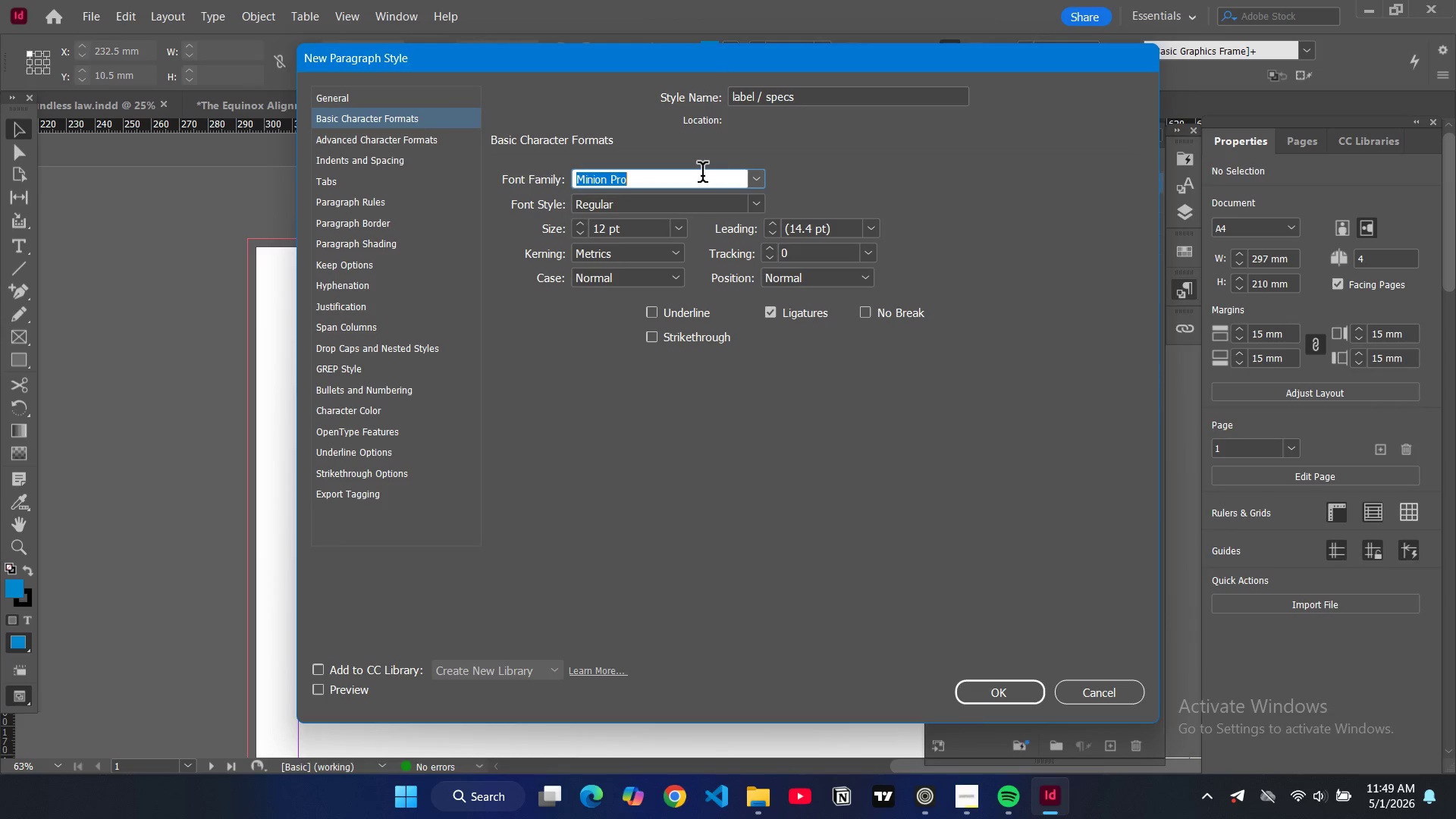 
key(Control+A)
 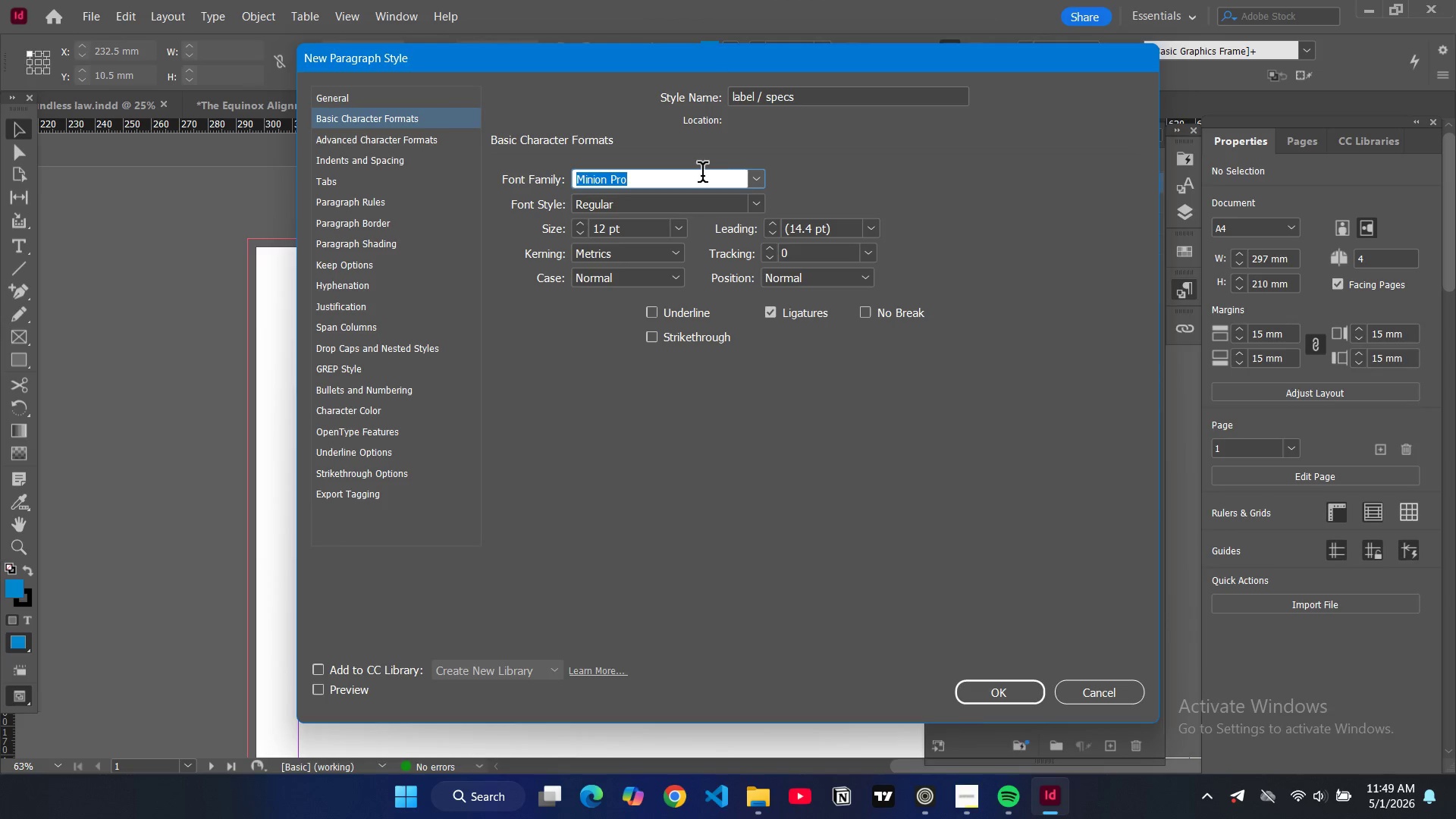 
type(sourcesas sans)
 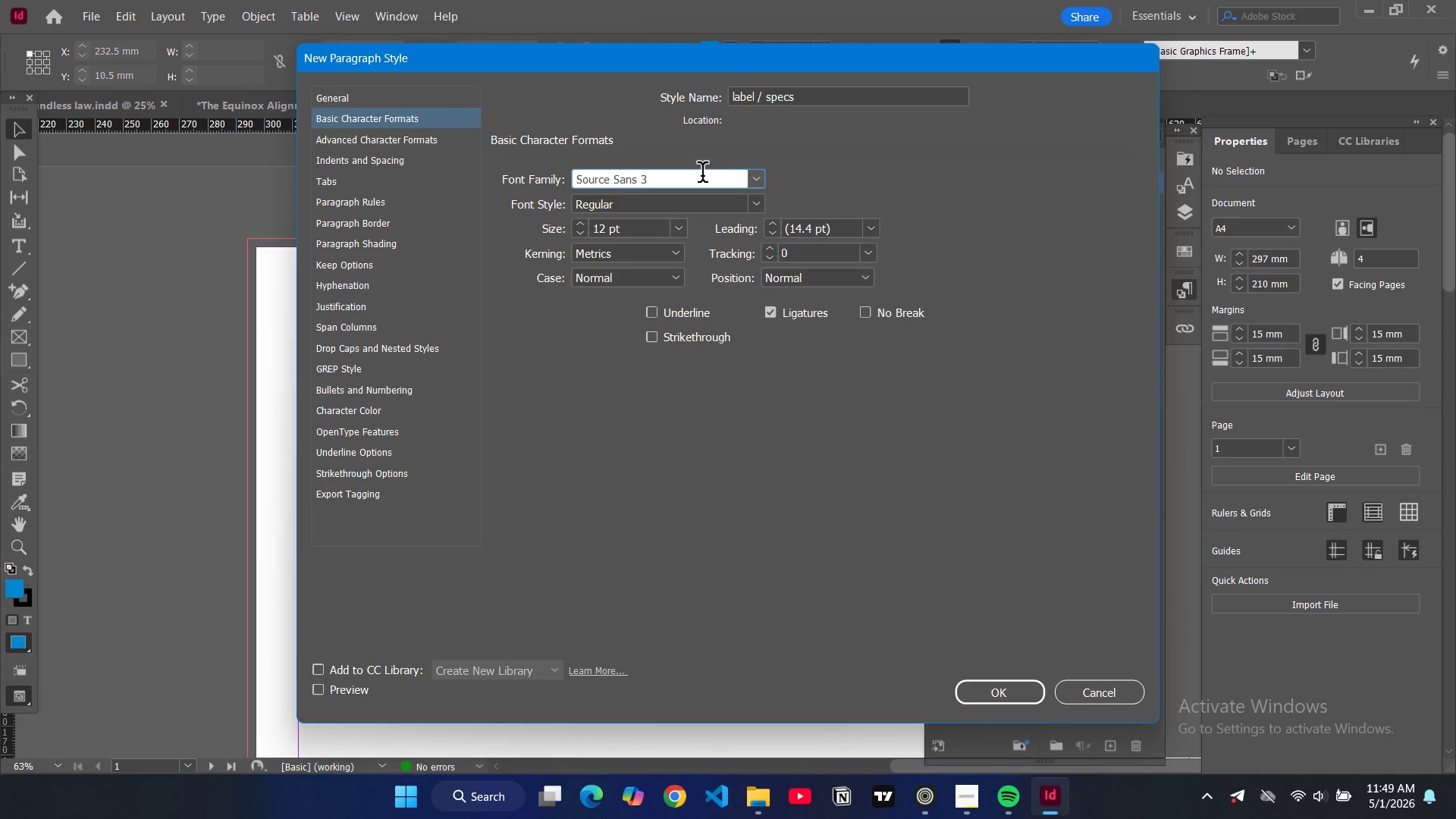 
left_click([702, 175])
 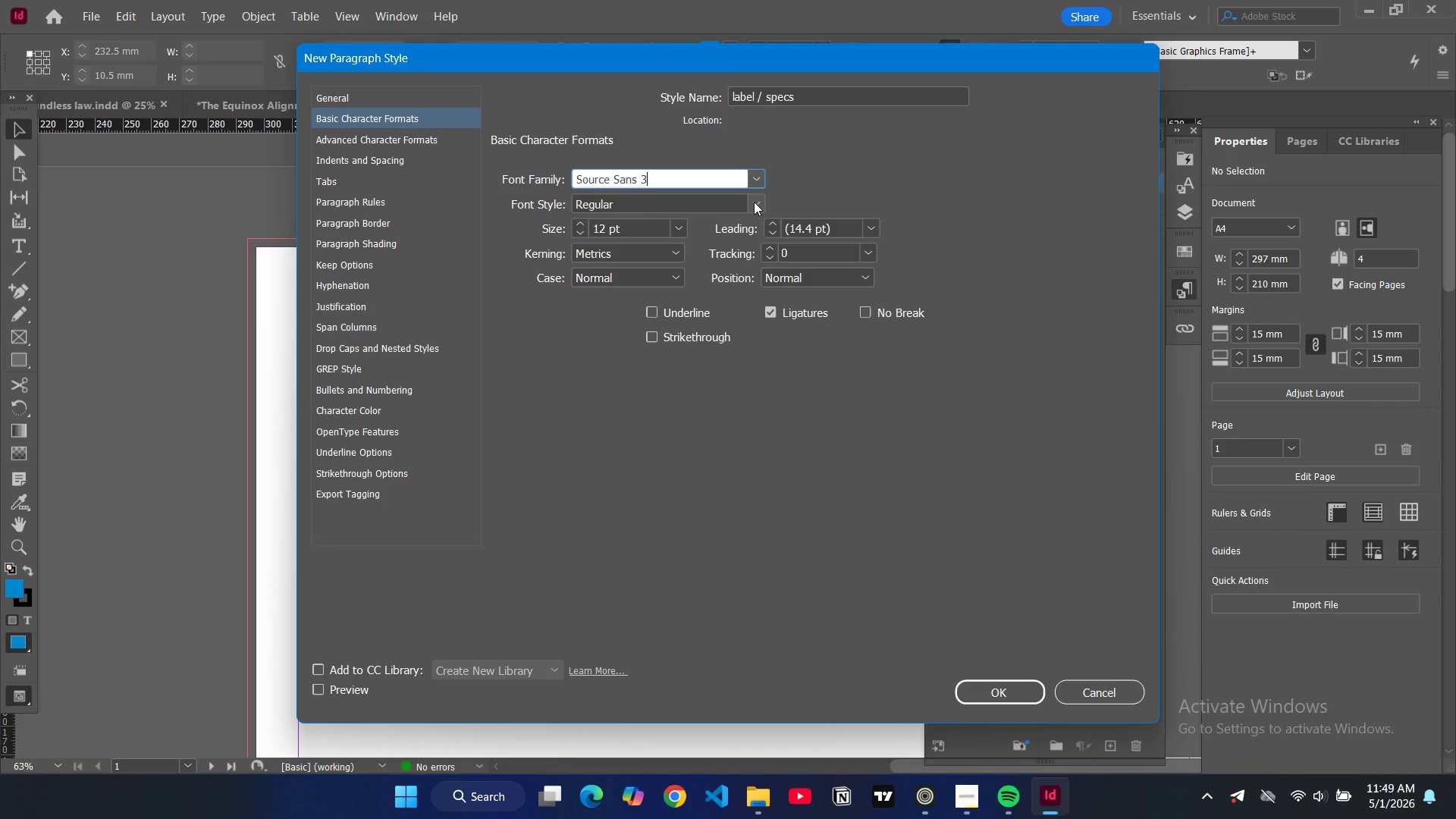 
left_click([754, 202])
 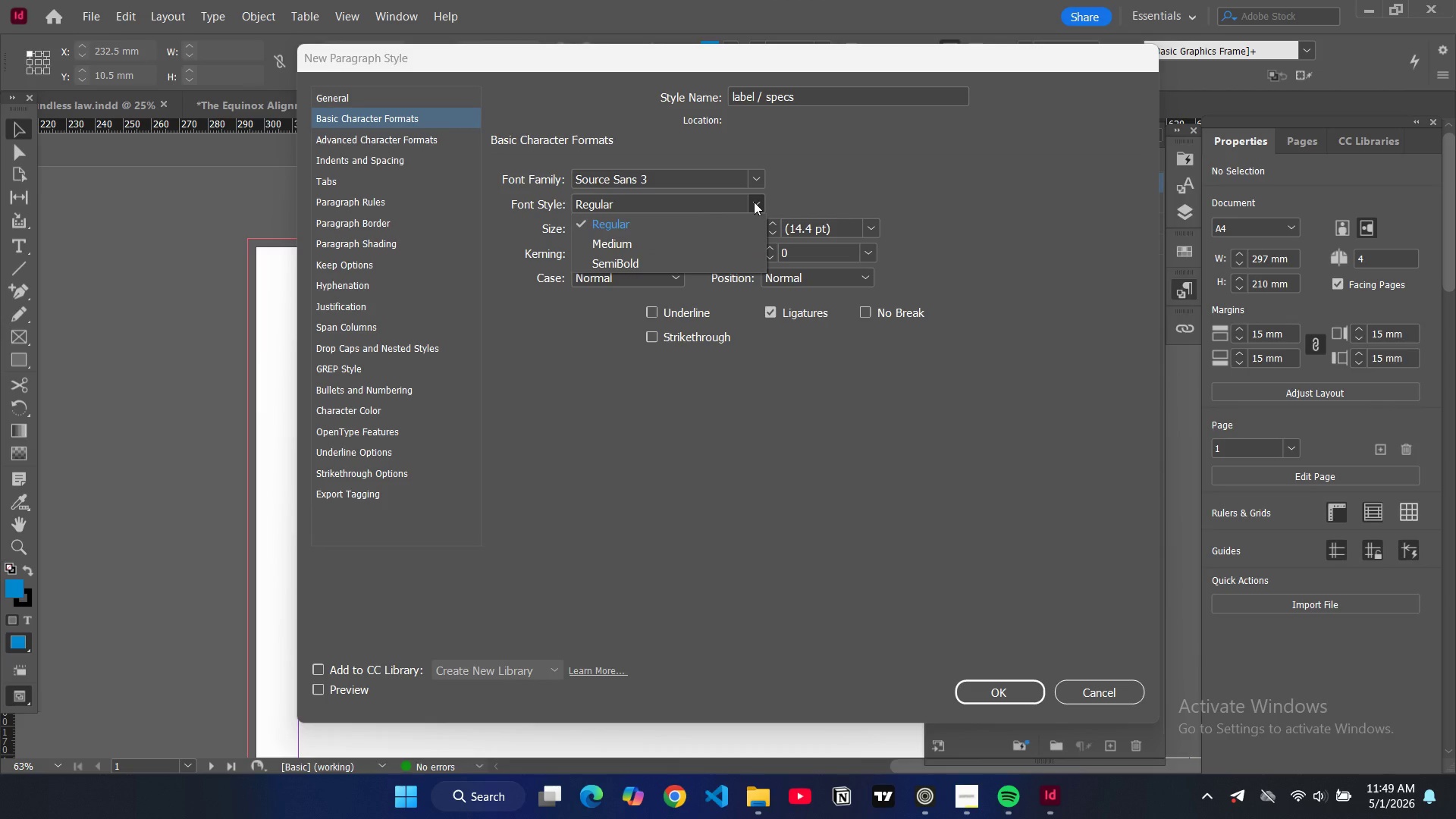 
wait(5.06)
 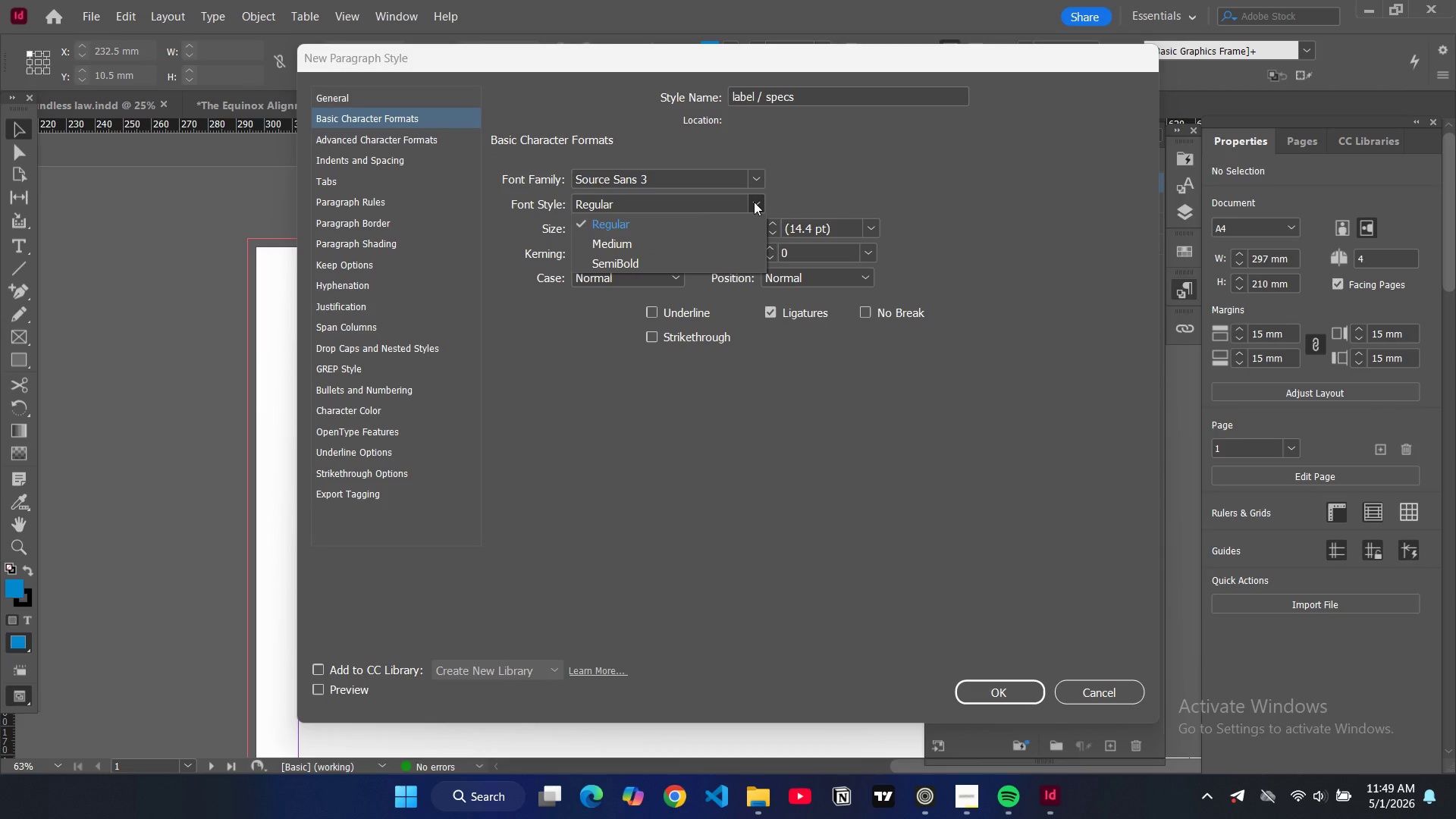 
left_click([637, 255])
 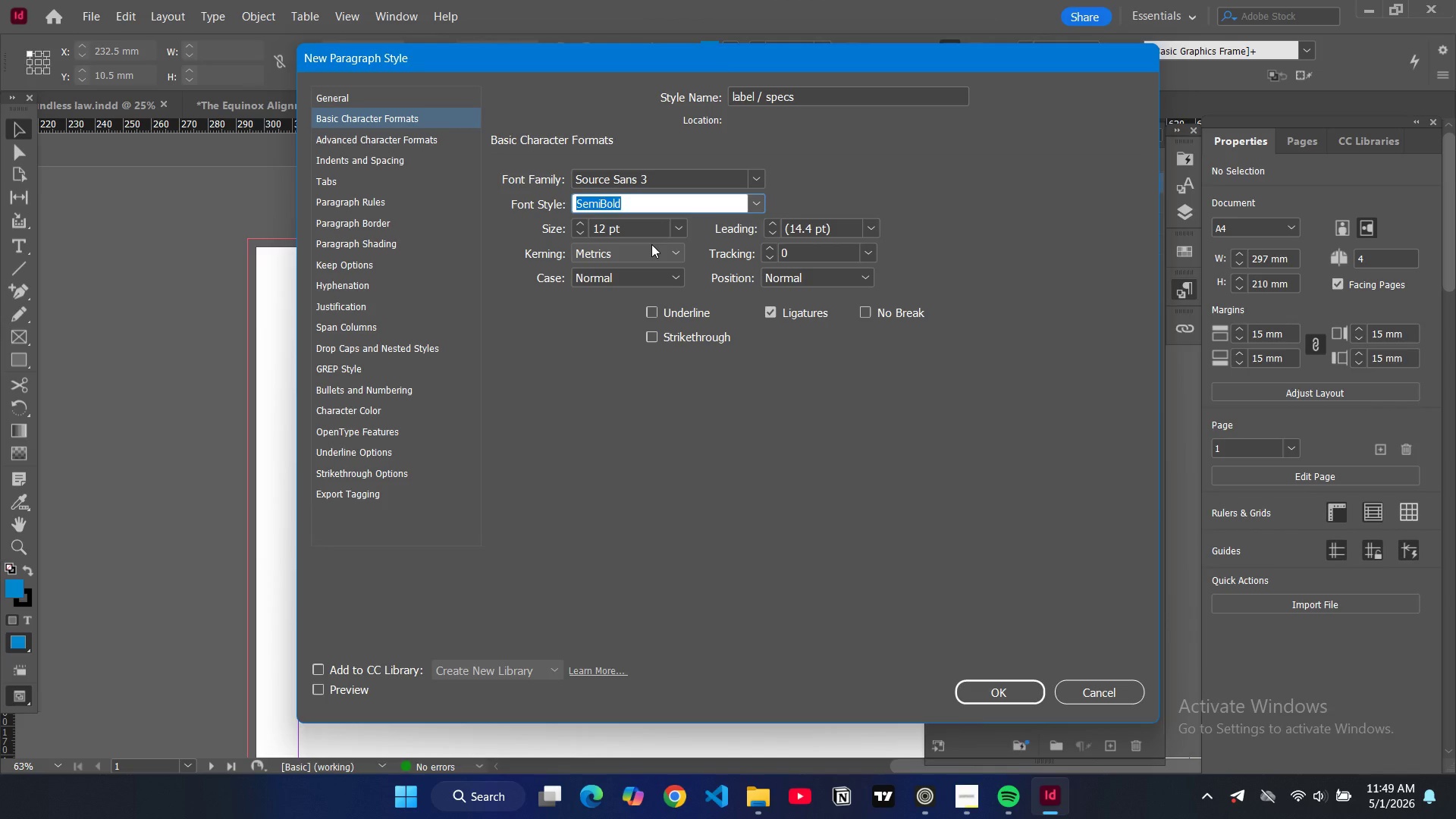 
wait(6.88)
 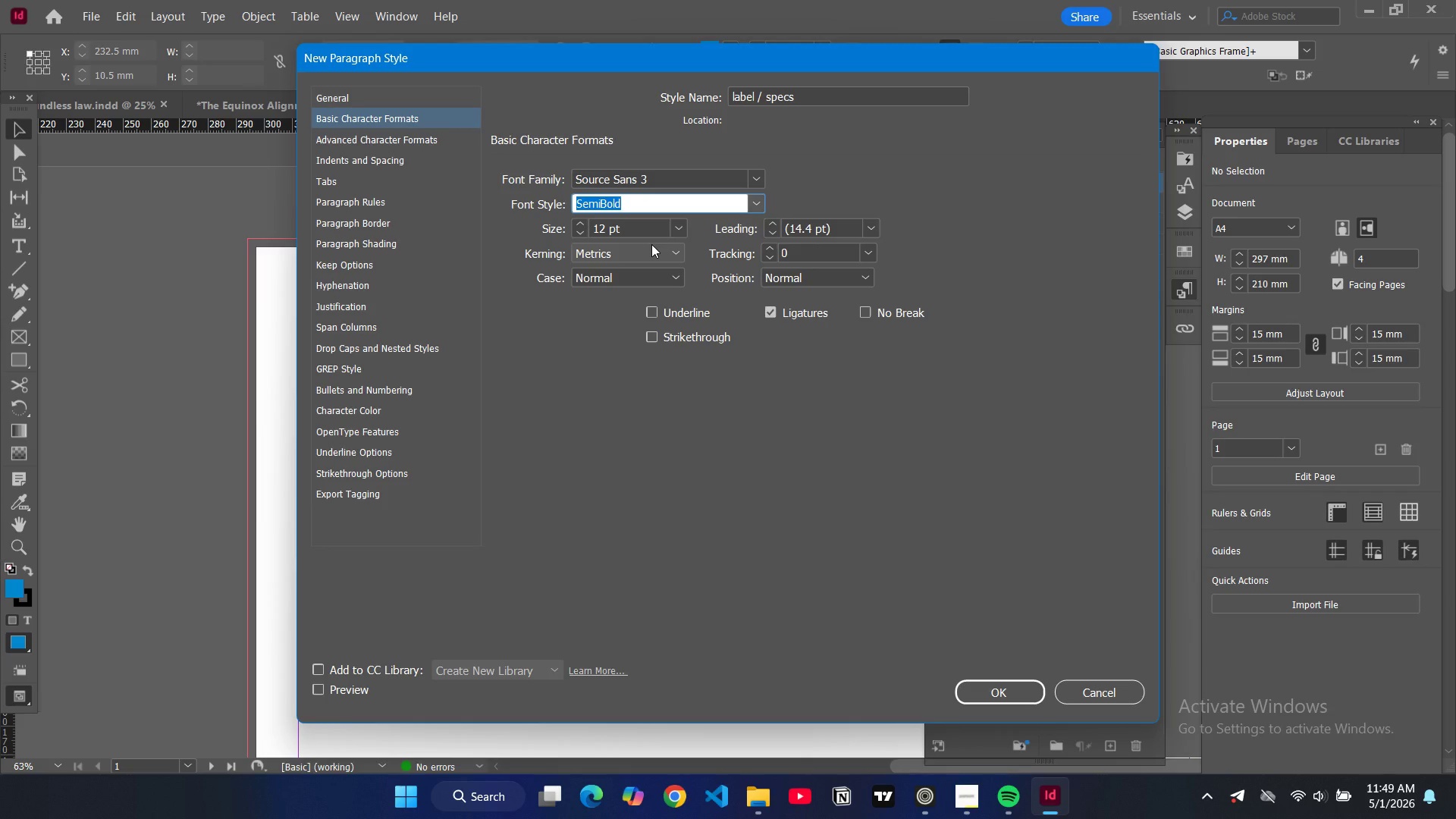 
left_click([676, 275])
 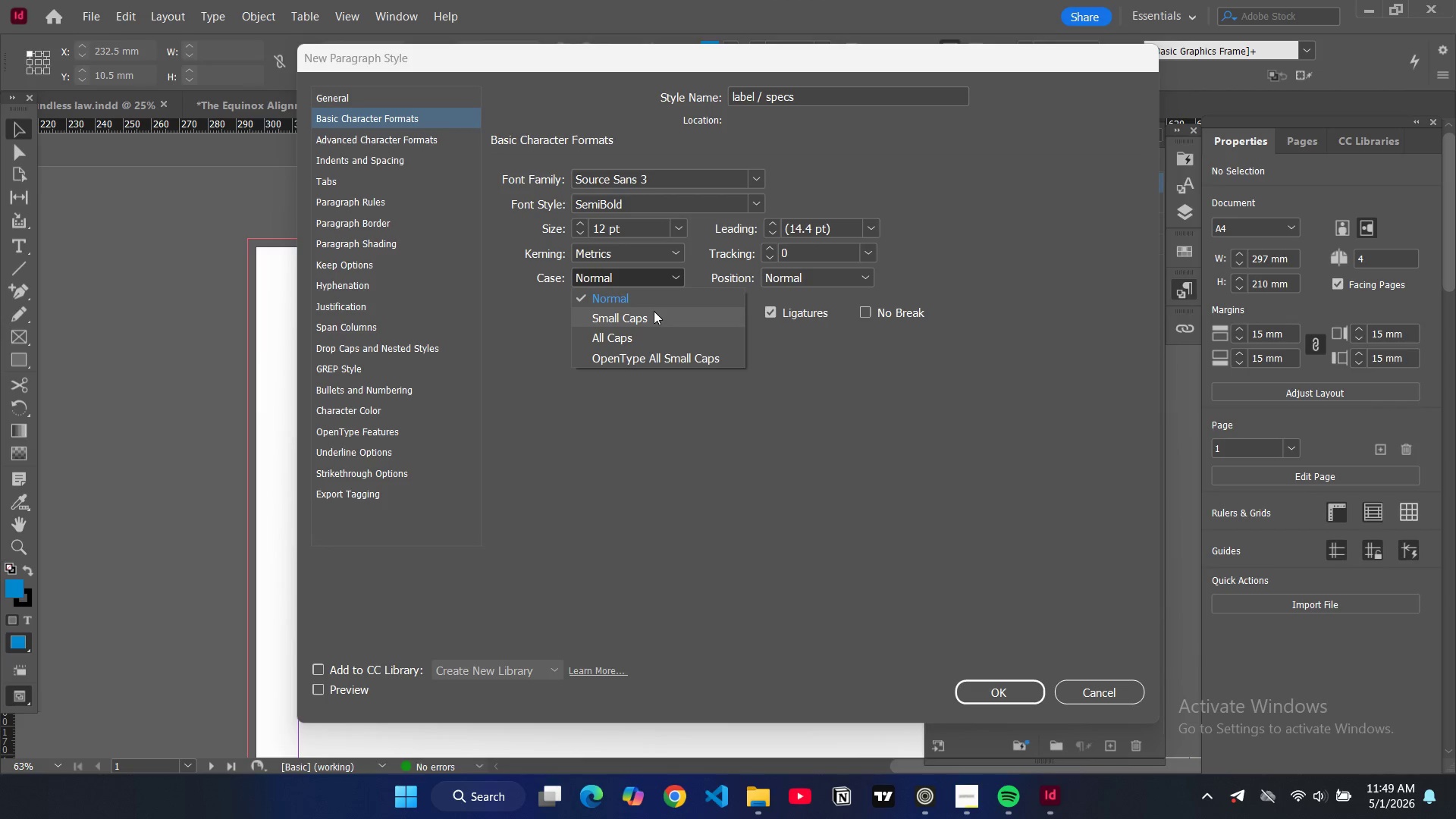 
left_click([654, 312])
 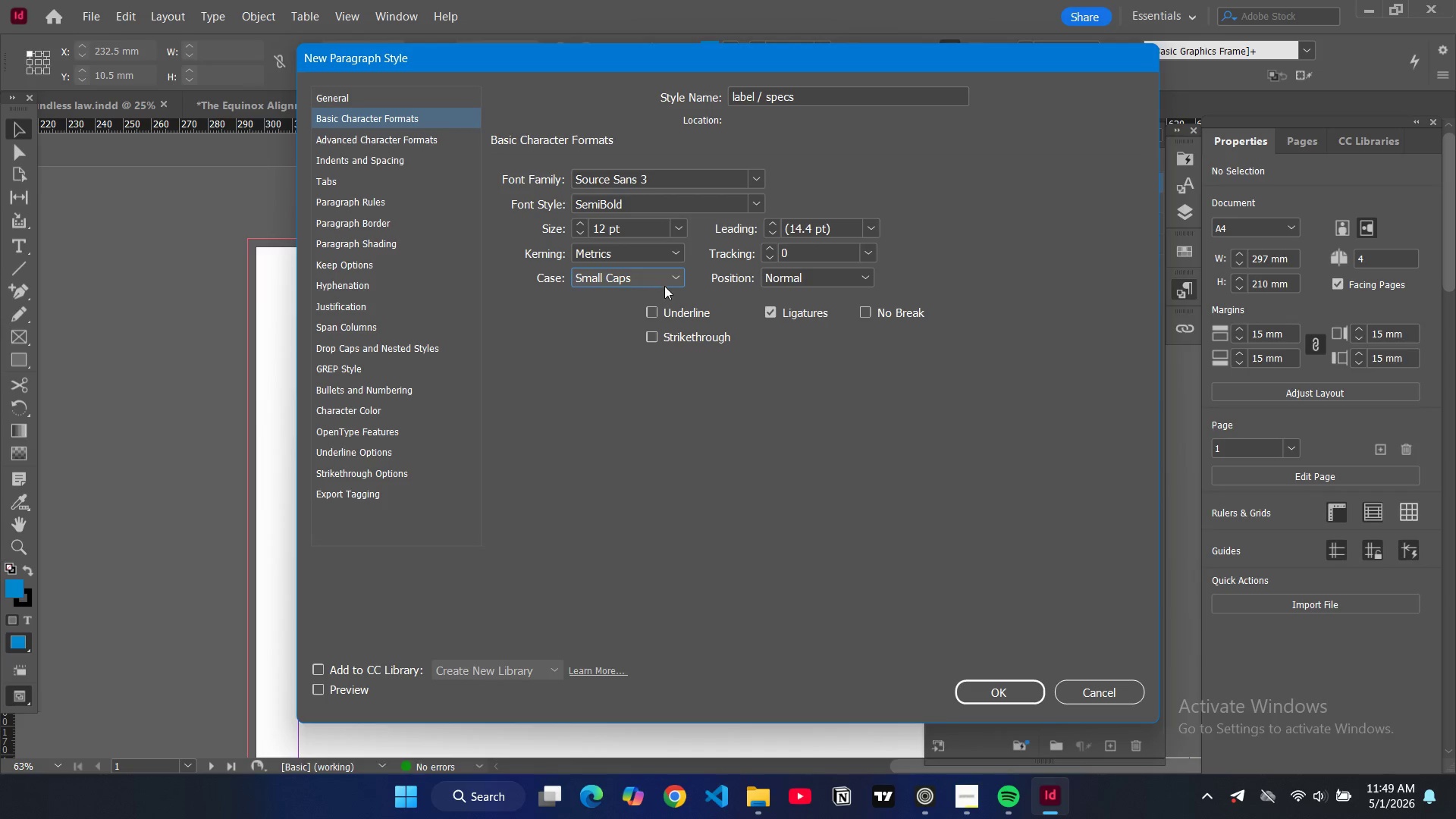 
left_click([664, 285])
 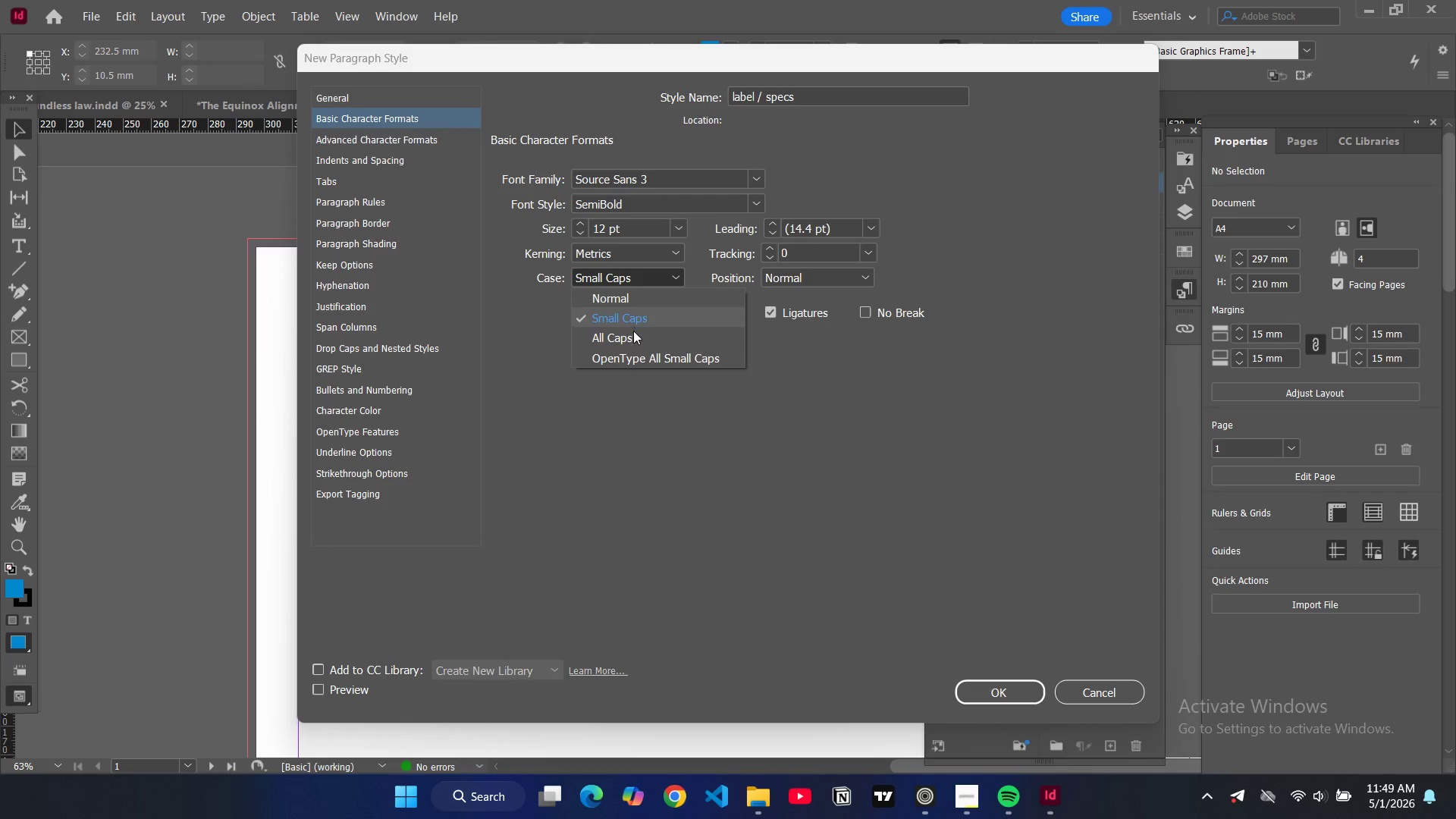 
left_click([633, 334])
 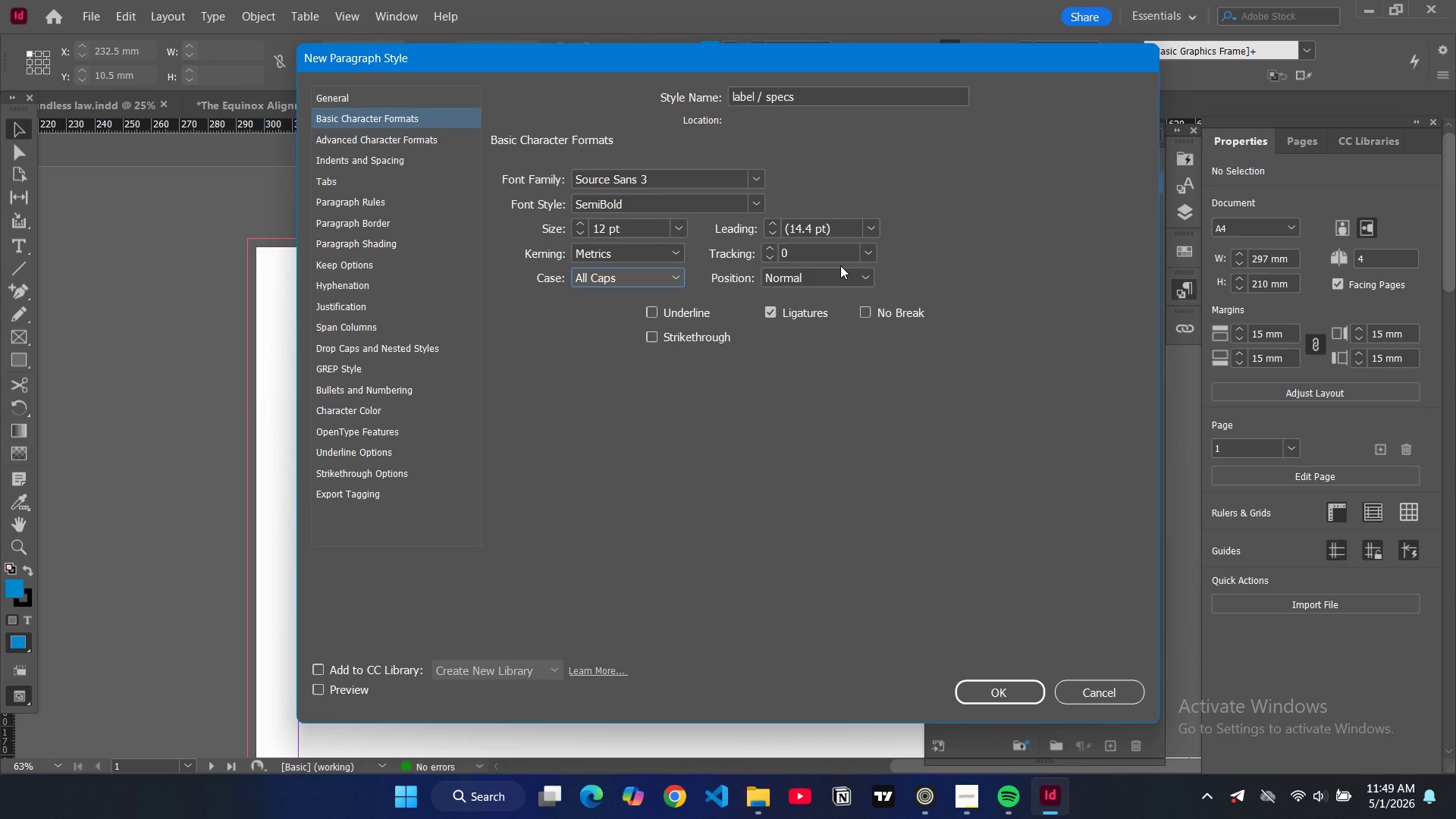 
wait(10.86)
 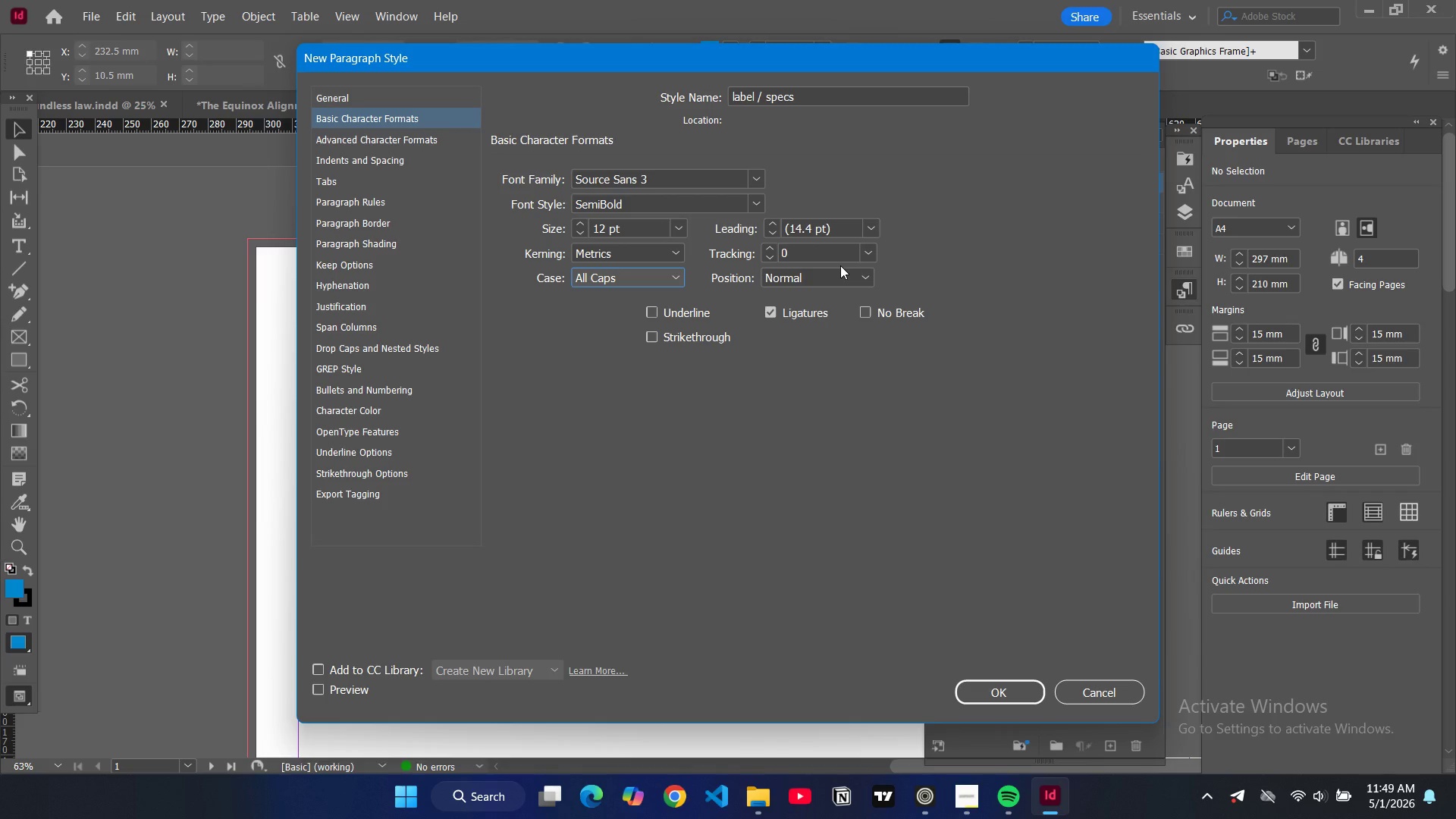 
left_click([628, 309])
 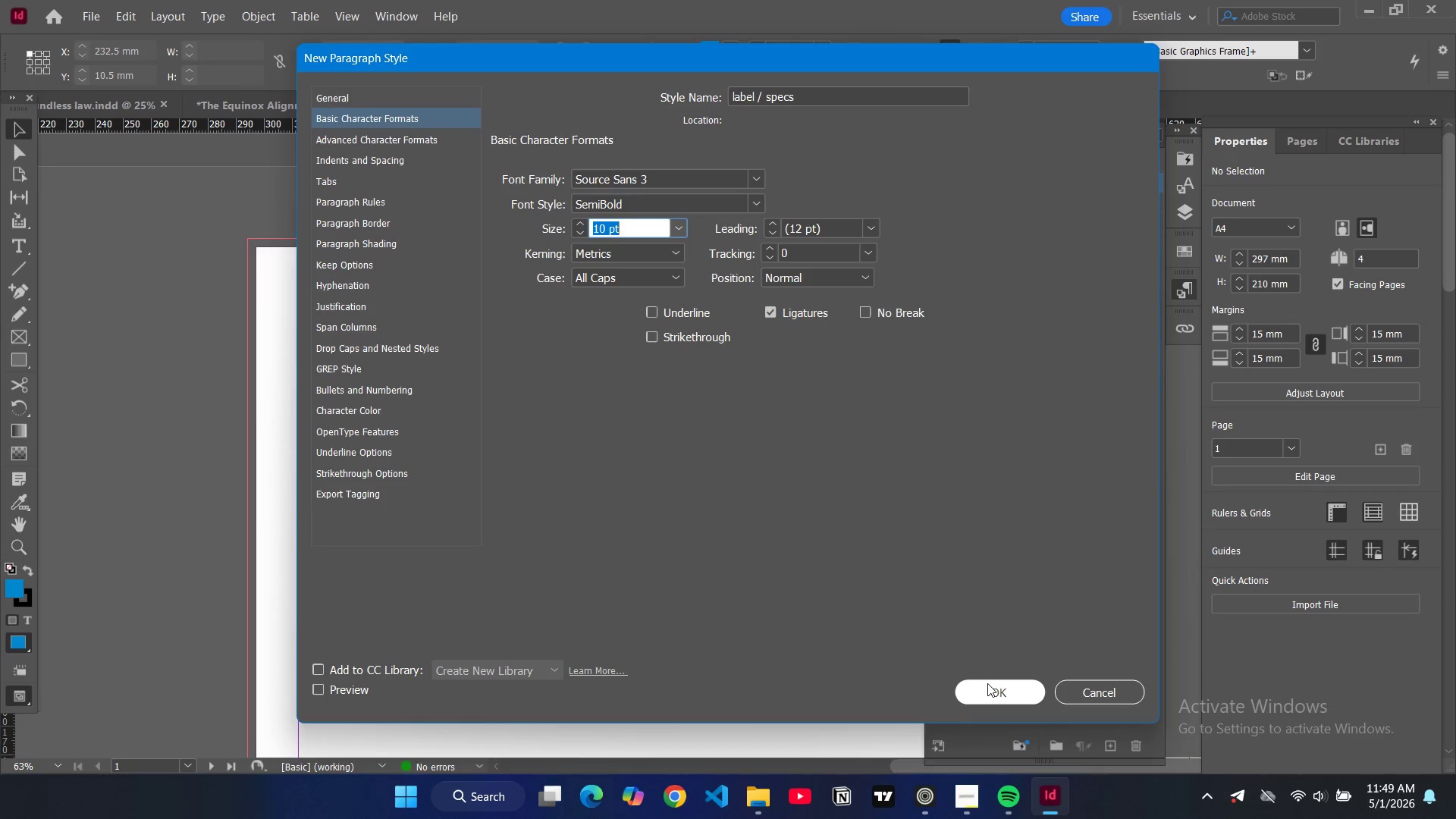 
left_click([987, 684])
 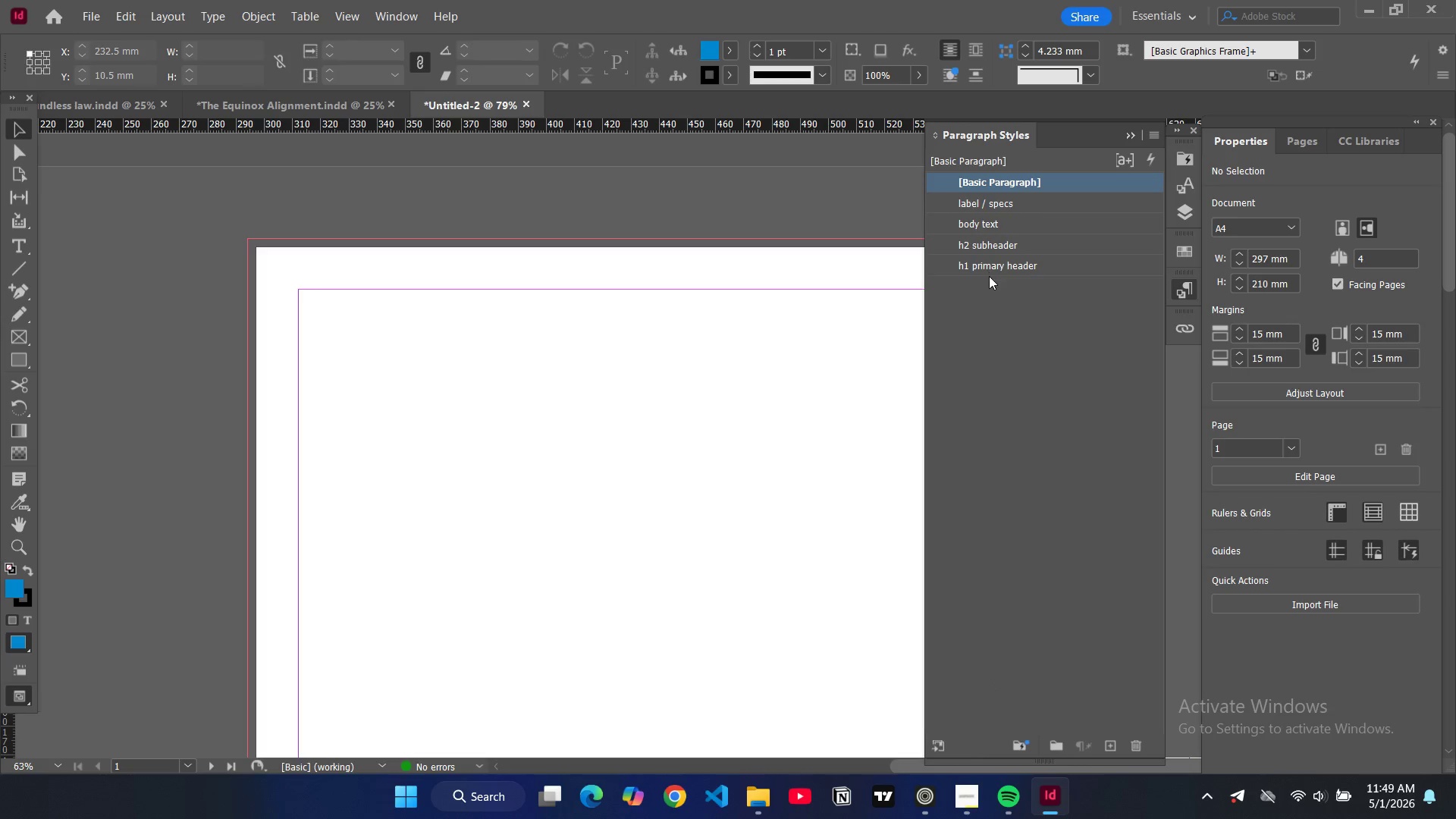 
double_click([987, 267])
 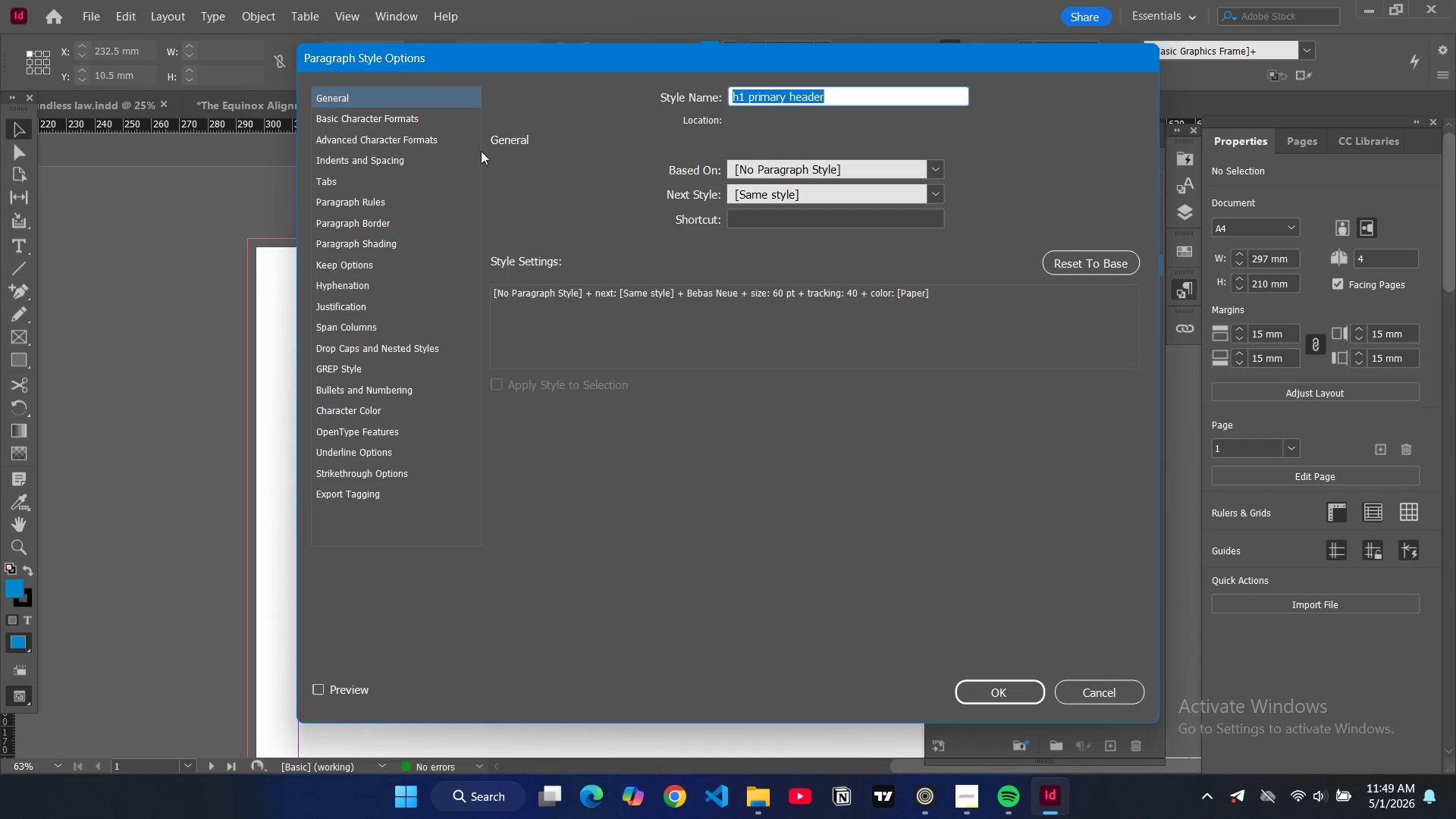 
left_click([426, 120])
 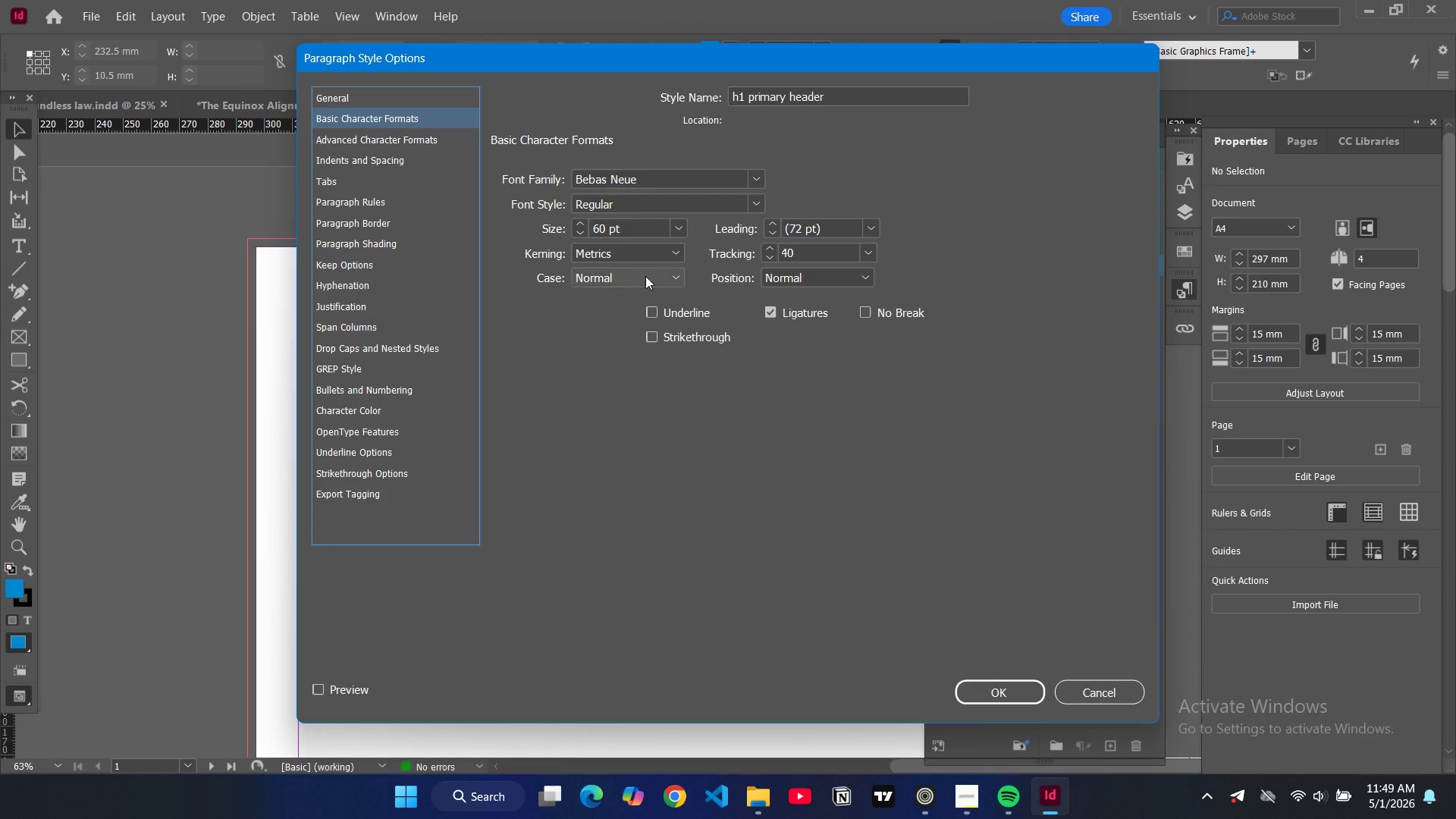 
left_click([674, 275])
 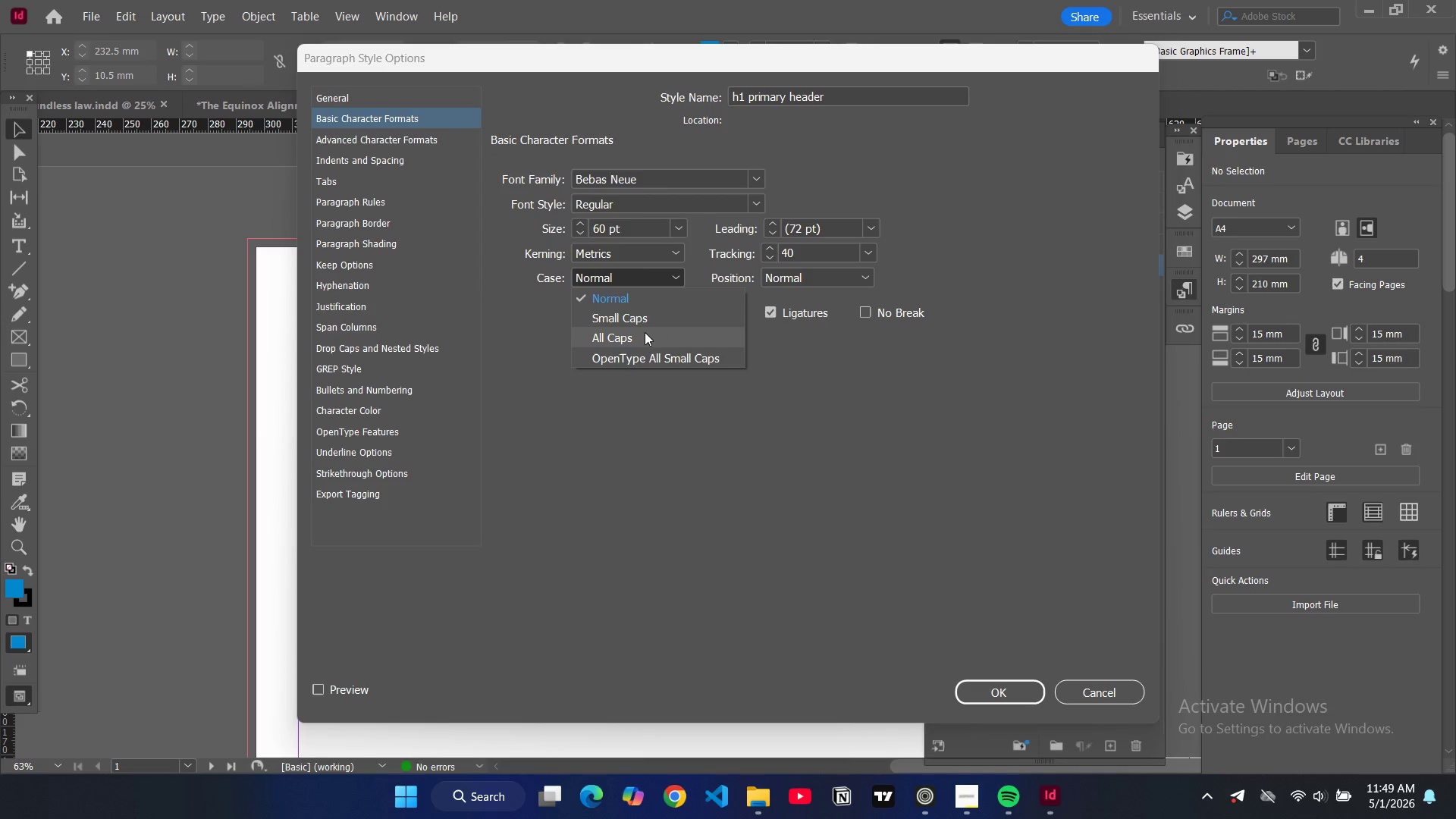 
left_click([645, 332])
 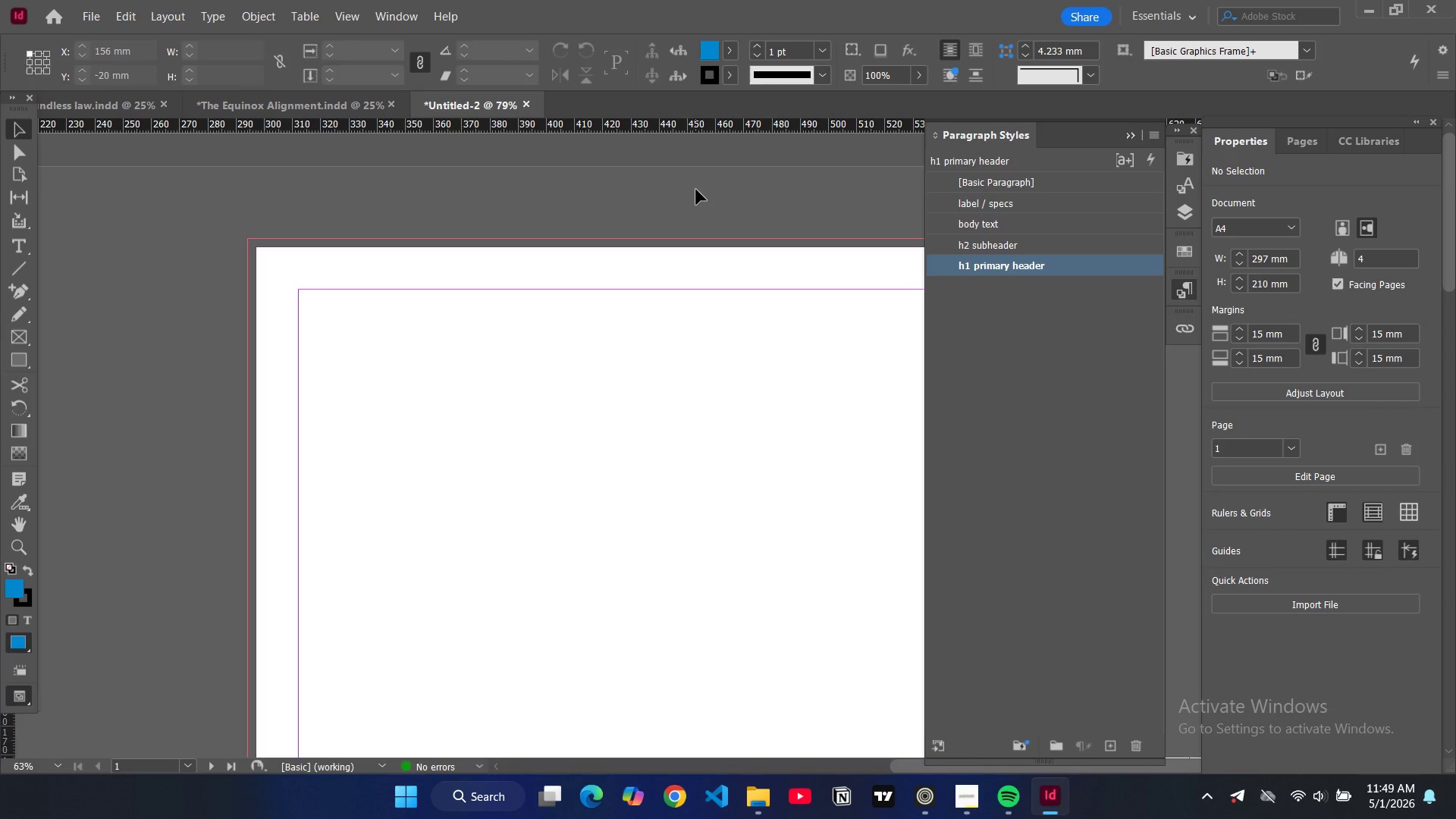 
wait(10.19)
 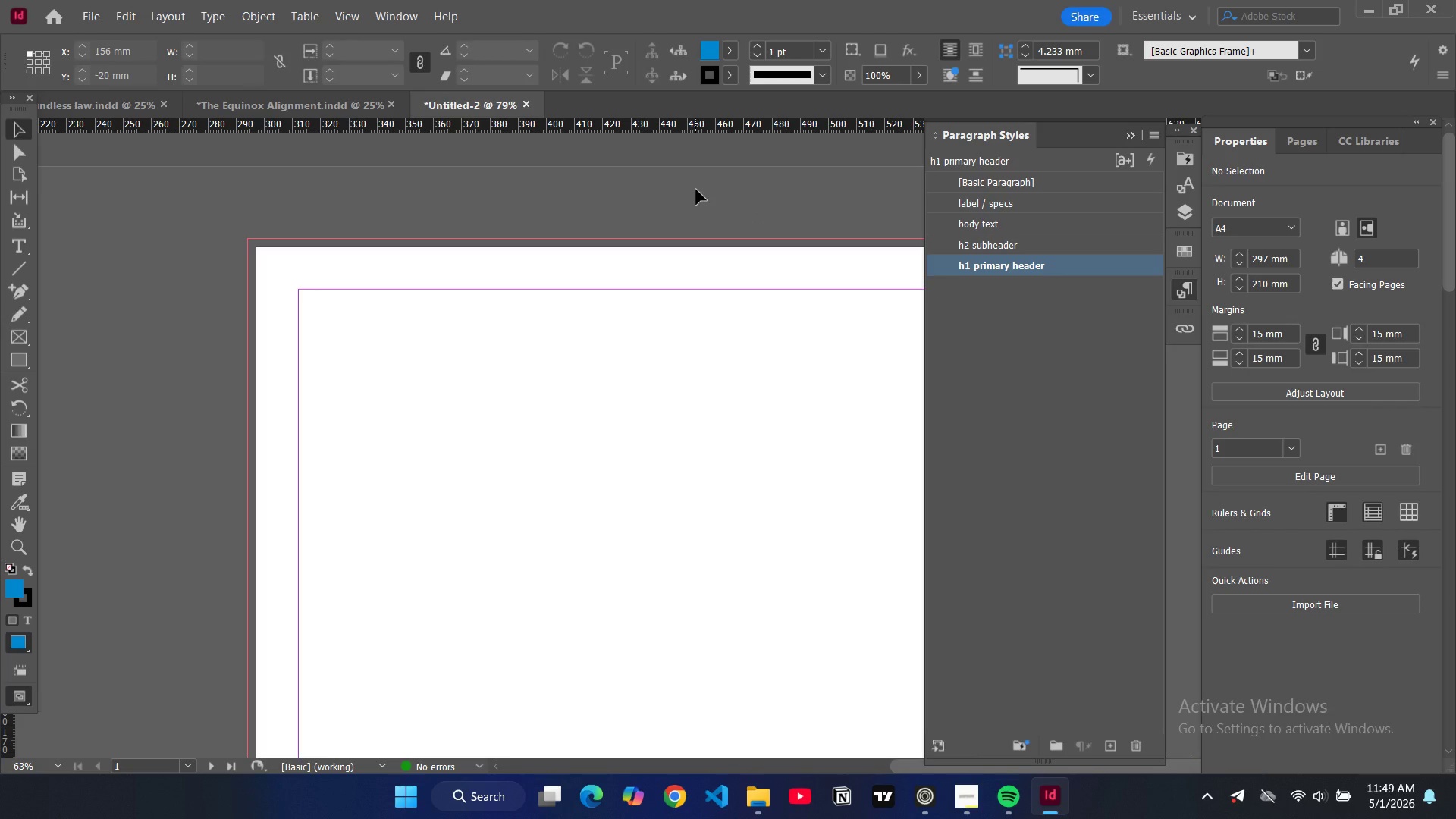 
left_click([1151, 133])
 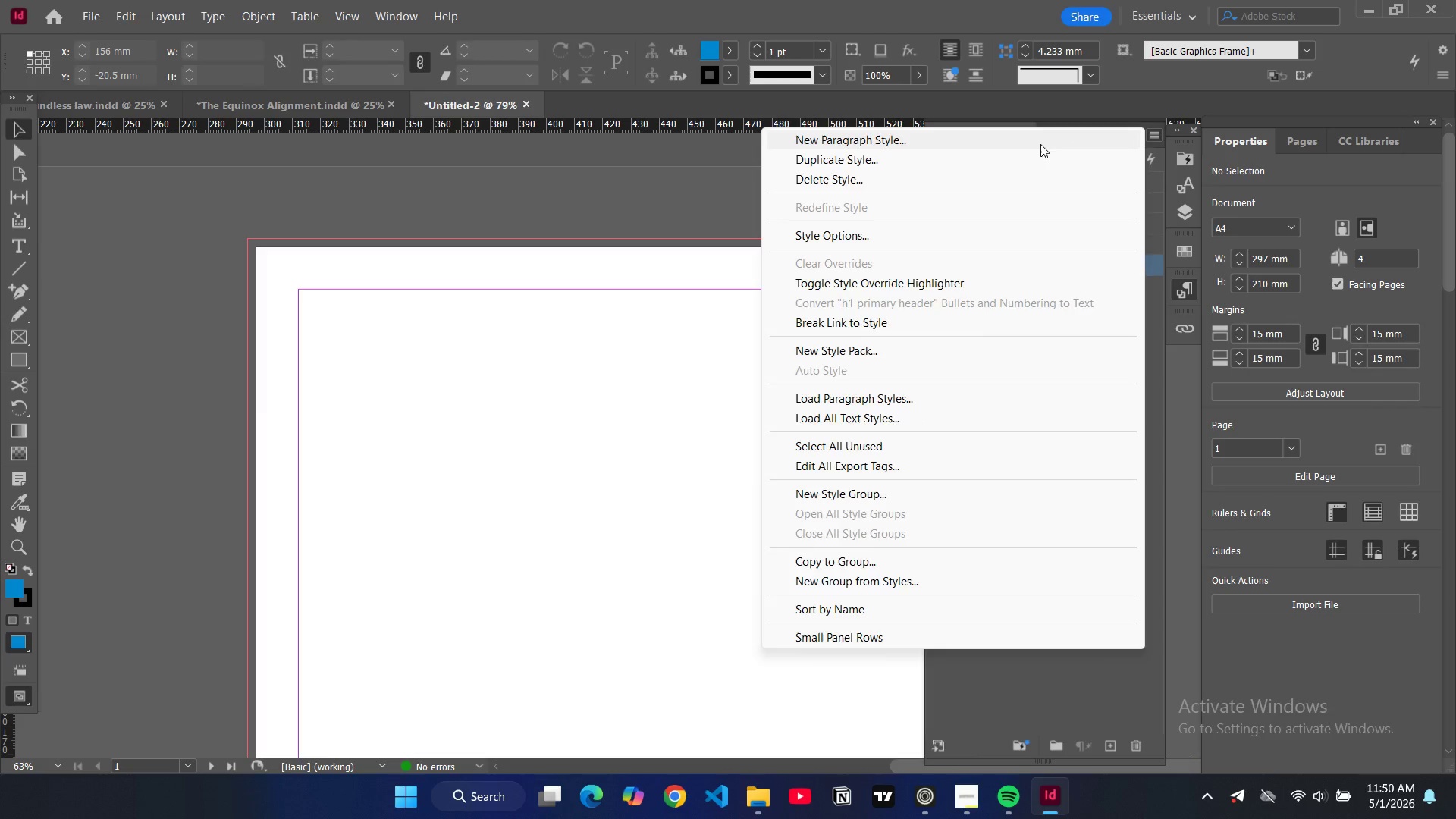 
left_click([1040, 144])
 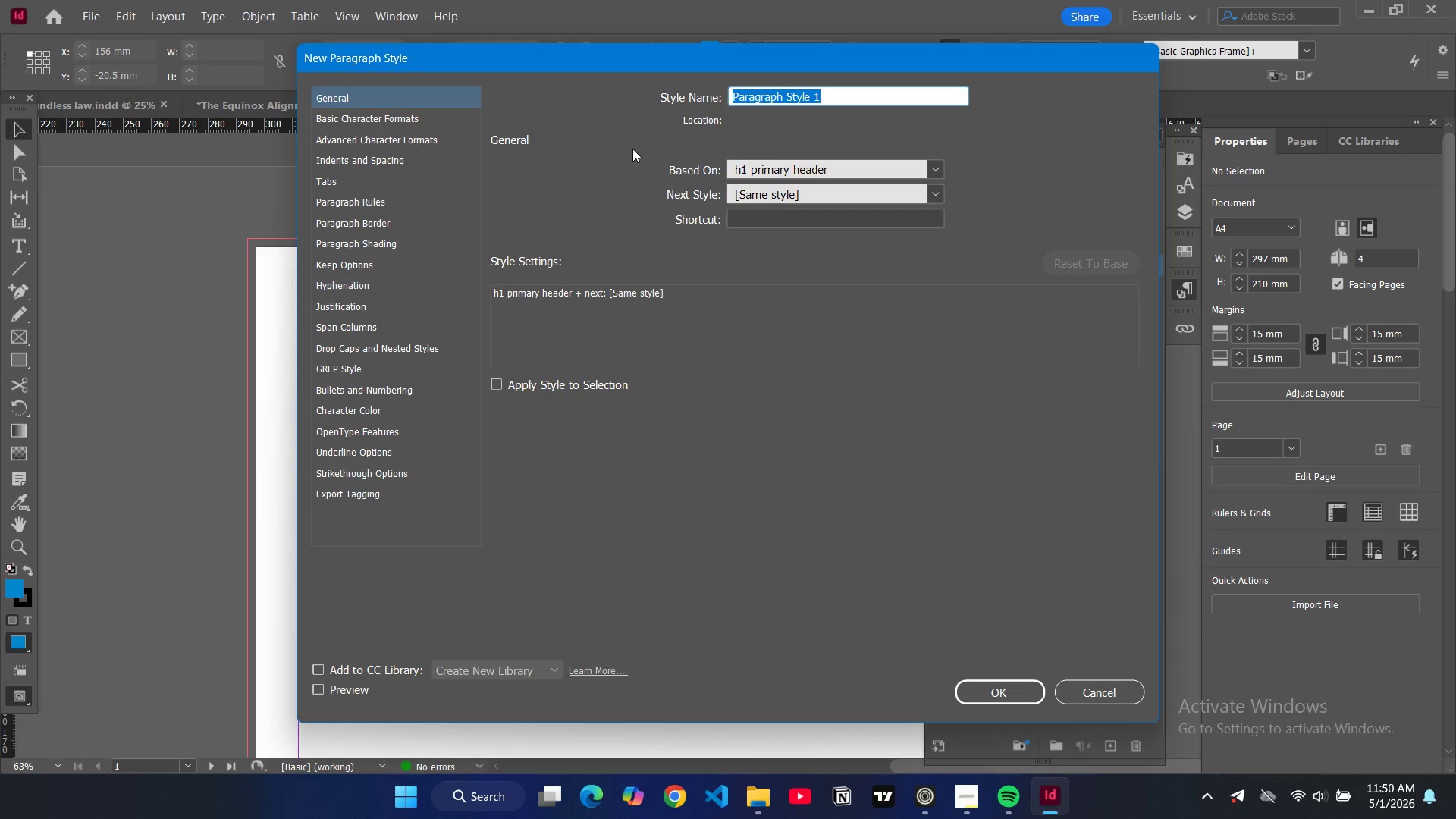 
type(safte)
key(Backspace)
key(Backspace)
type(ety alert)
 